 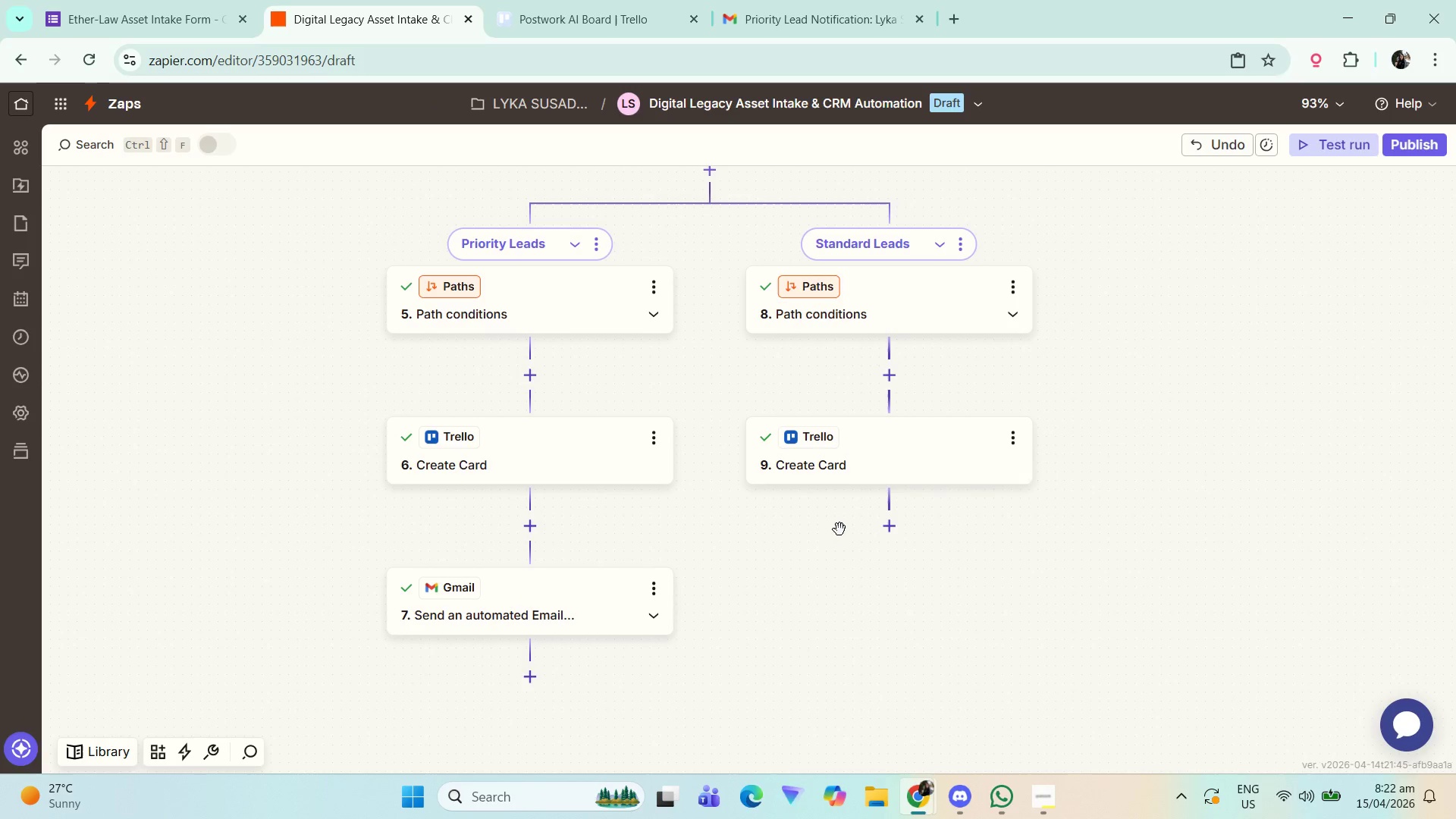 
left_click_drag(start_coordinate=[1161, 373], to_coordinate=[1165, 435])
 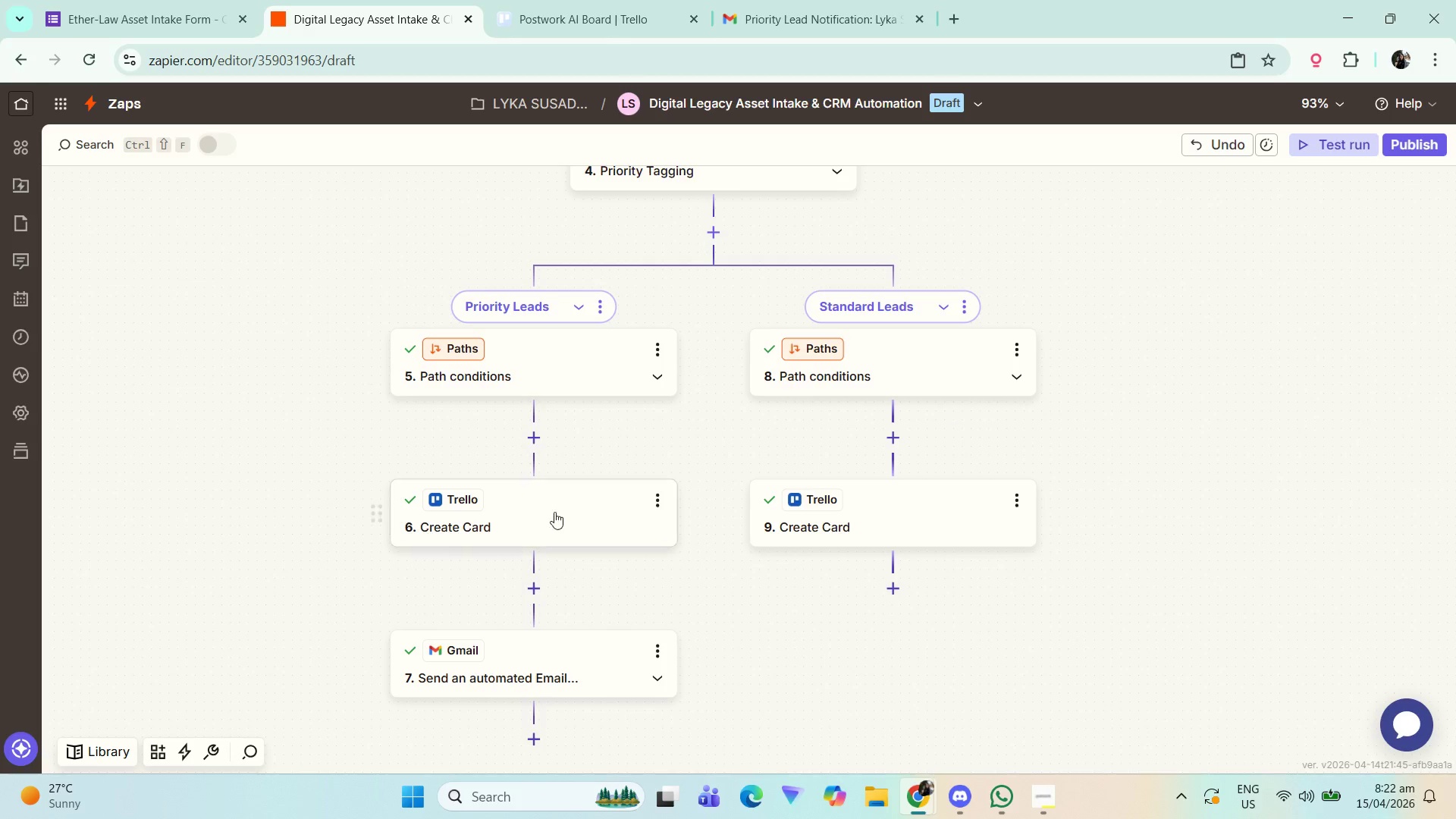 
left_click([570, 506])
 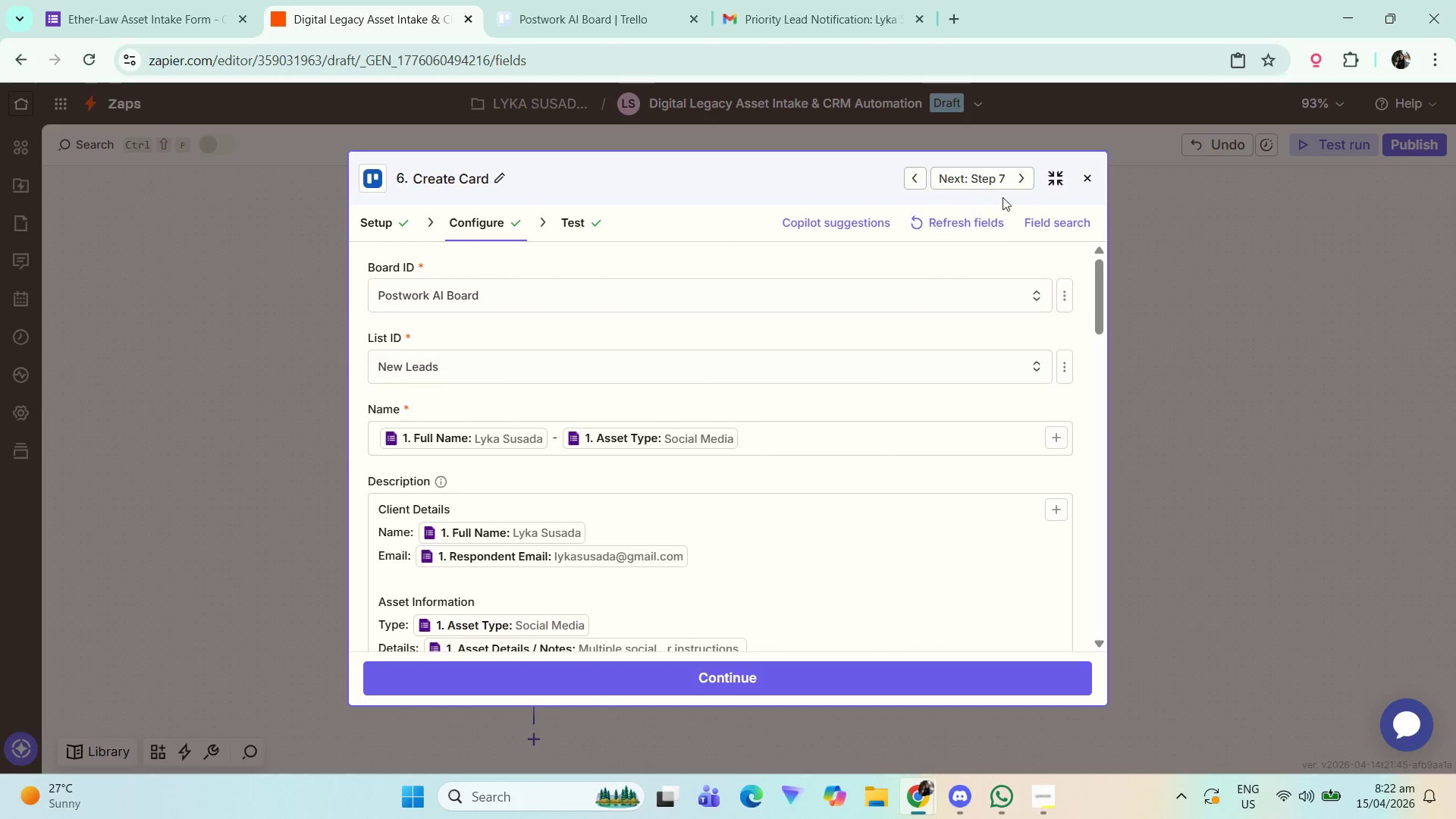 
left_click([1087, 175])
 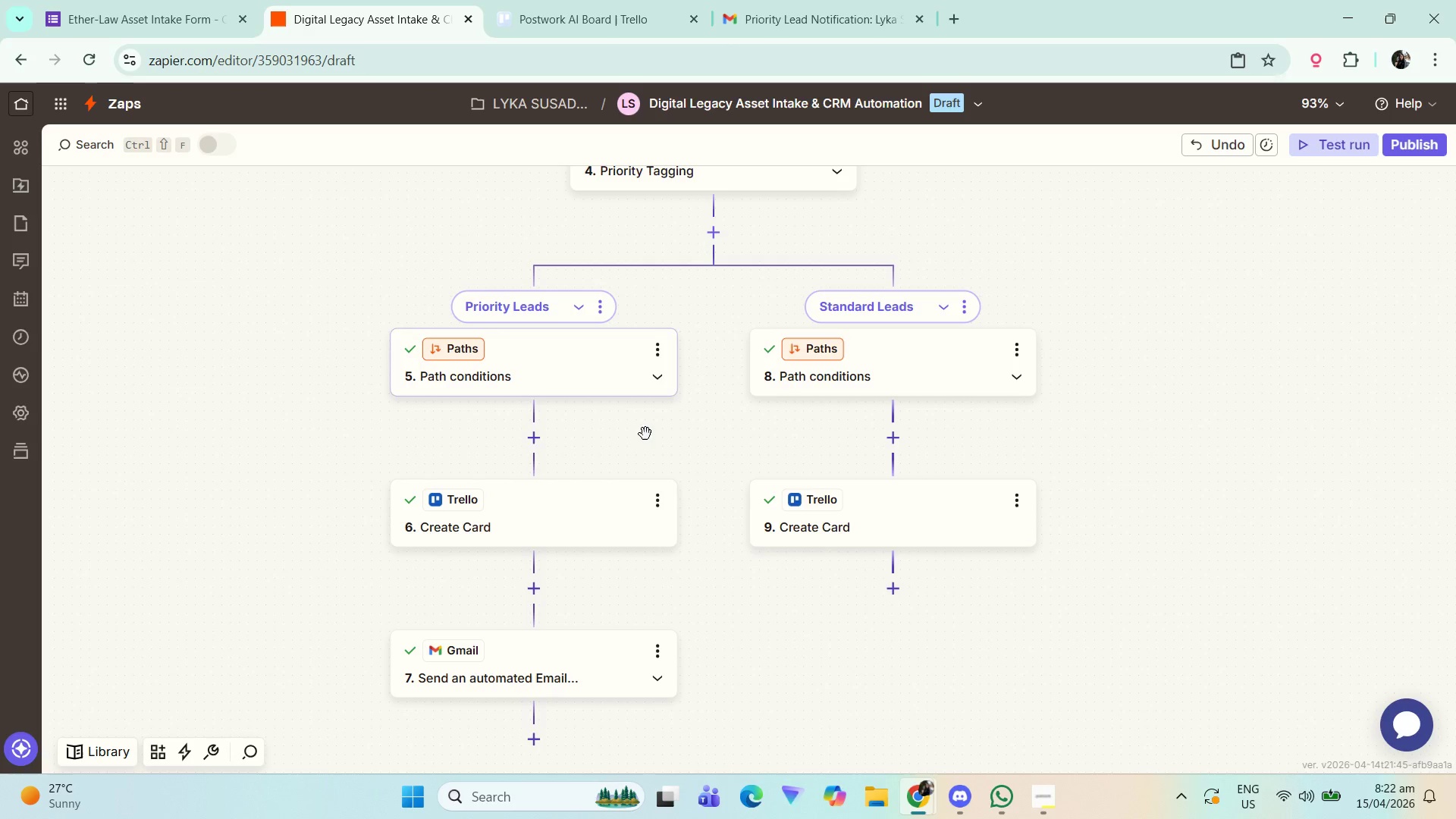 
left_click([654, 348])
 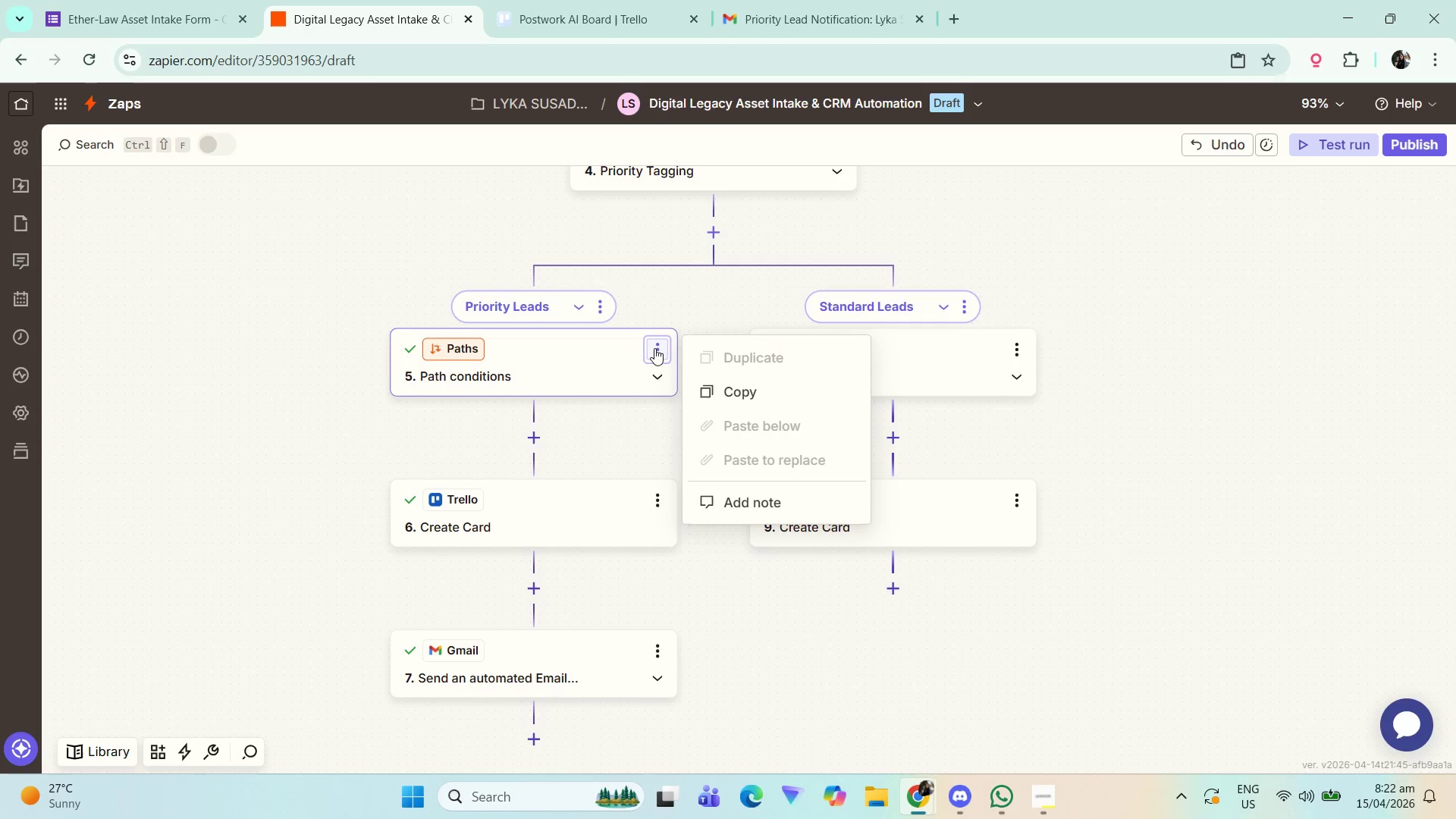 
left_click([609, 476])
 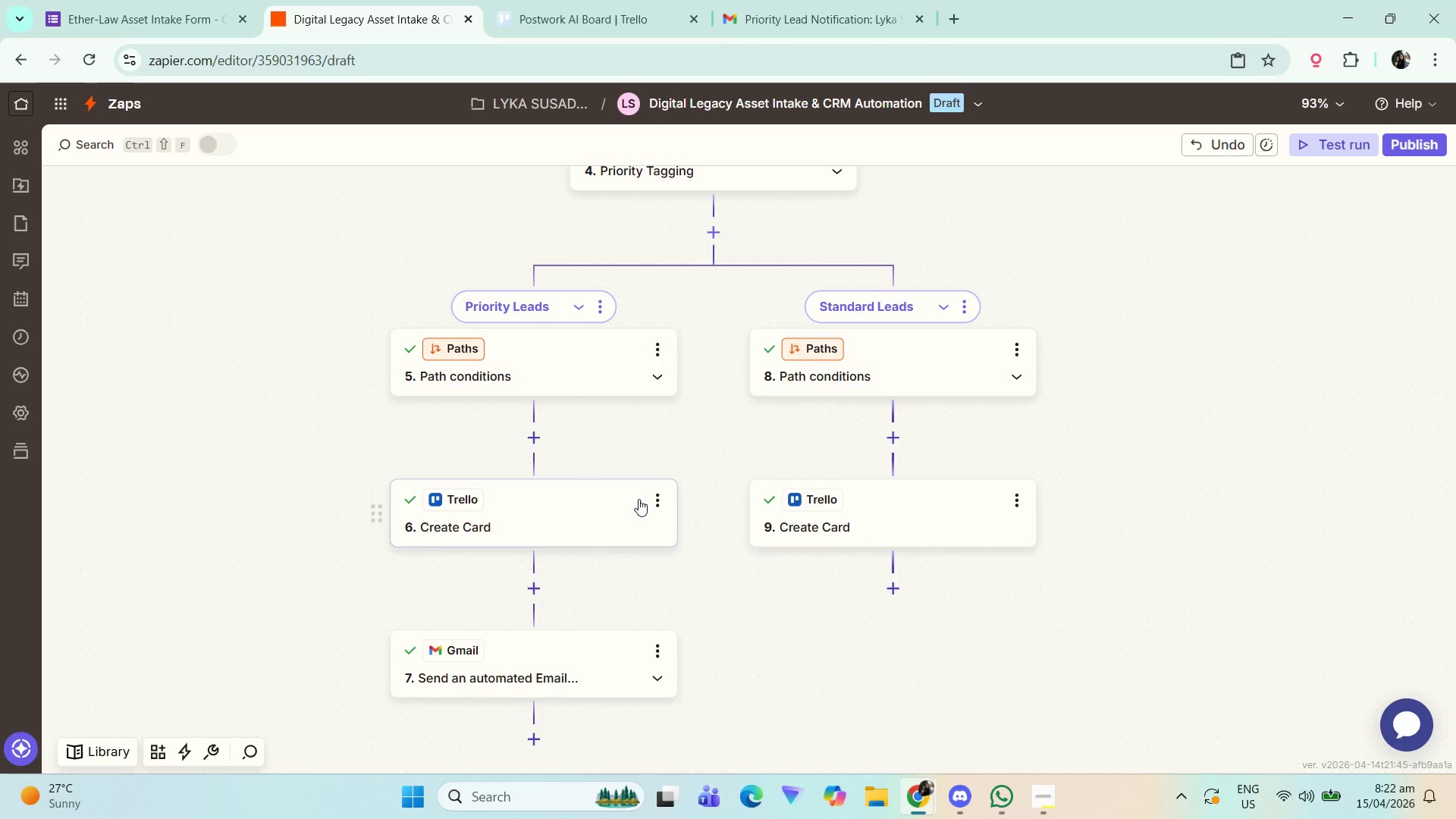 
left_click_drag(start_coordinate=[642, 500], to_coordinate=[651, 497])
 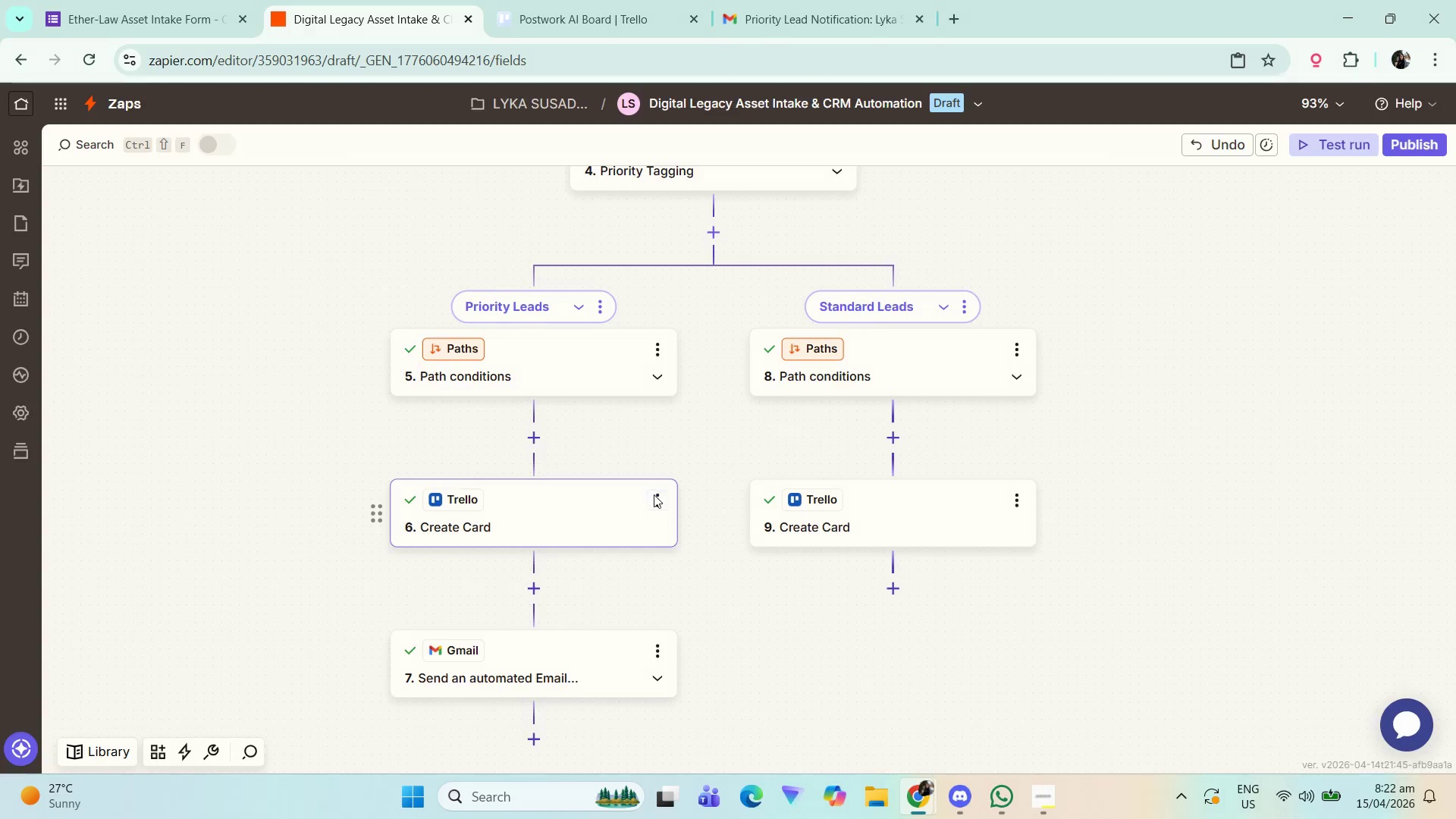 
triple_click([654, 494])
 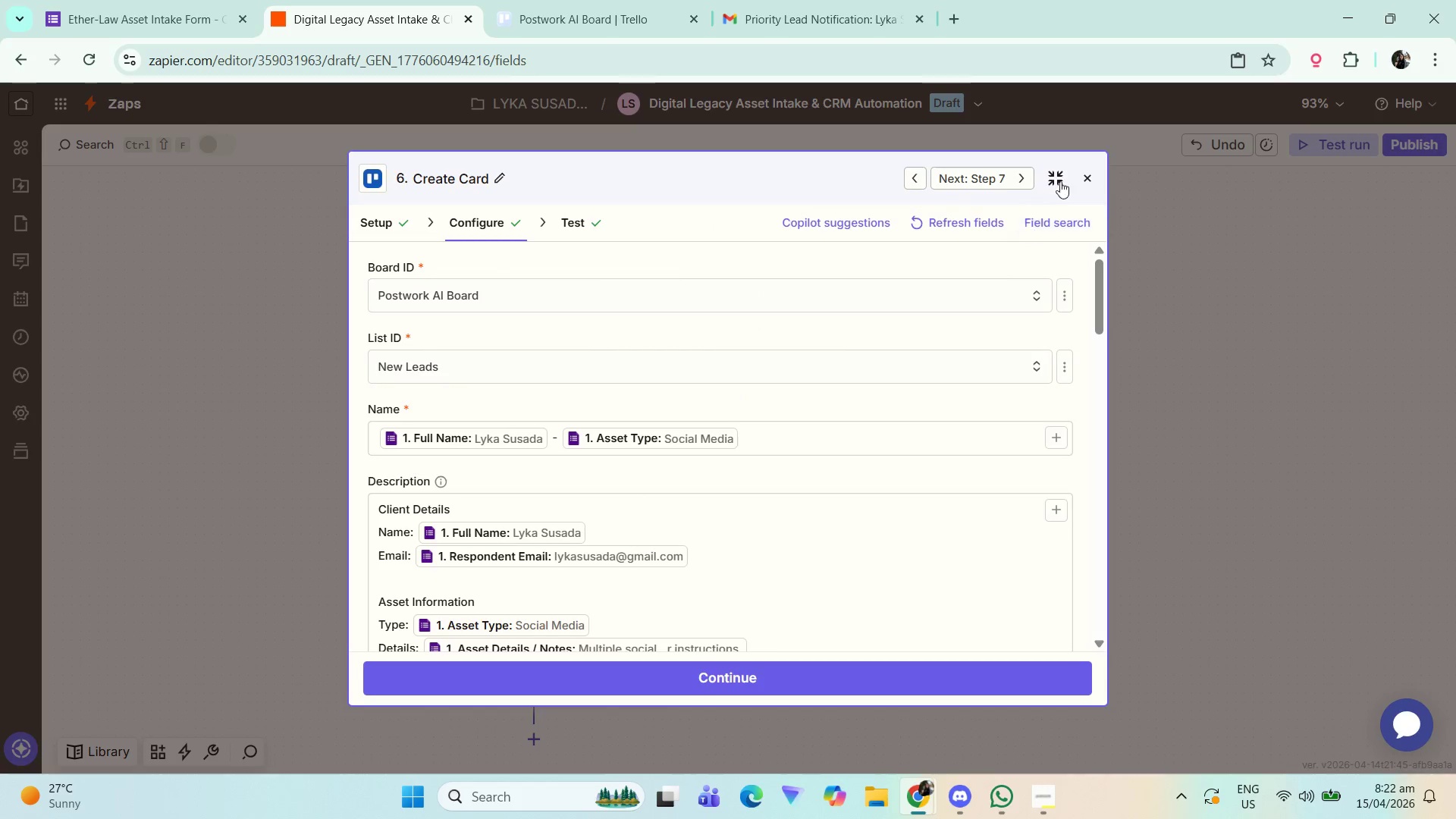 
left_click([1078, 168])
 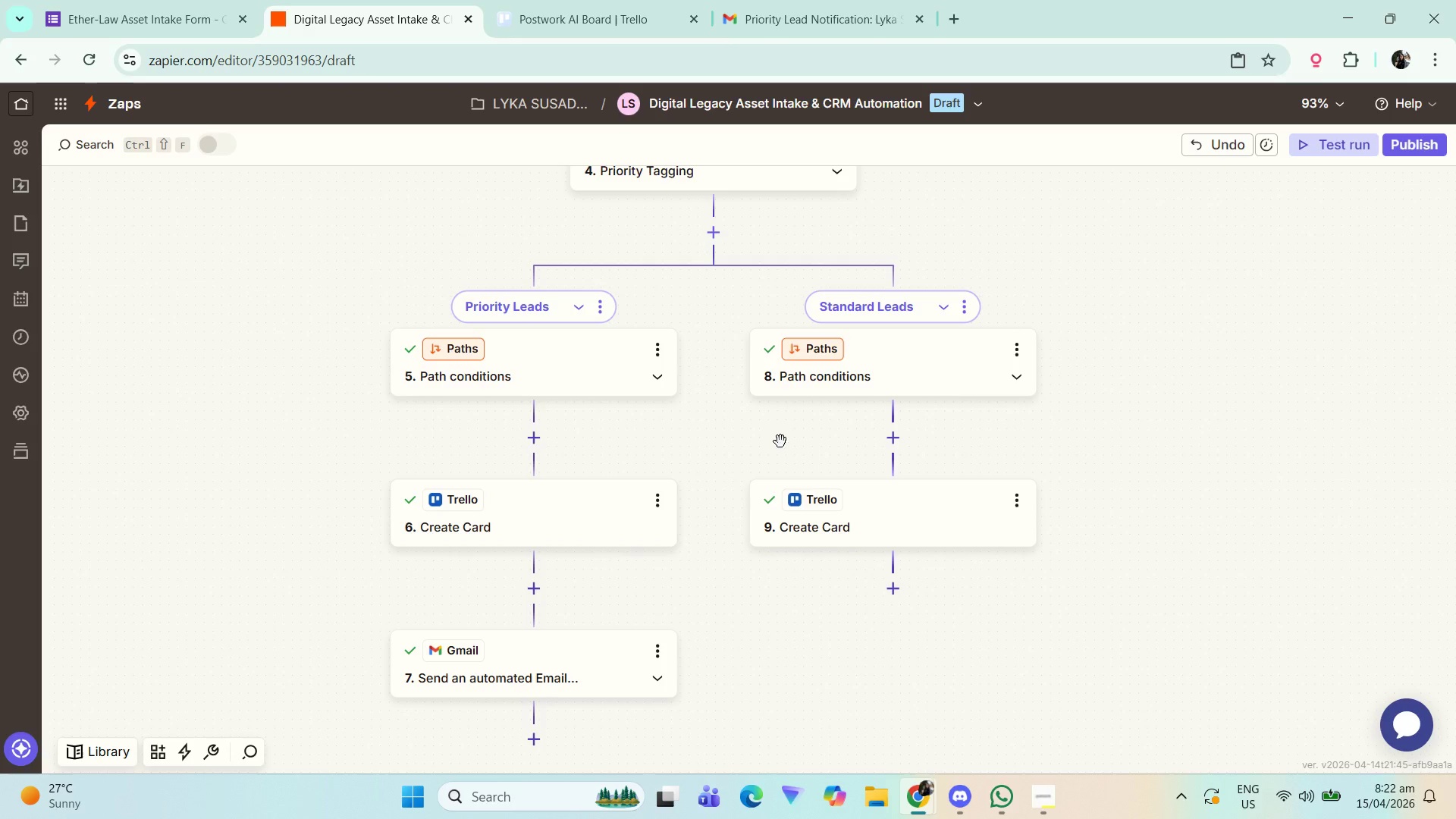 
mouse_move([693, 504])
 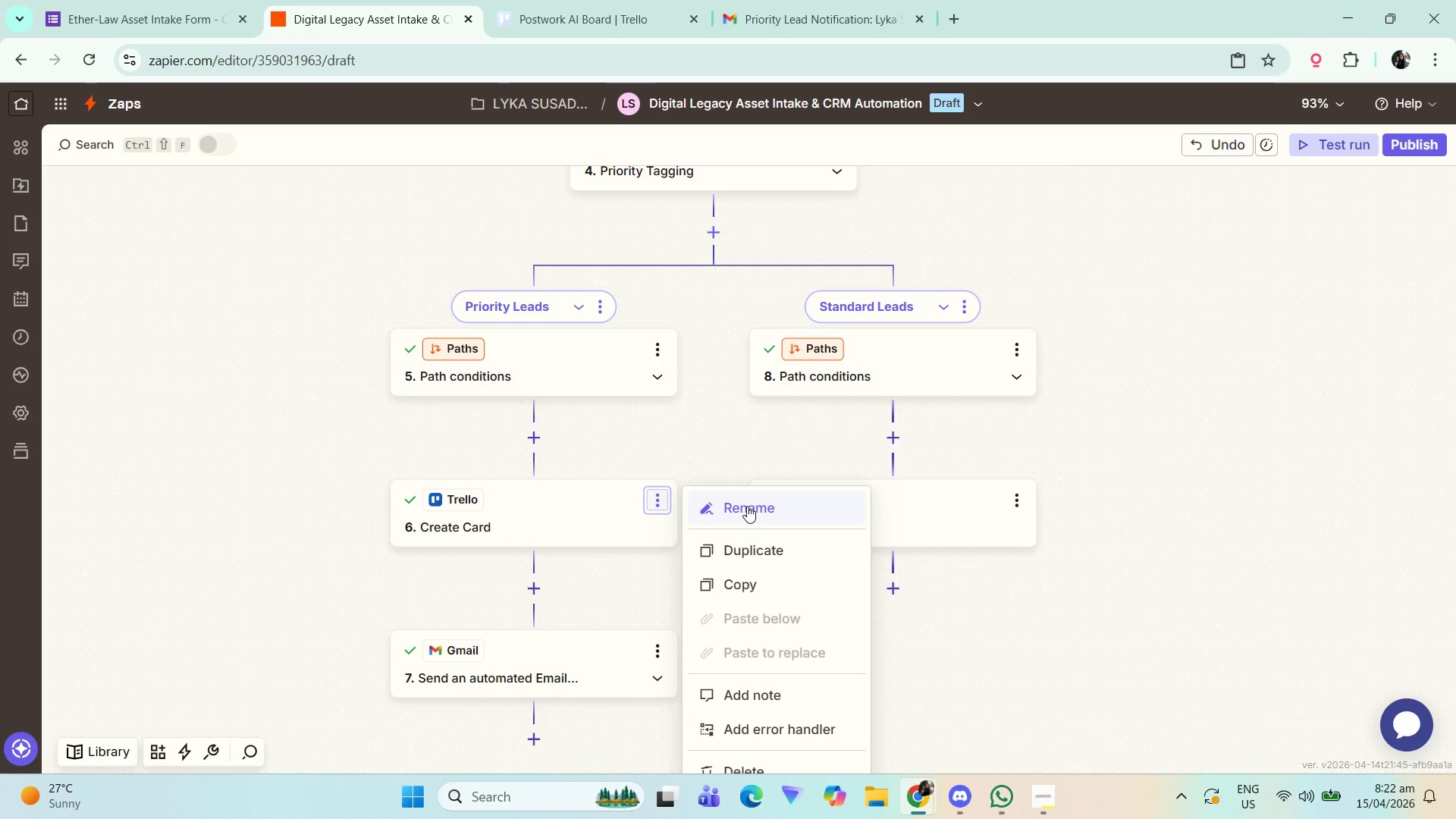 
left_click([747, 506])
 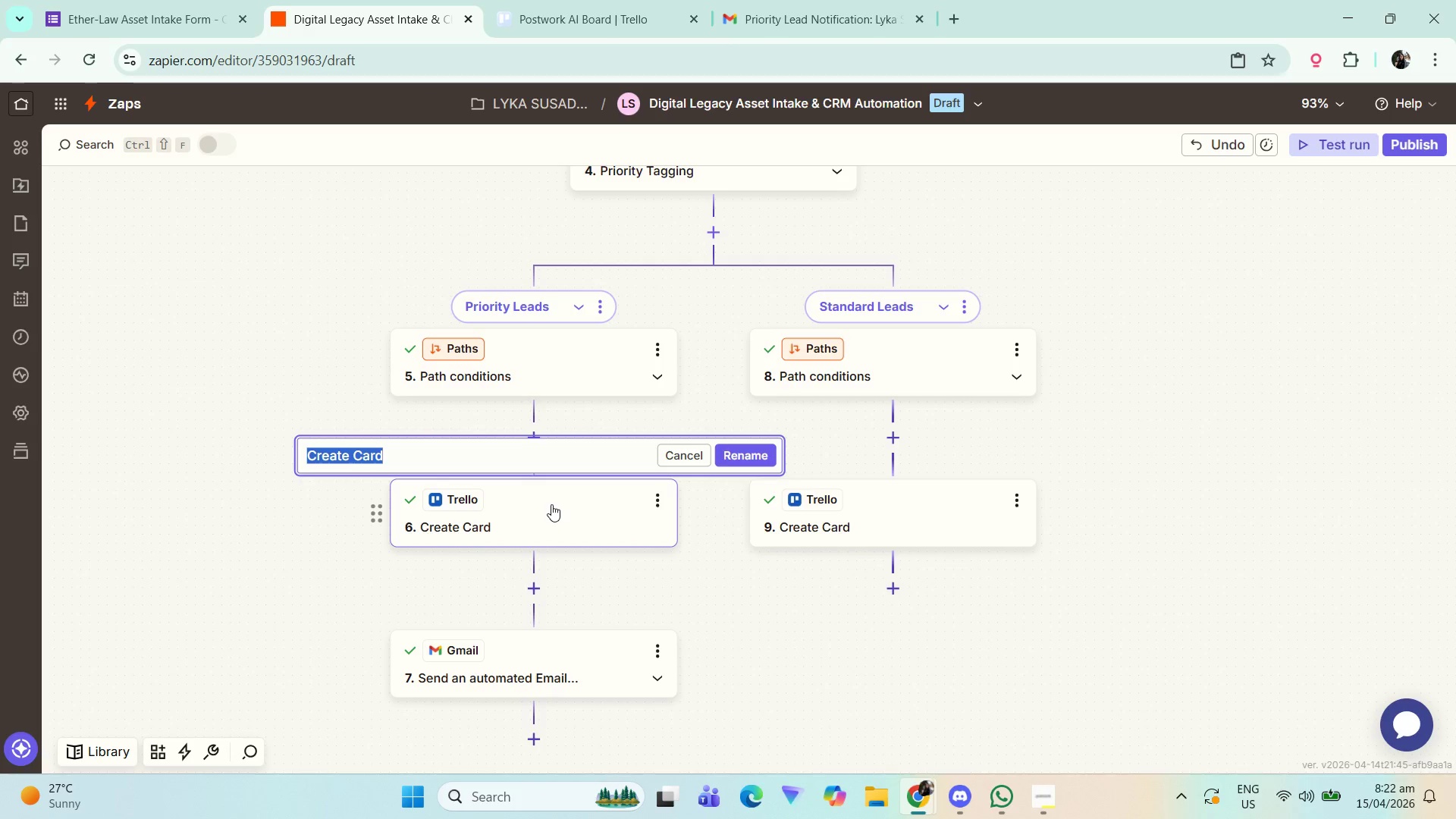 
key(ArrowRight)
 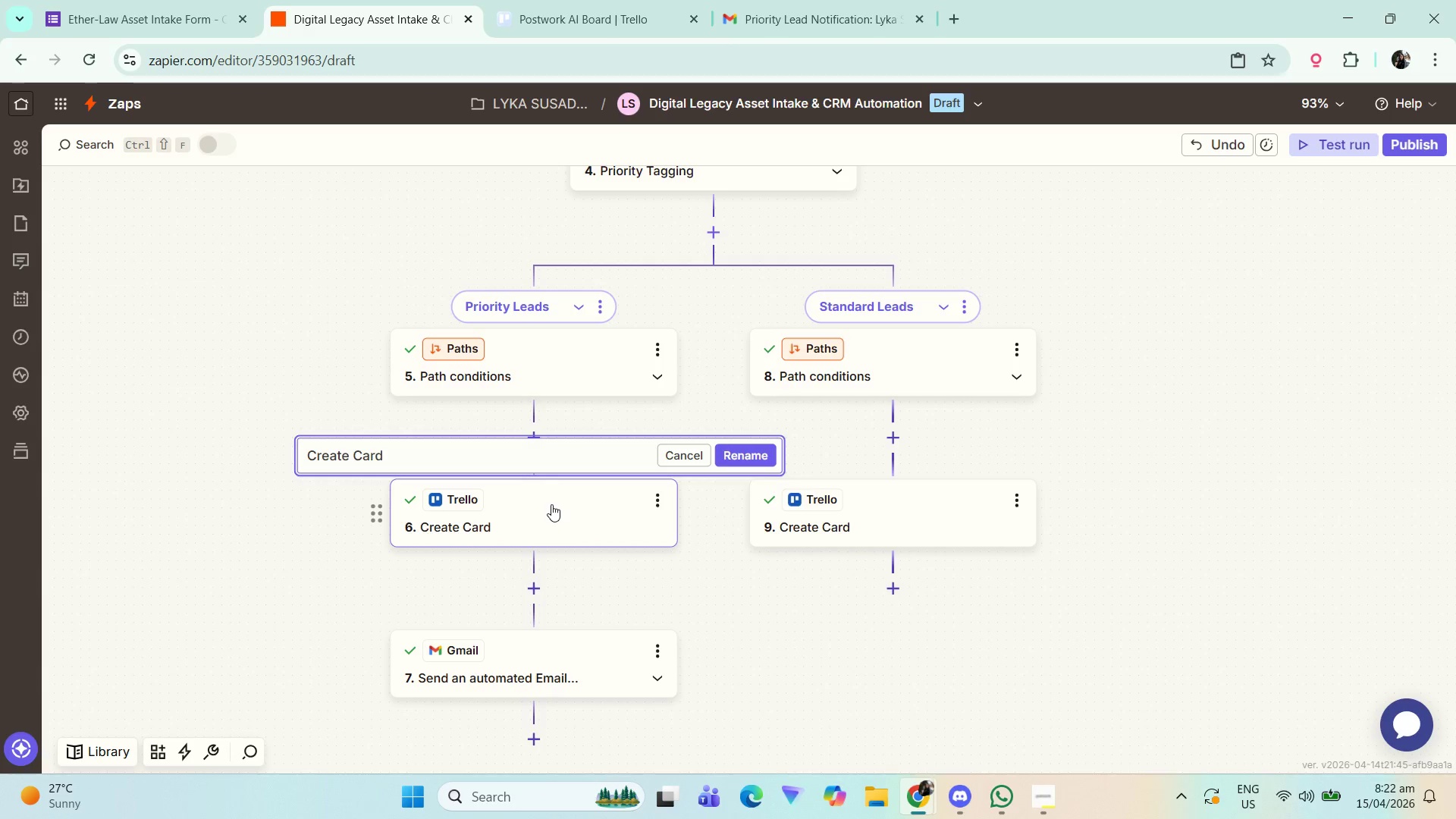 
key(ArrowLeft)
 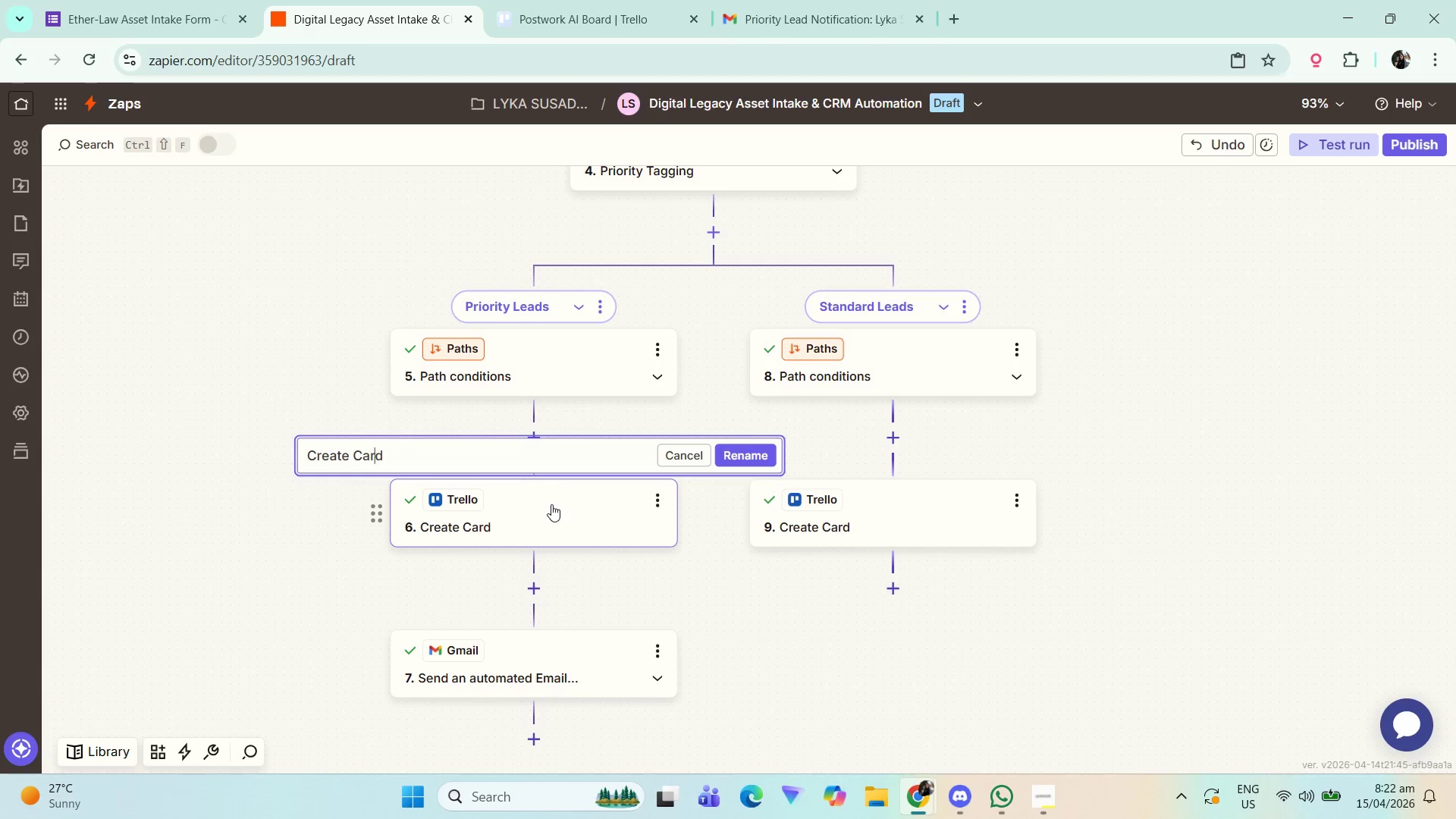 
key(ArrowLeft)
 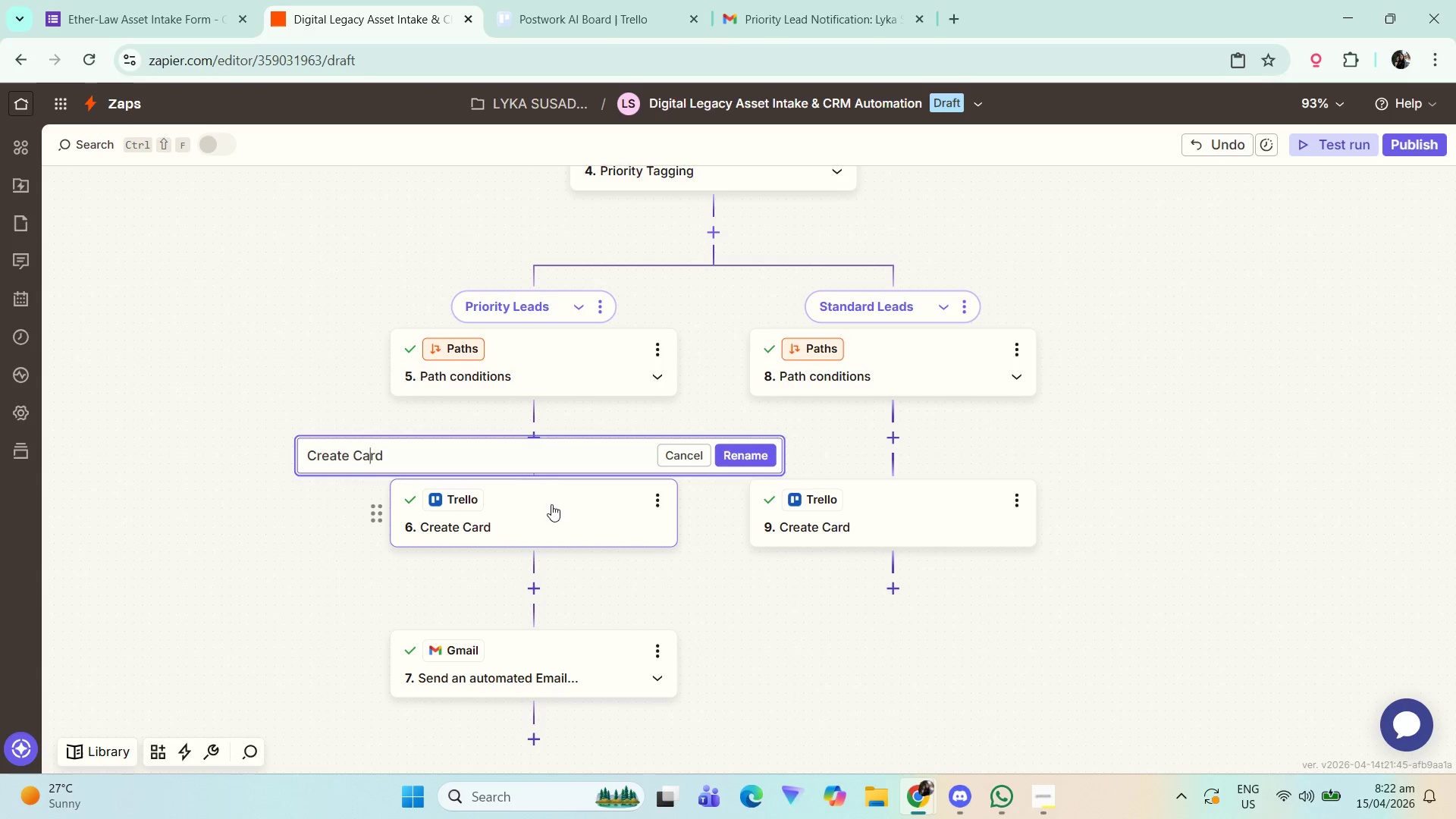 
key(ArrowLeft)
 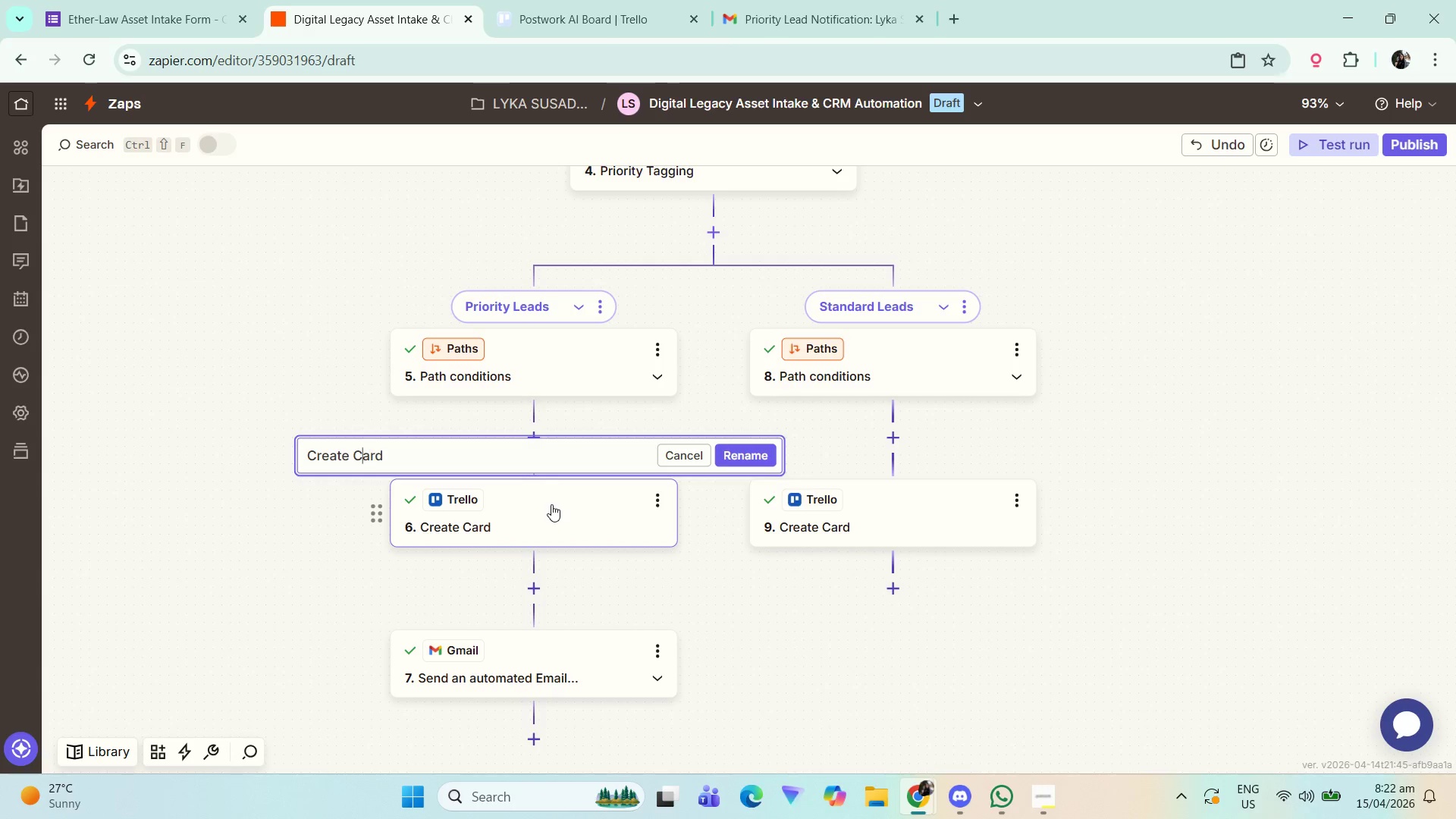 
key(ArrowLeft)
 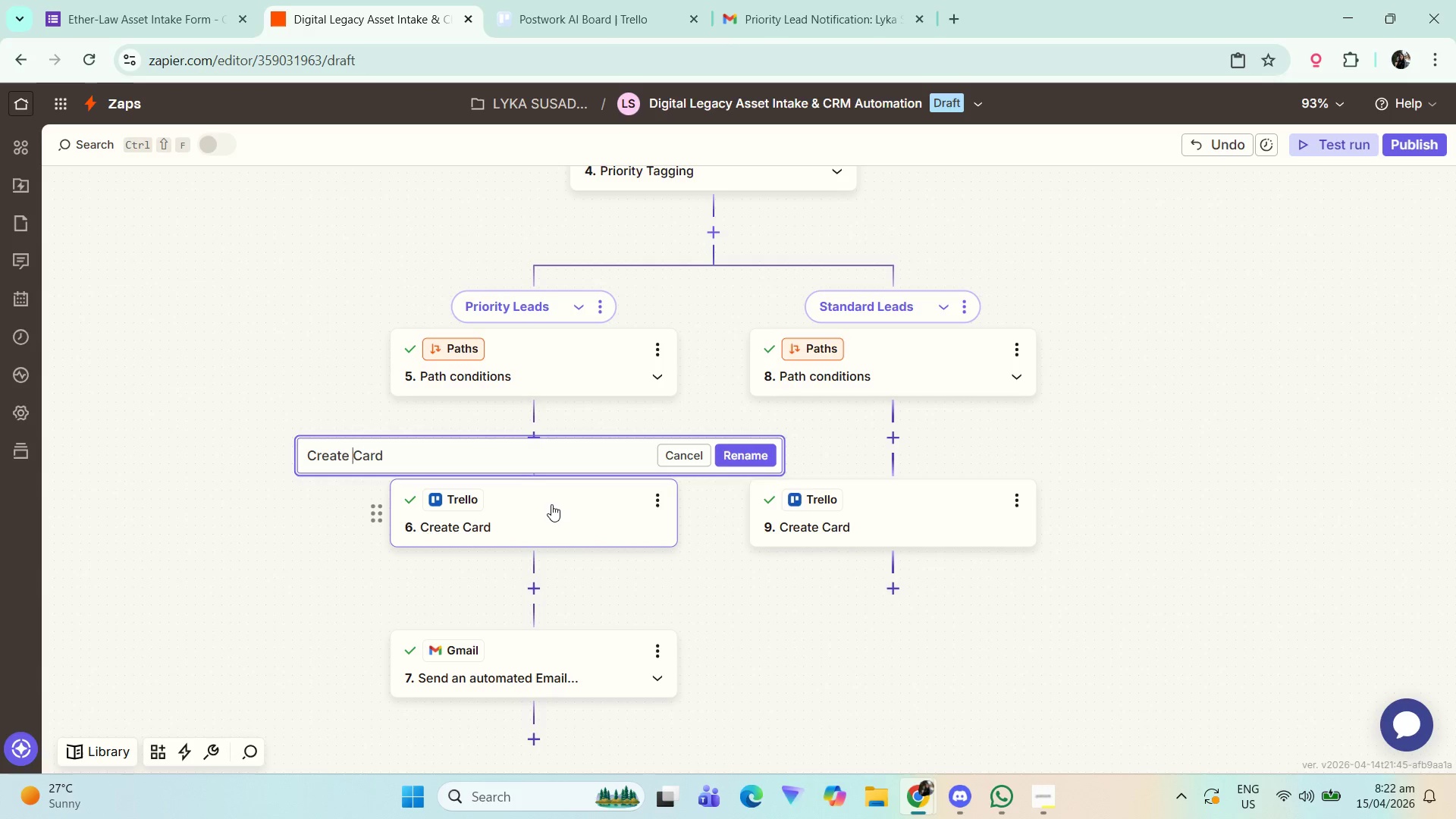 
type(a Priority Lead)
key(Backspace)
key(Backspace)
key(Backspace)
key(Backspace)
key(Backspace)
key(Backspace)
key(Backspace)
key(Backspace)
key(Backspace)
key(Backspace)
key(Backspace)
key(Backspace)
key(Backspace)
type([End] with Pri)
key(Backspace)
key(Backspace)
key(Backspace)
type(a)
key(Backspace)
type(Priority Lead tag.)
key(Backspace)
 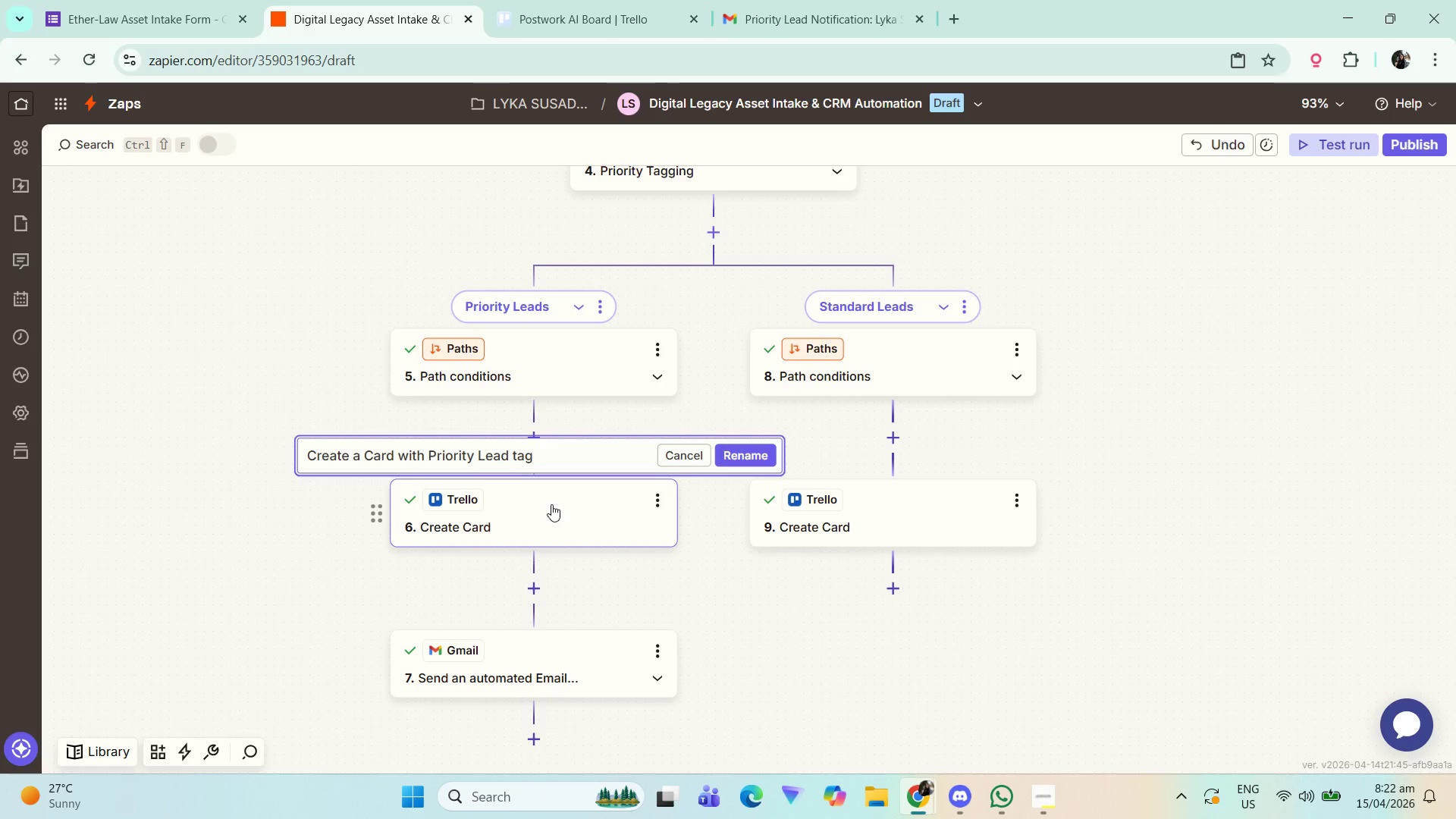 
key(Control+A)
 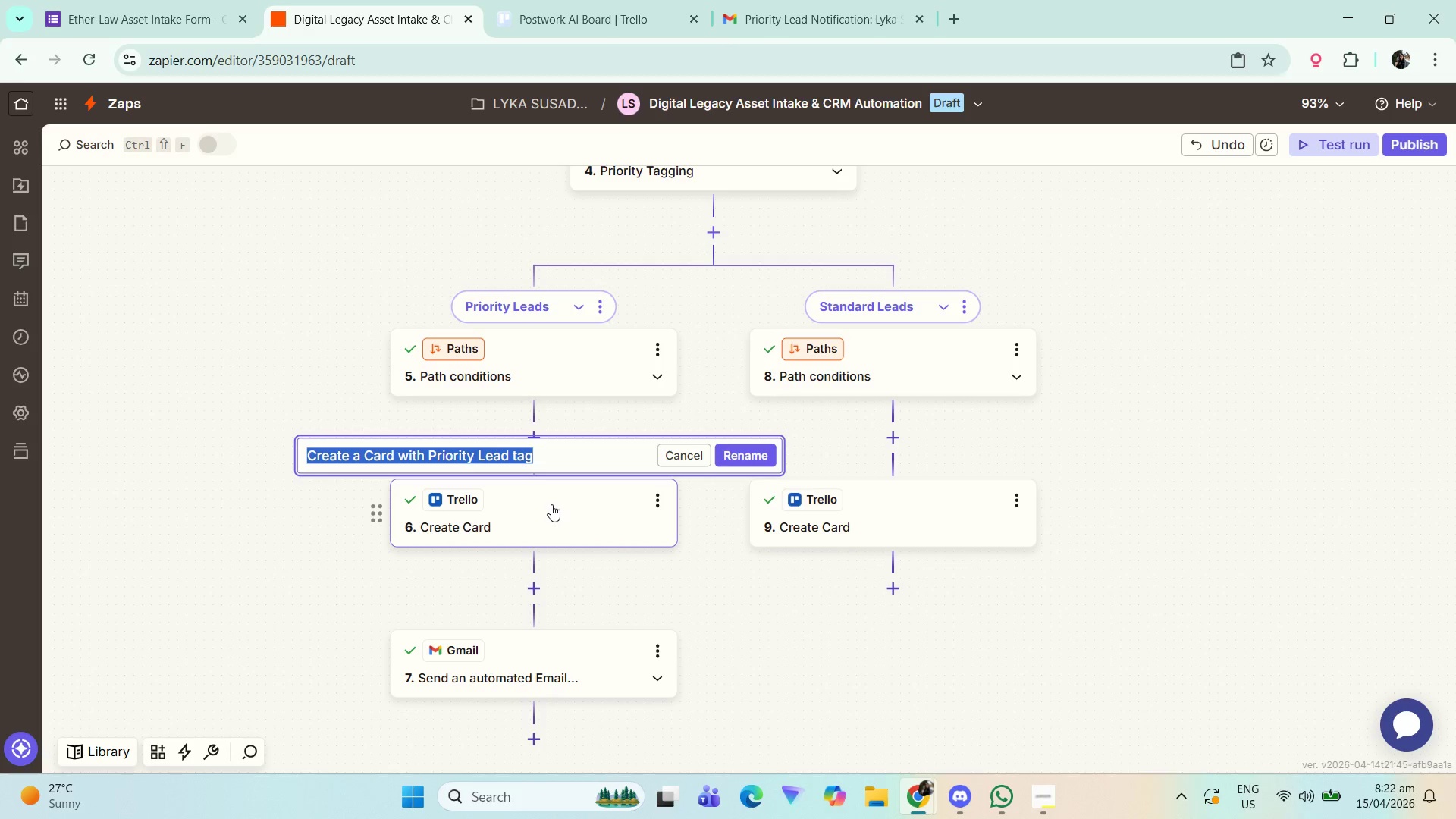 
key(Control+C)
 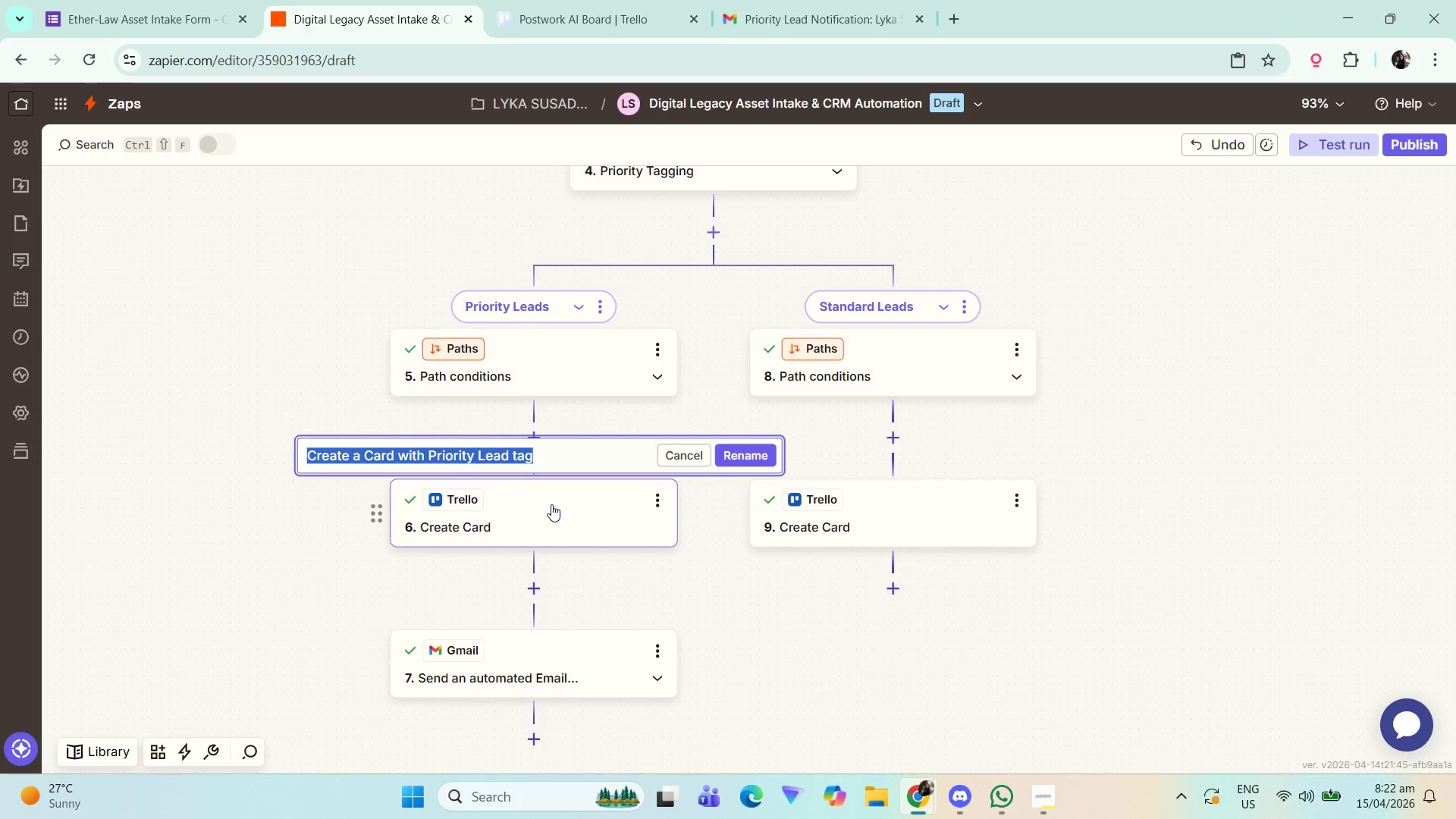 
key(Control+C)
 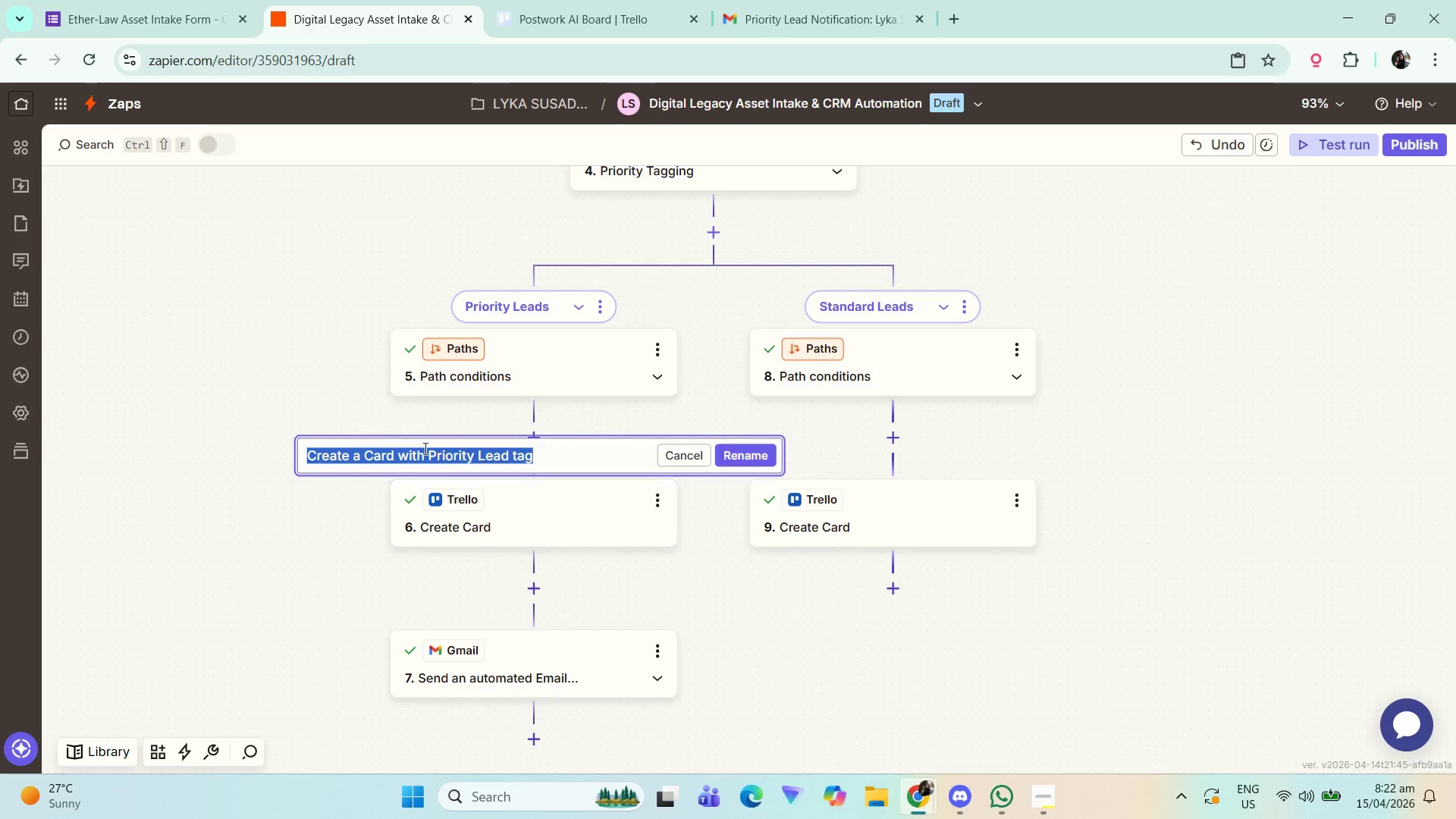 
left_click([557, 452])
 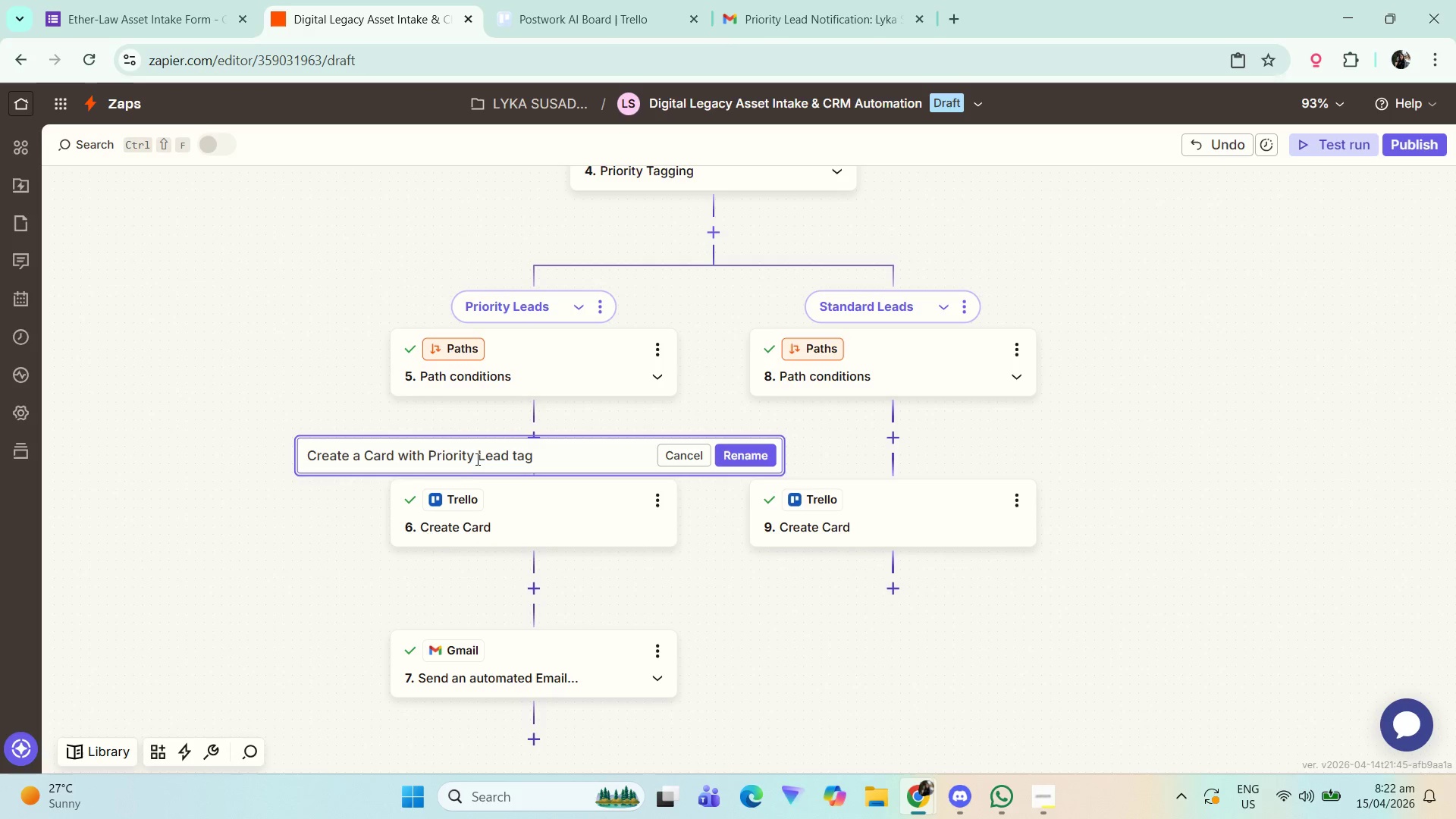 
left_click([475, 453])
 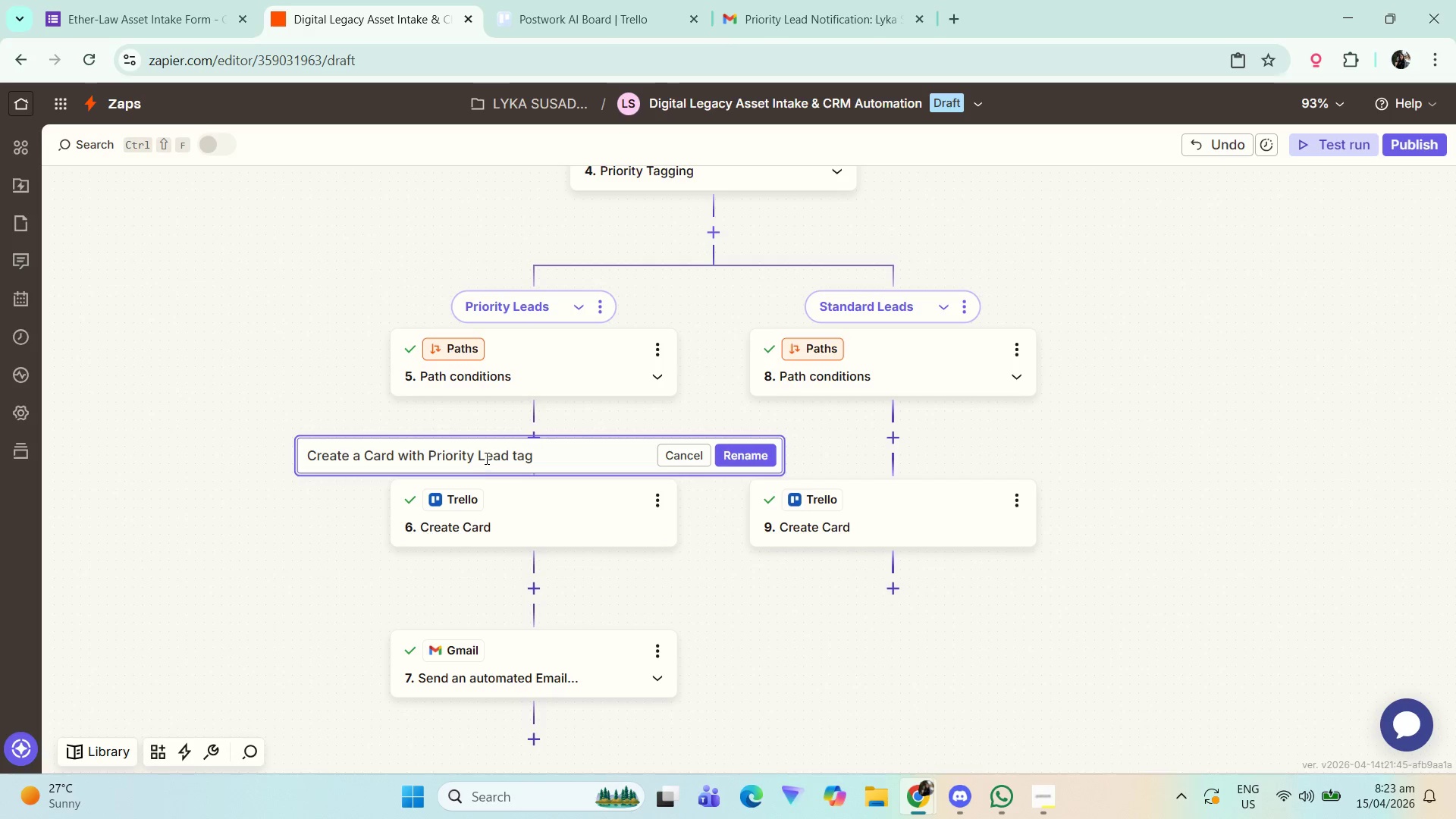 
wait(5.5)
 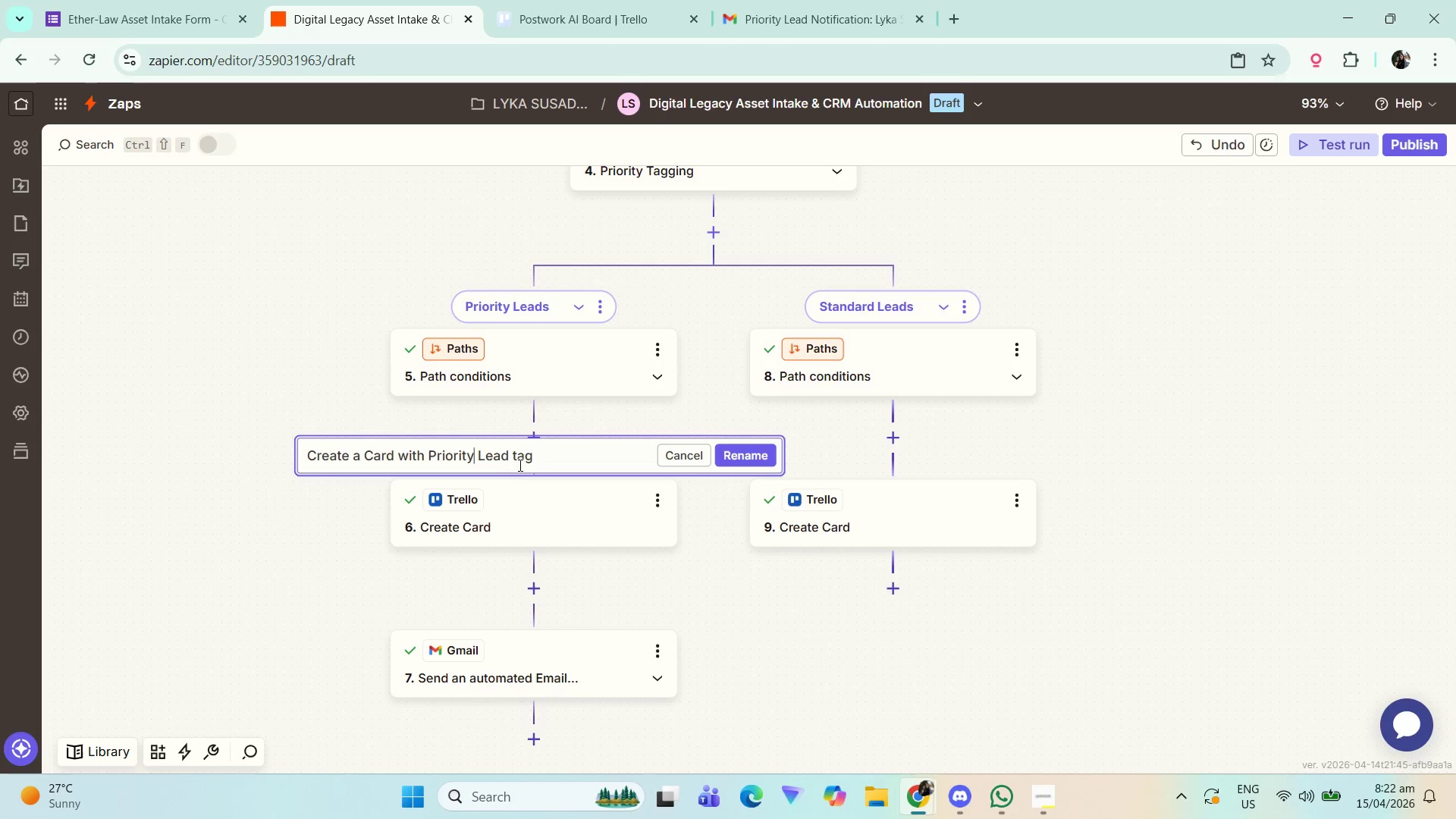 
double_click([487, 457])
 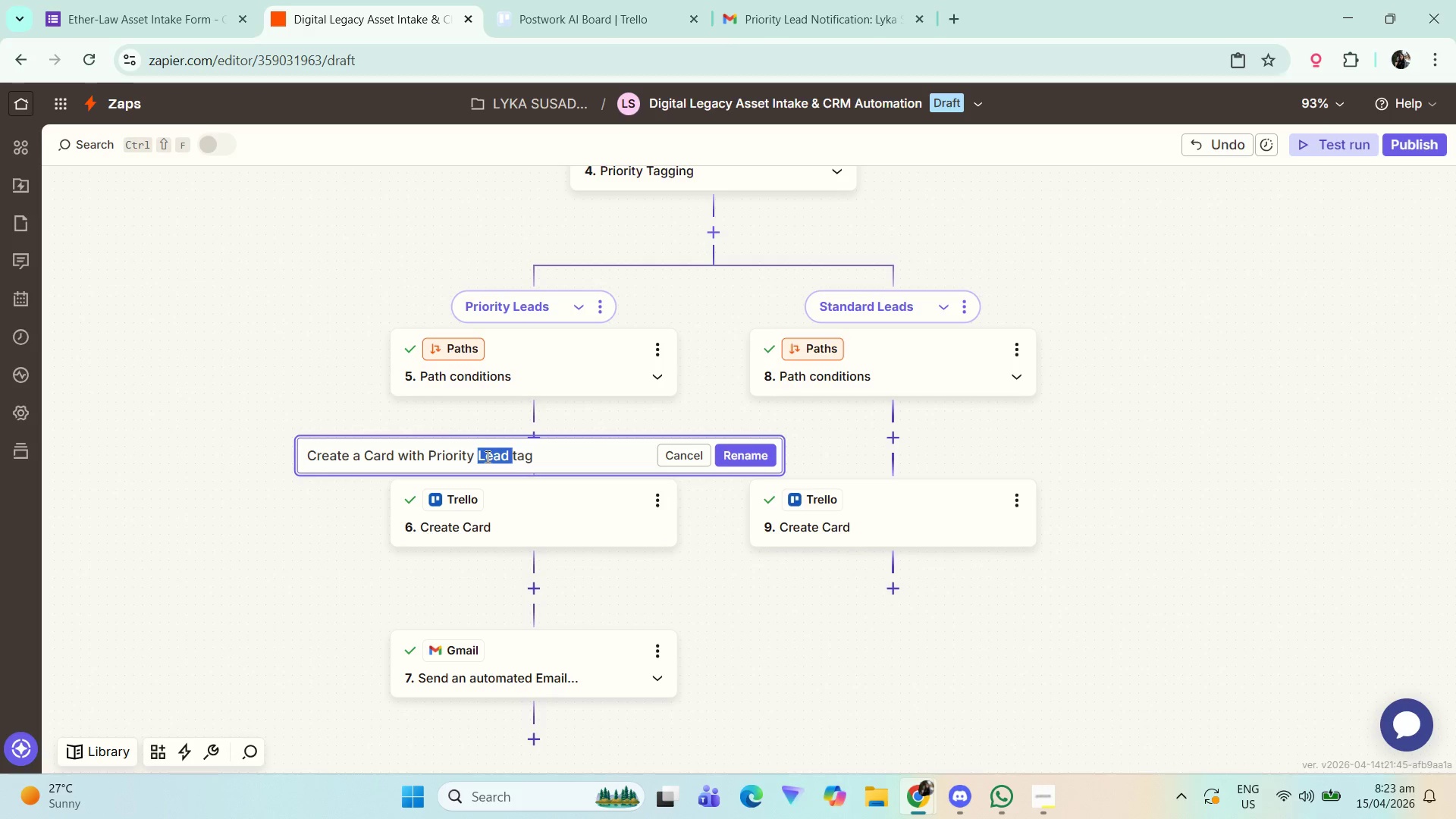 
type(label )
 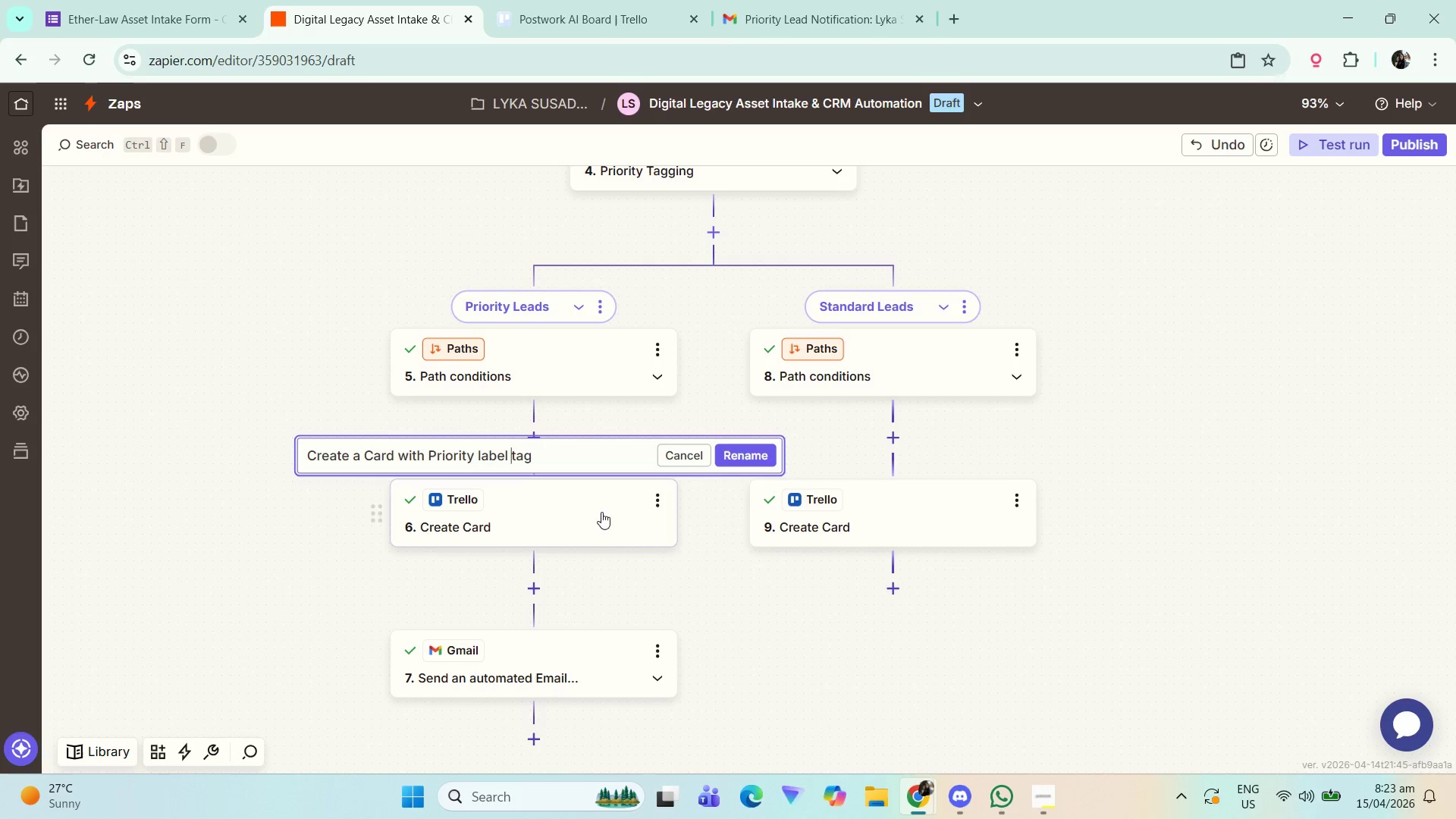 
left_click([573, 455])
 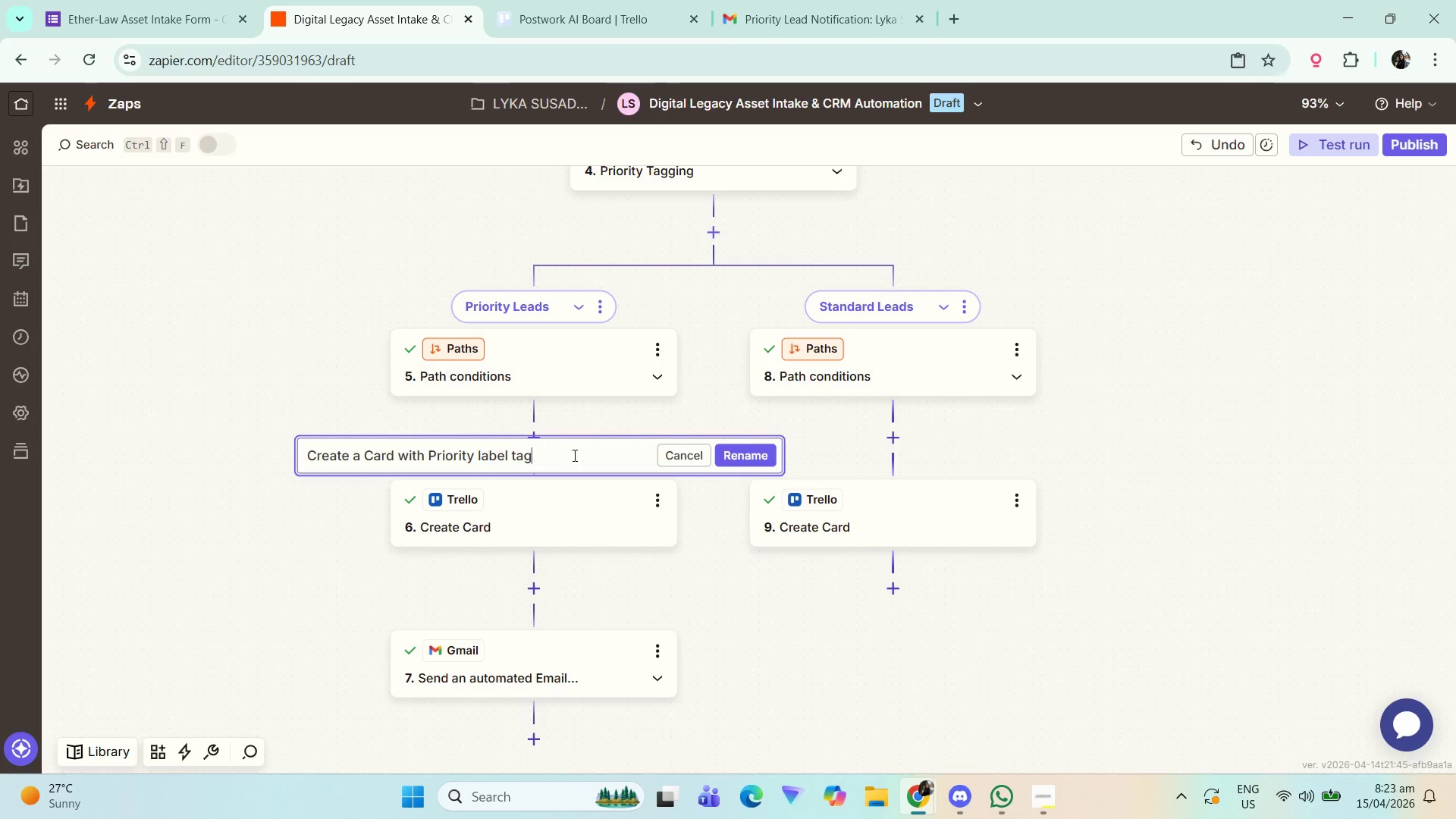 
key(Control+A)
 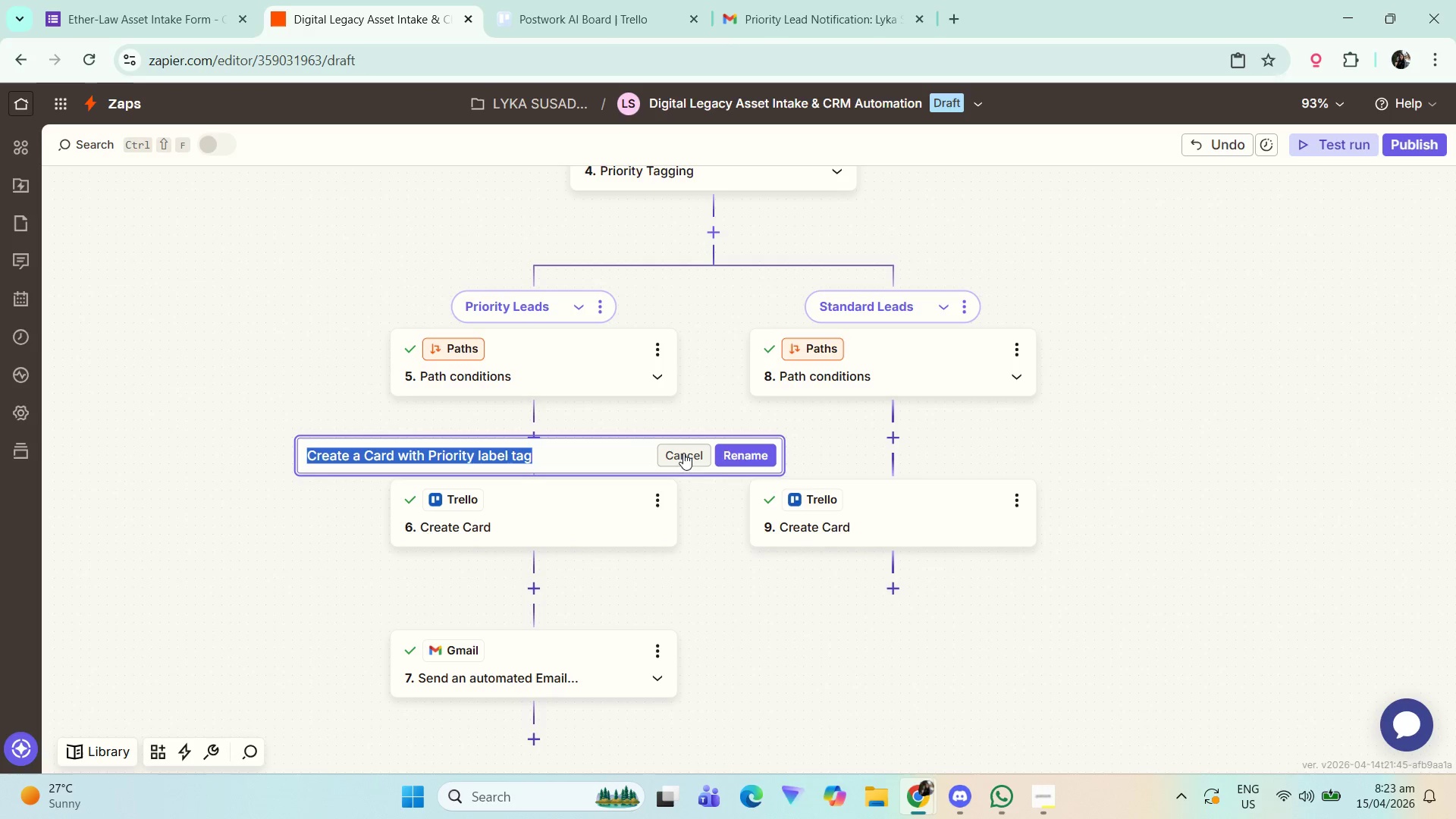 
key(Control+C)
 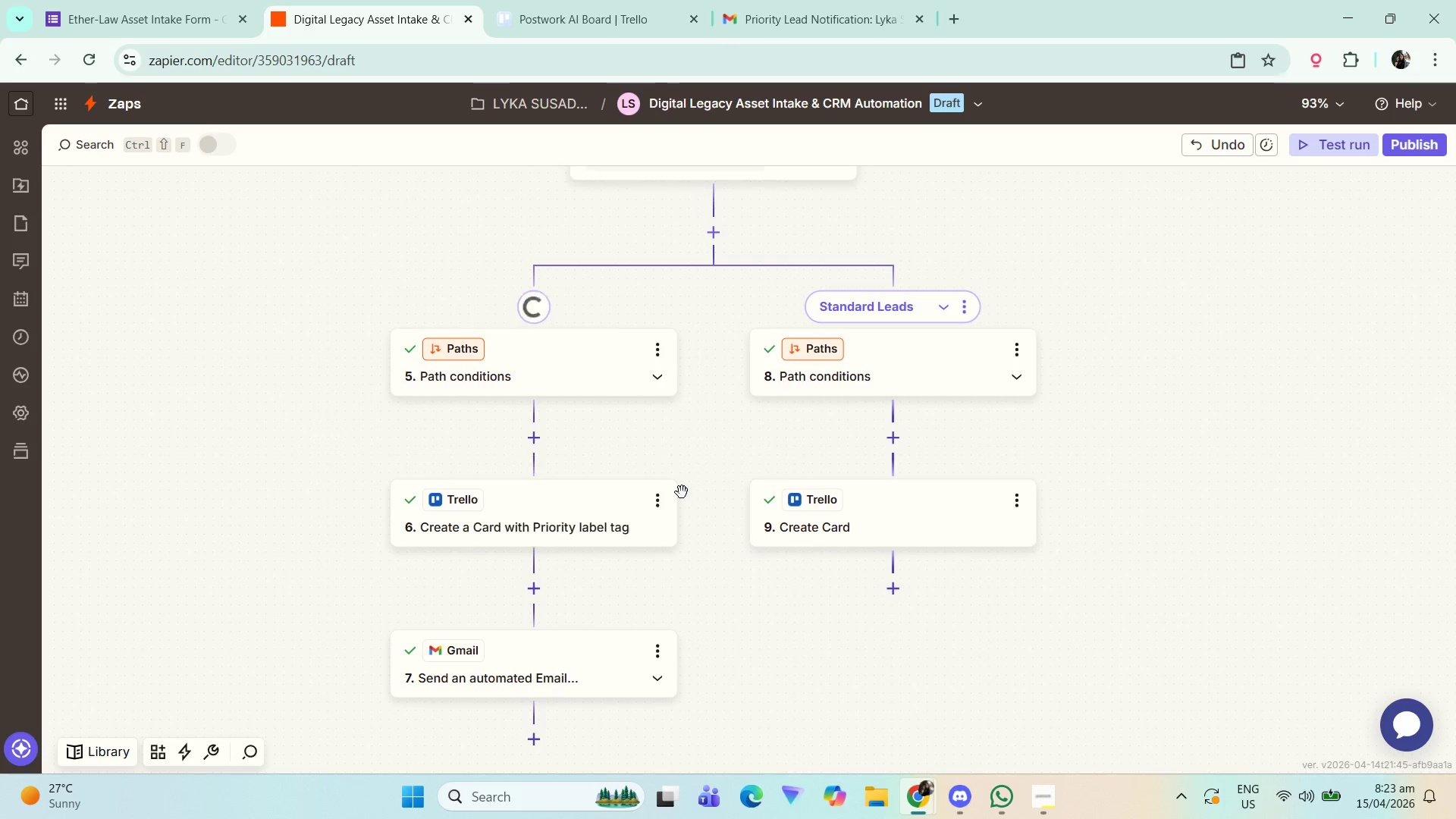 
double_click([615, 507])
 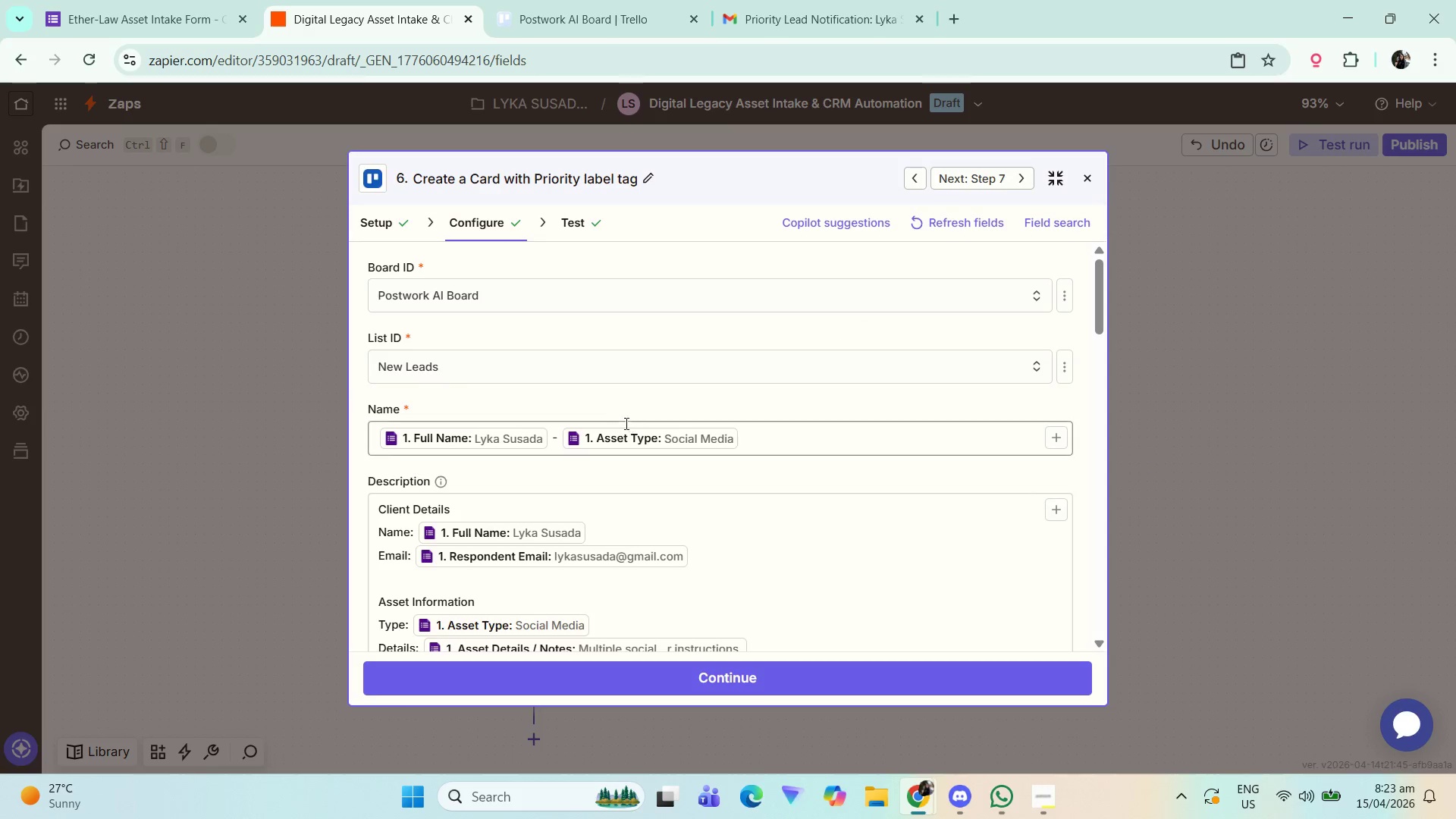 
scroll: coordinate [582, 465], scroll_direction: down, amount: 5.0
 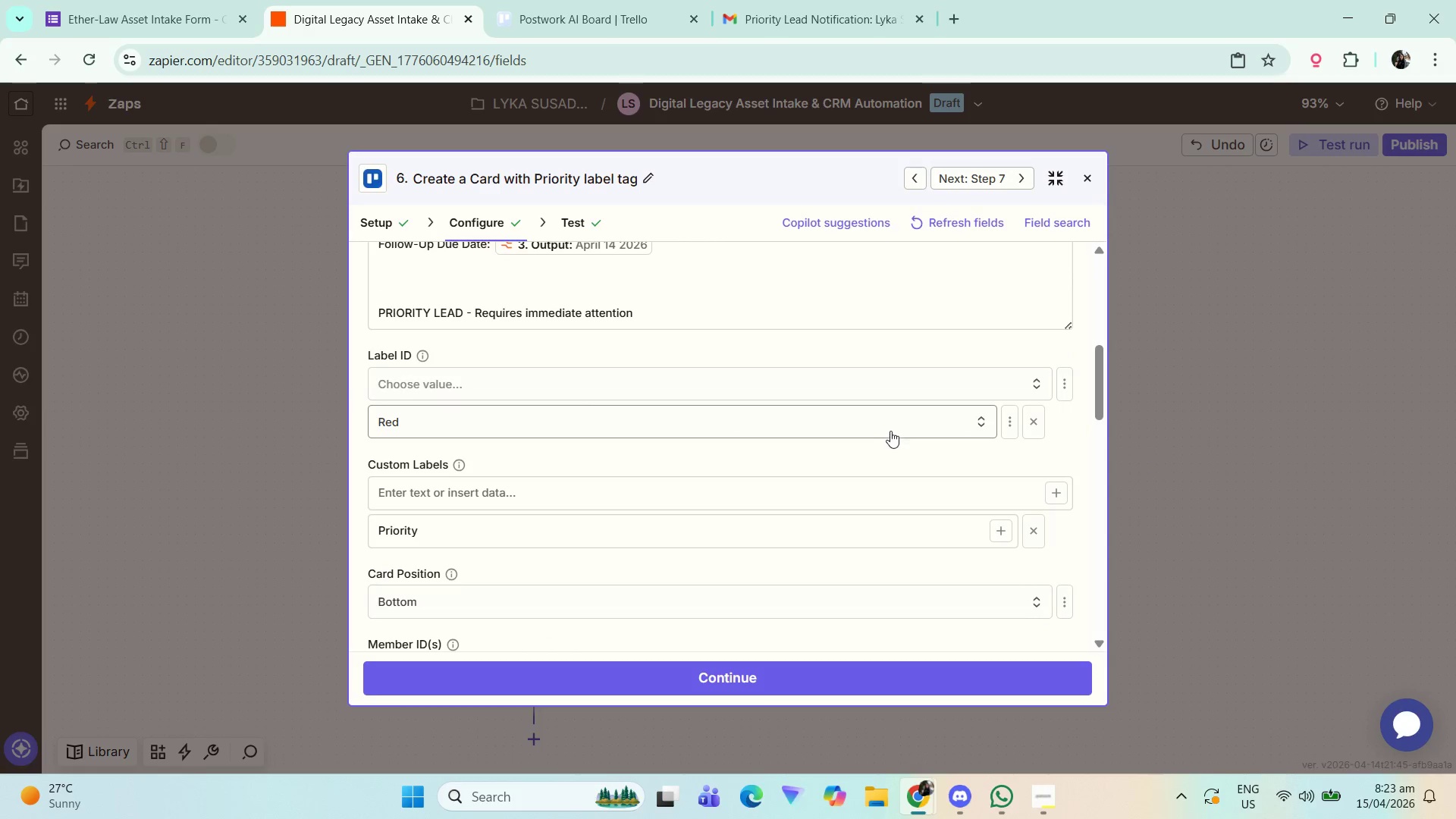 
left_click([1097, 178])
 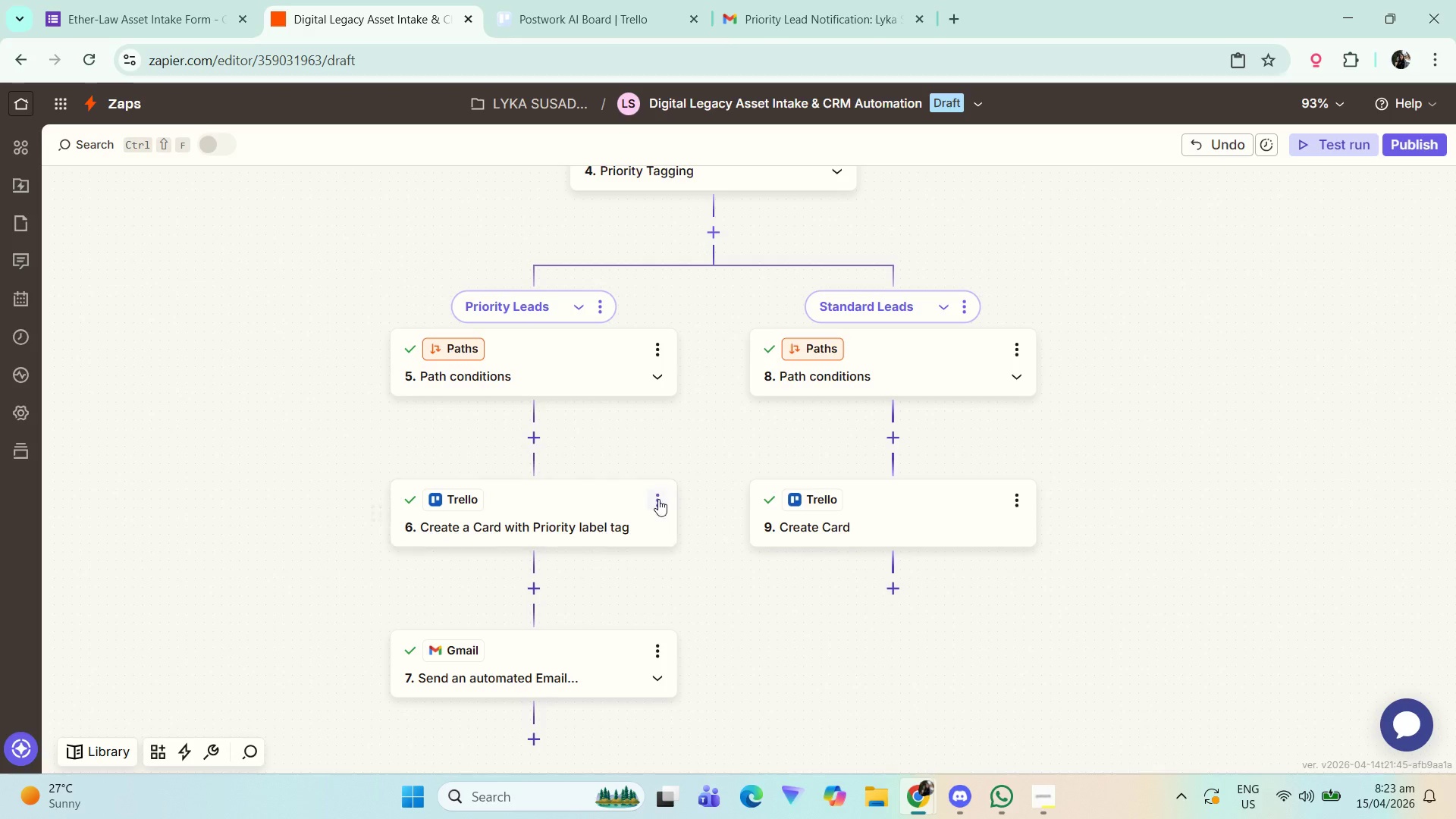 
left_click([661, 502])
 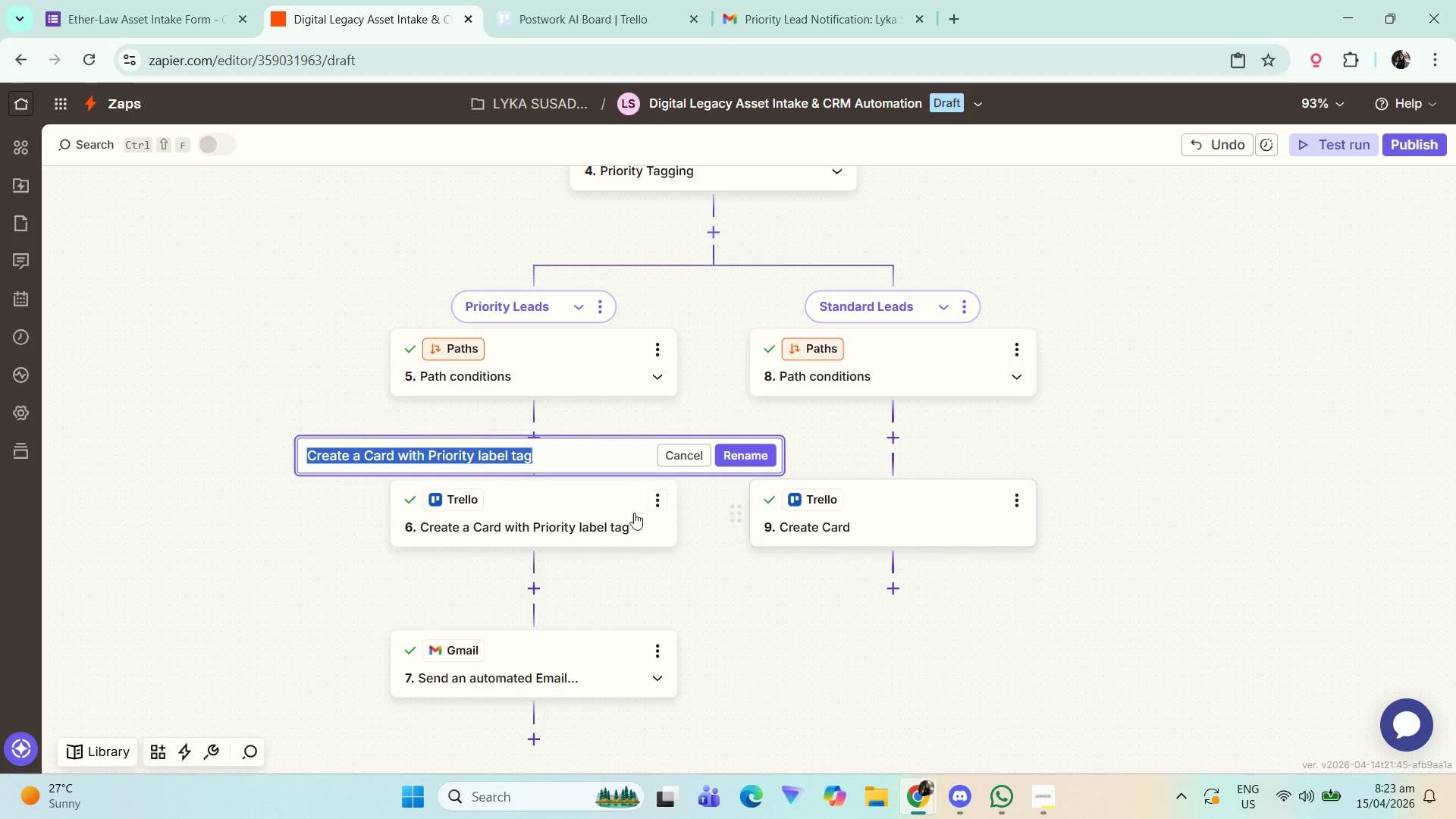 
left_click([388, 463])
 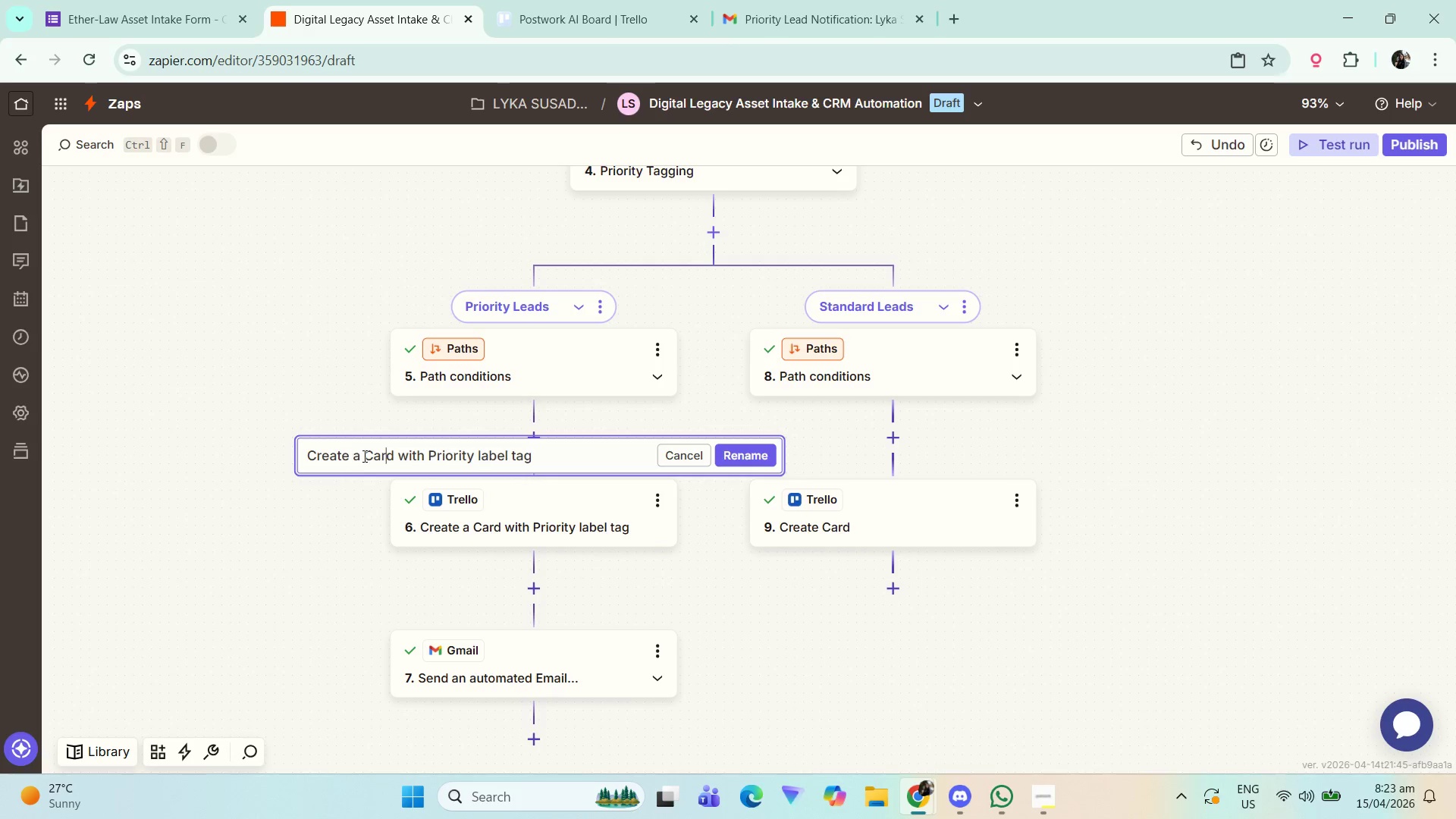 
left_click([367, 456])
 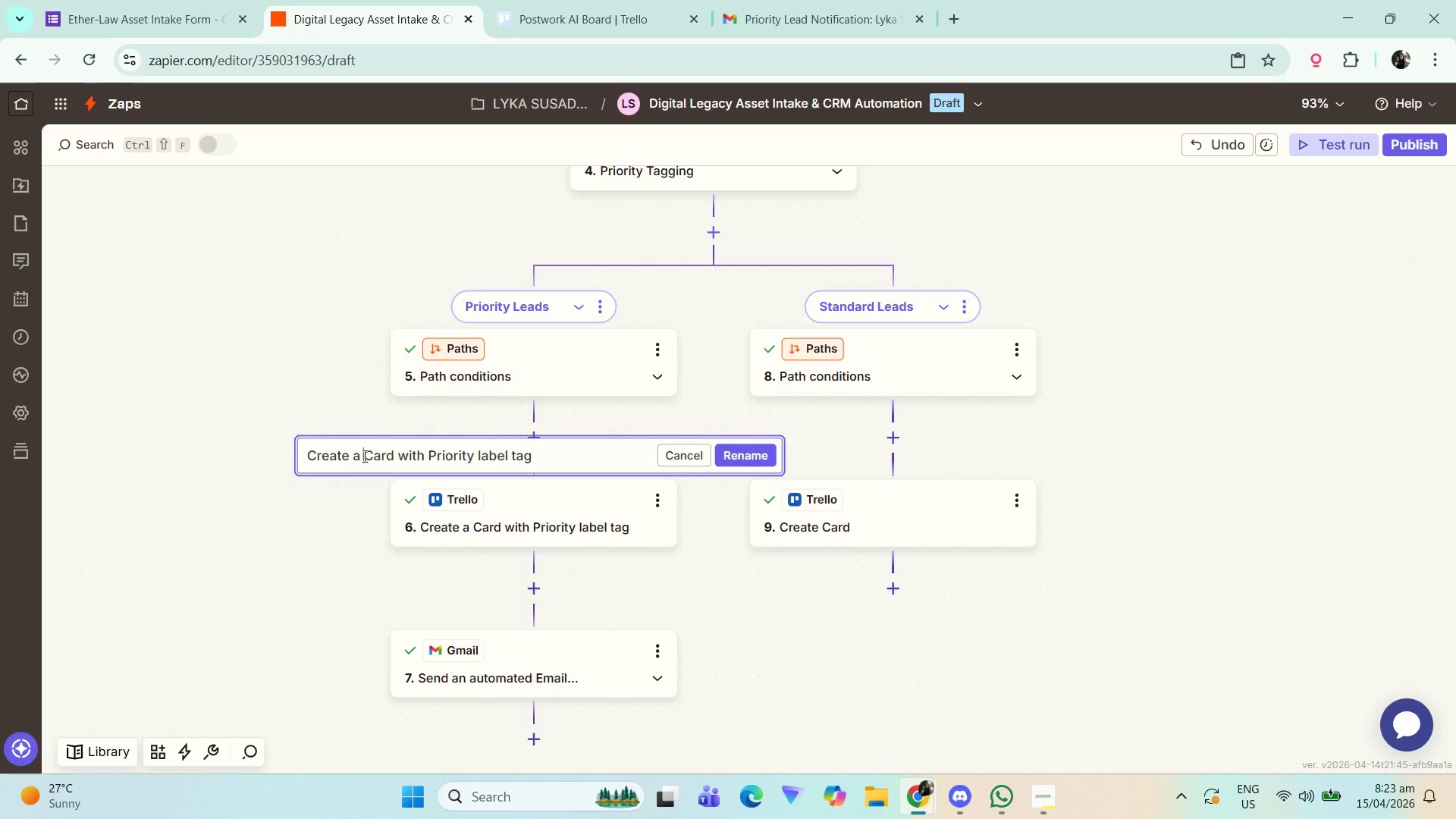 
type(new )
 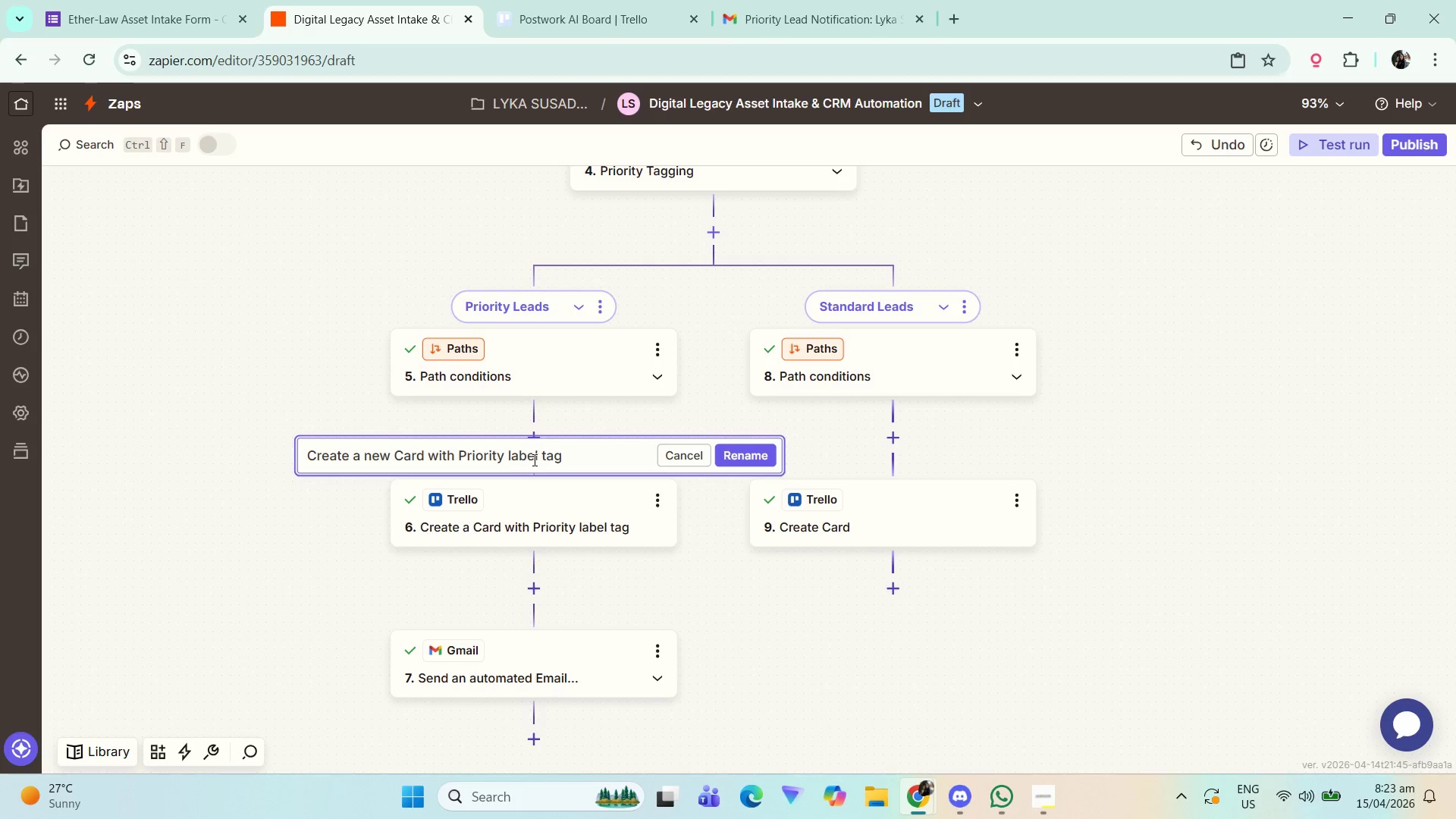 
left_click_drag(start_coordinate=[509, 457], to_coordinate=[610, 453])
 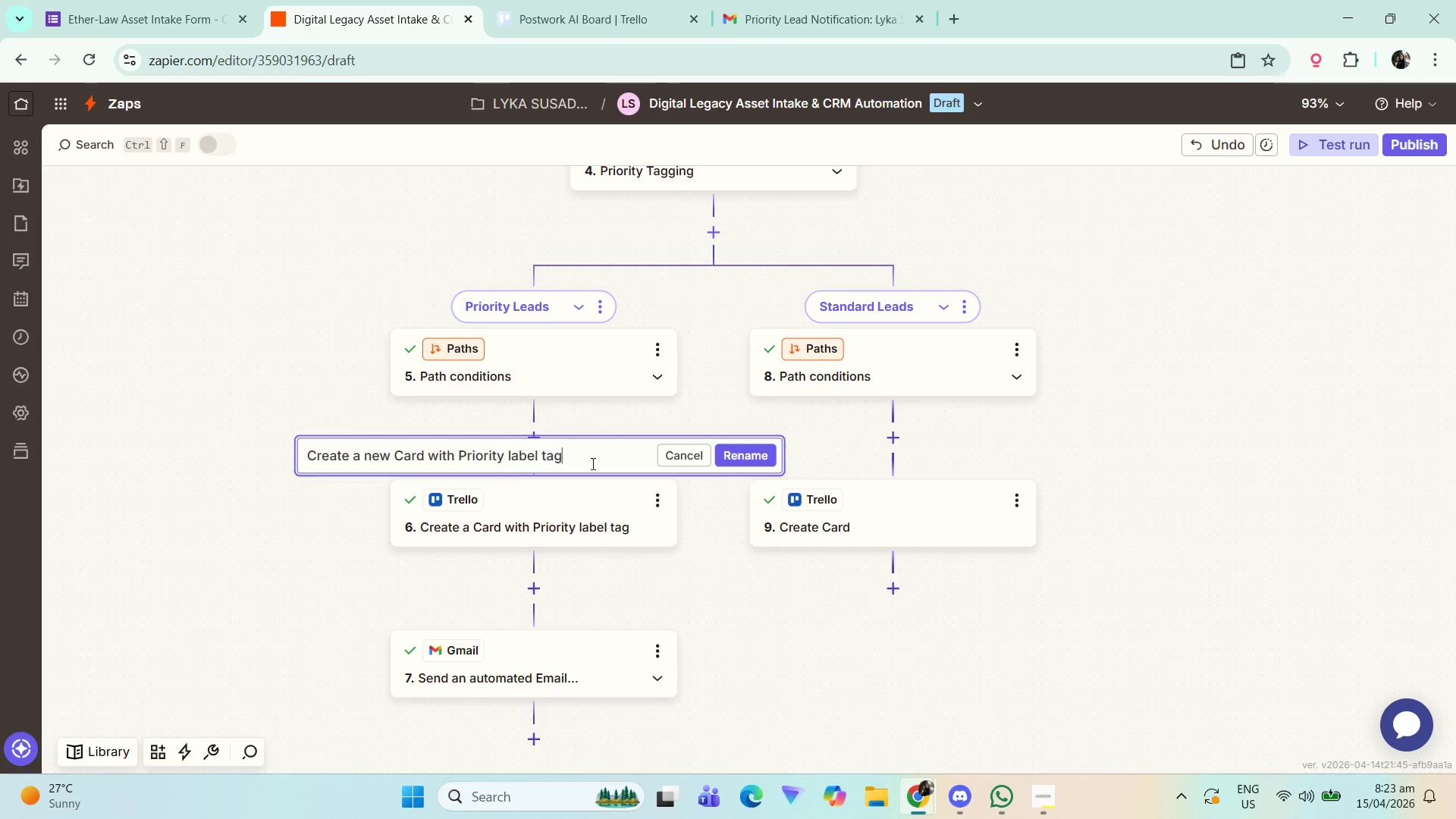 
double_click([515, 453])
 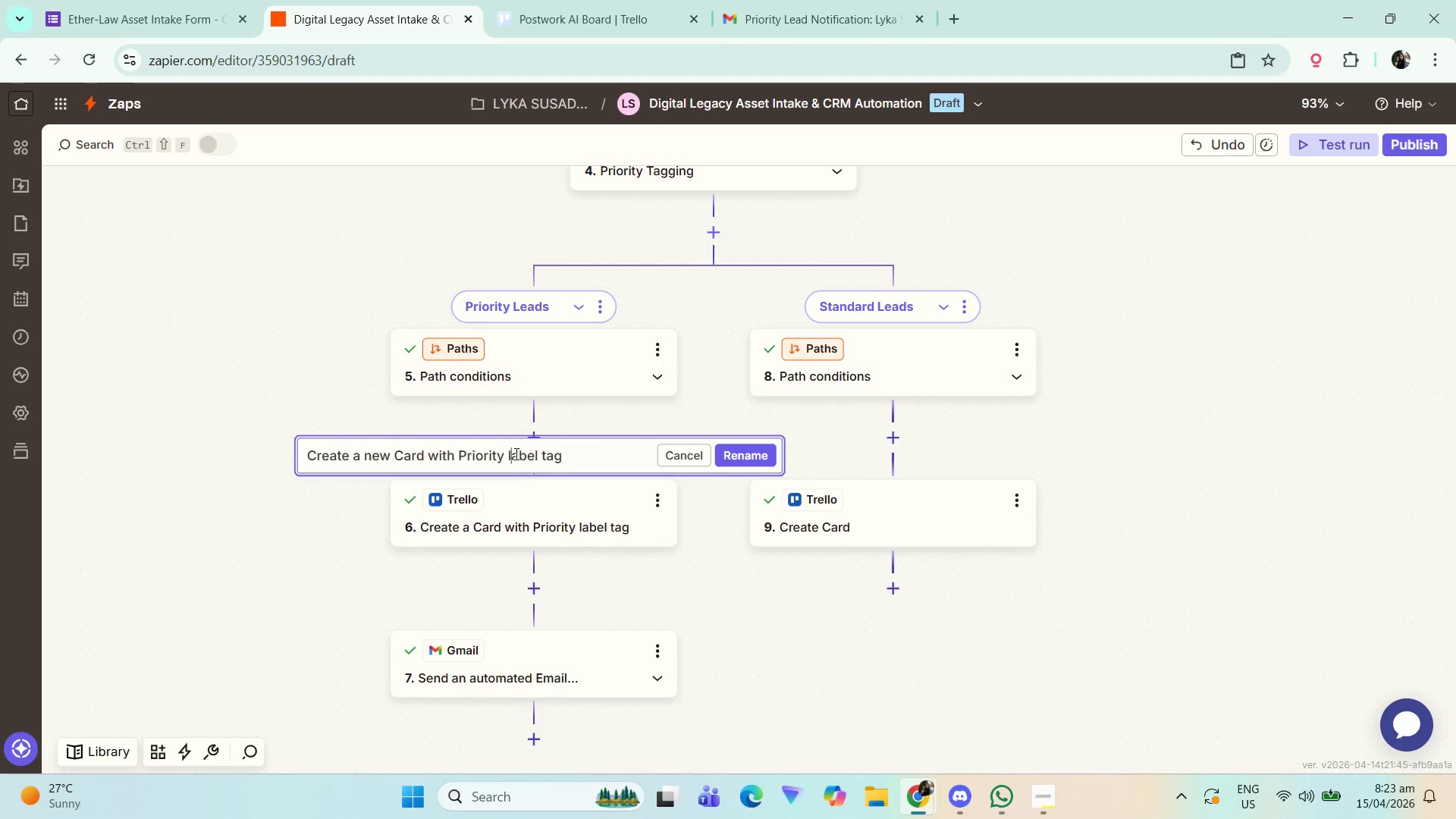 
triple_click([515, 453])
 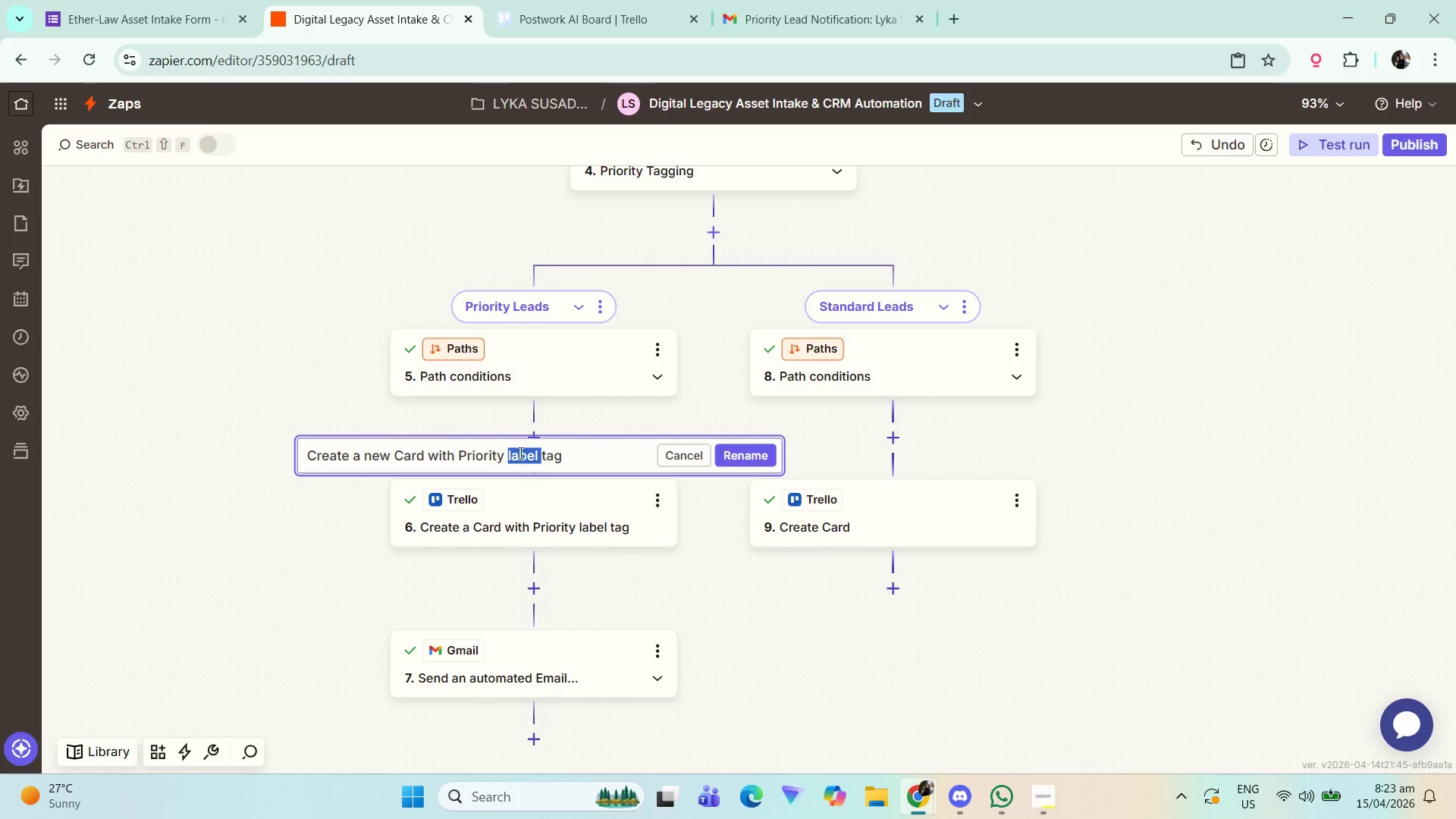 
key(Backspace)
 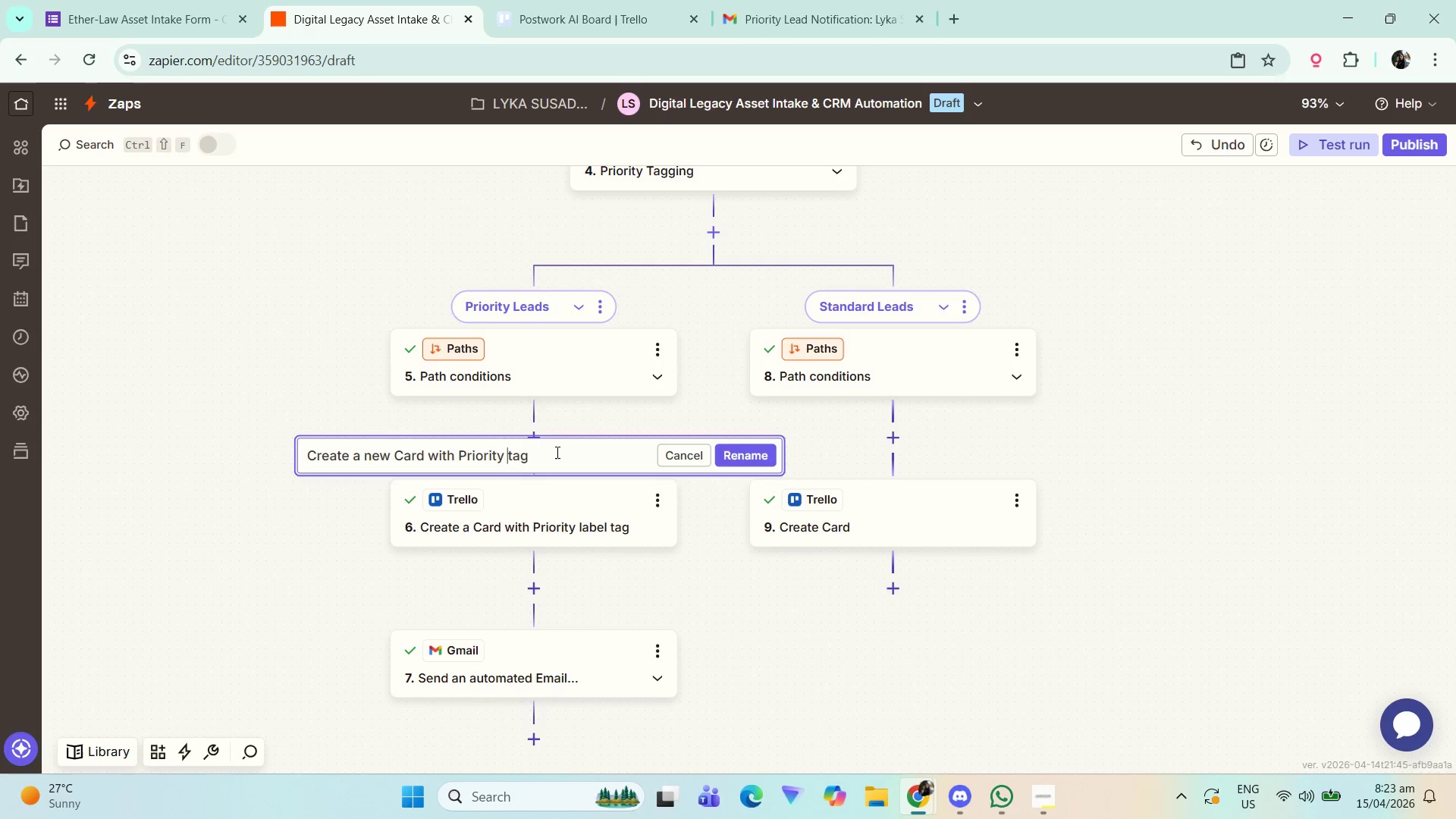 
left_click([557, 453])
 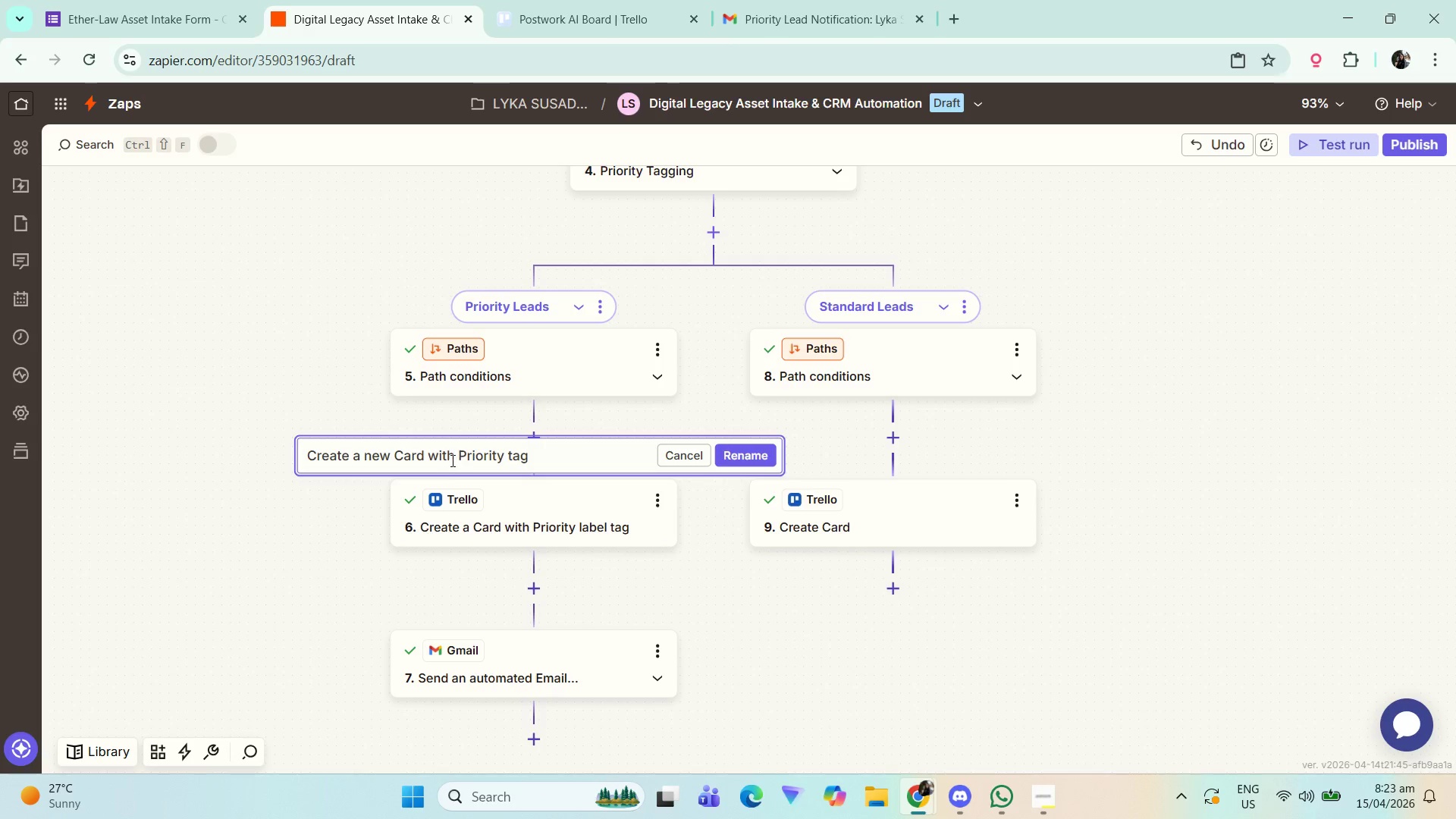 
left_click([458, 455])
 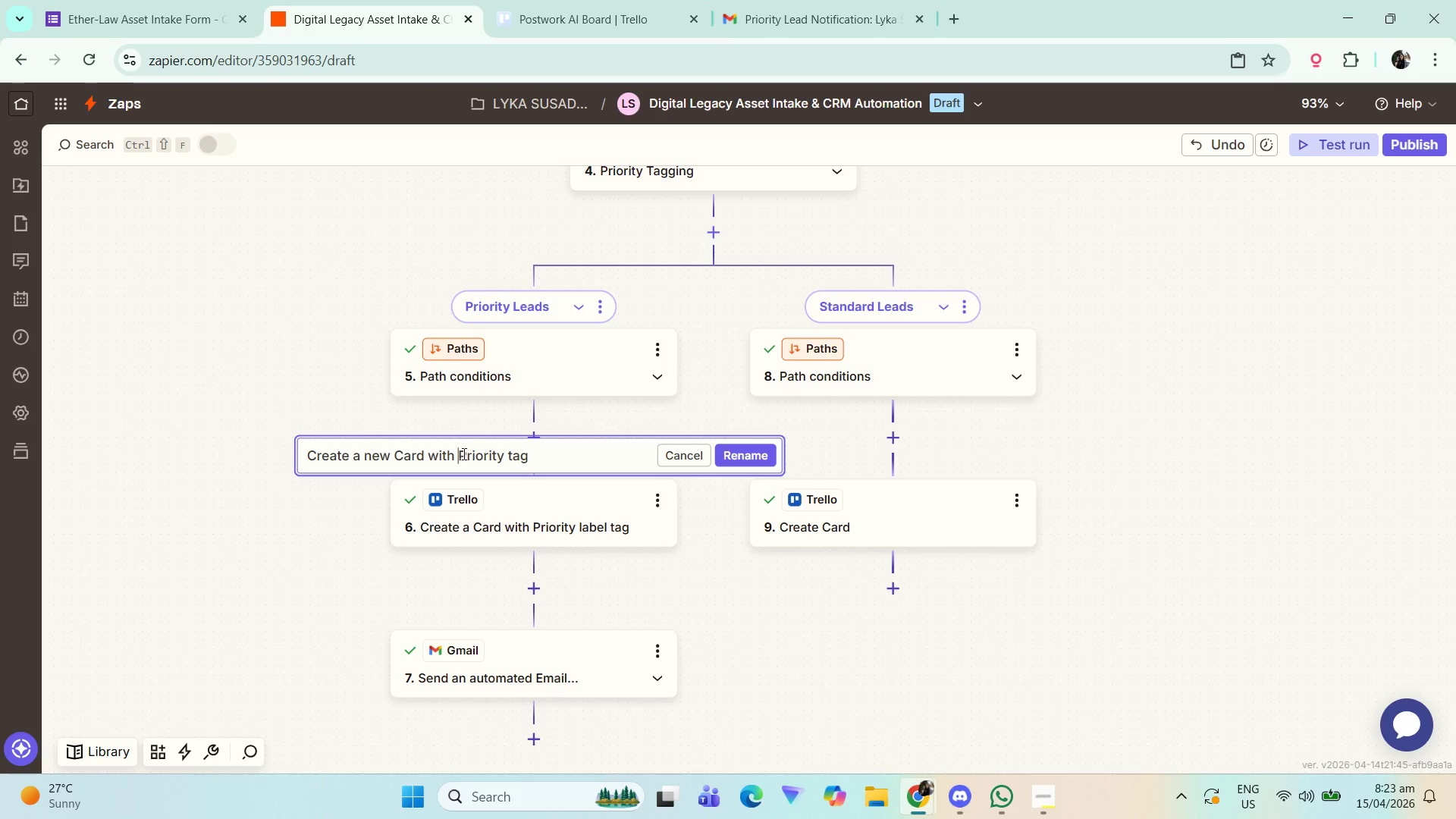 
key(Shift+ShiftRight)
 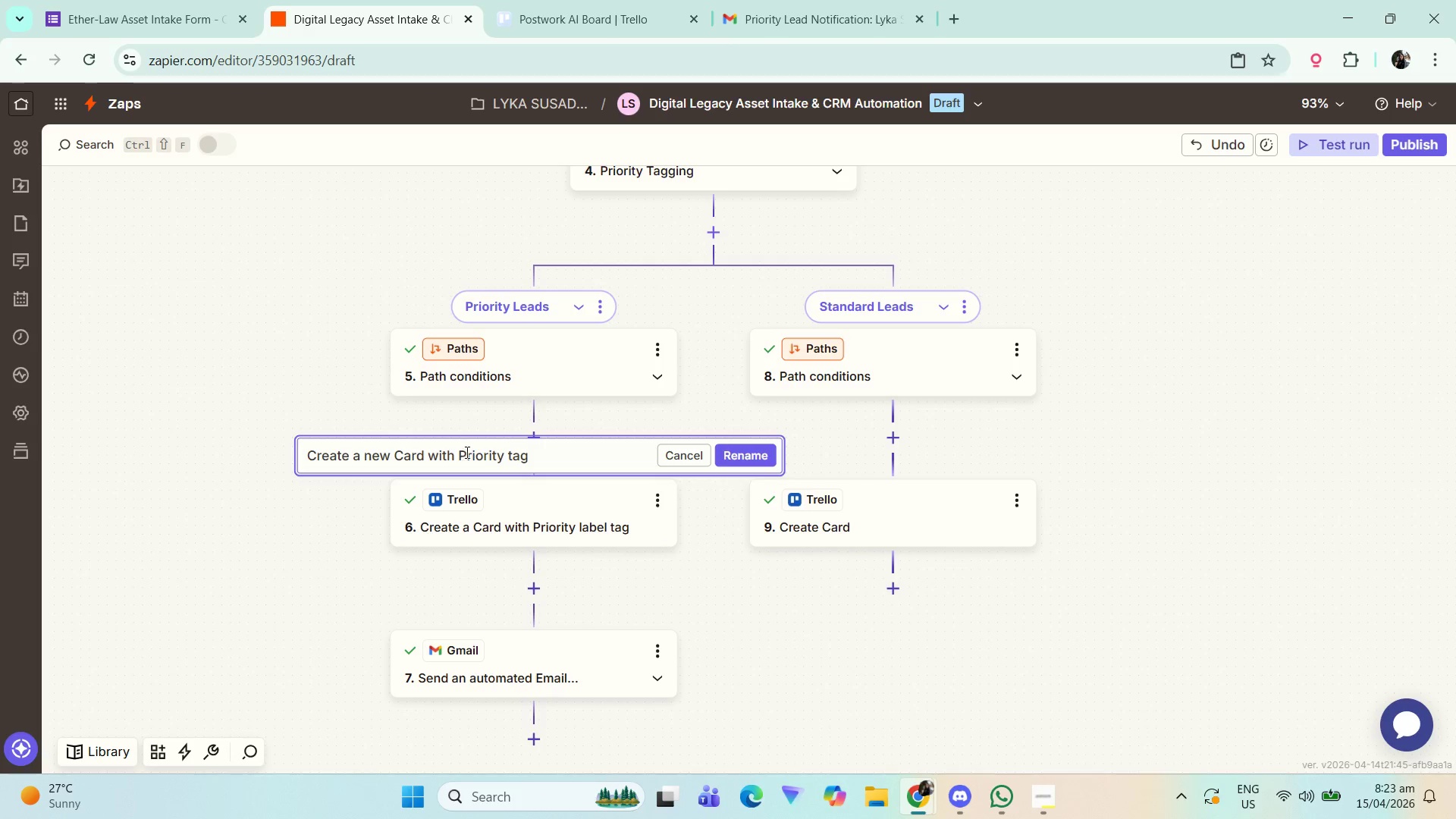 
key(Shift+Quote)
 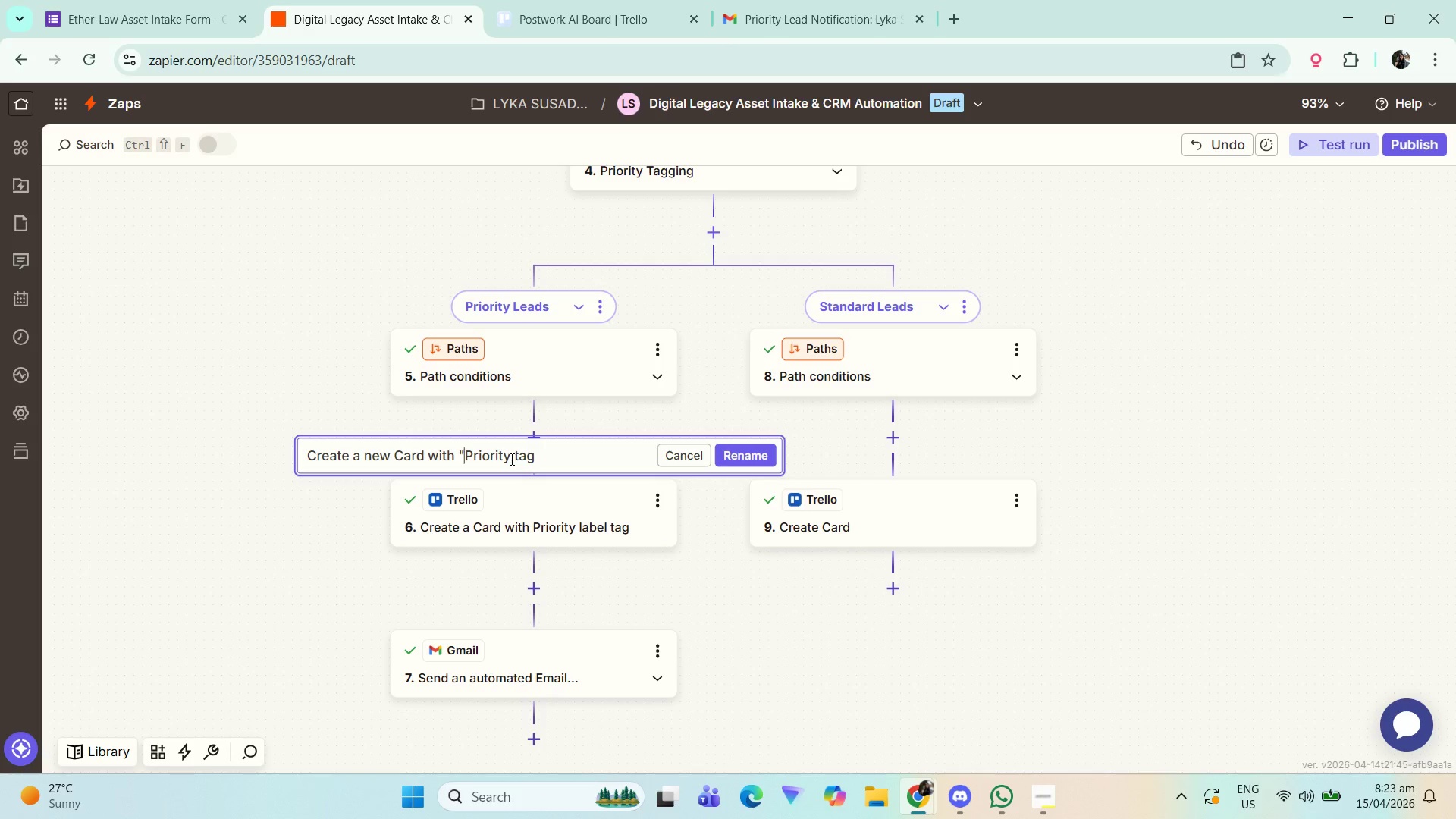 
left_click([510, 459])
 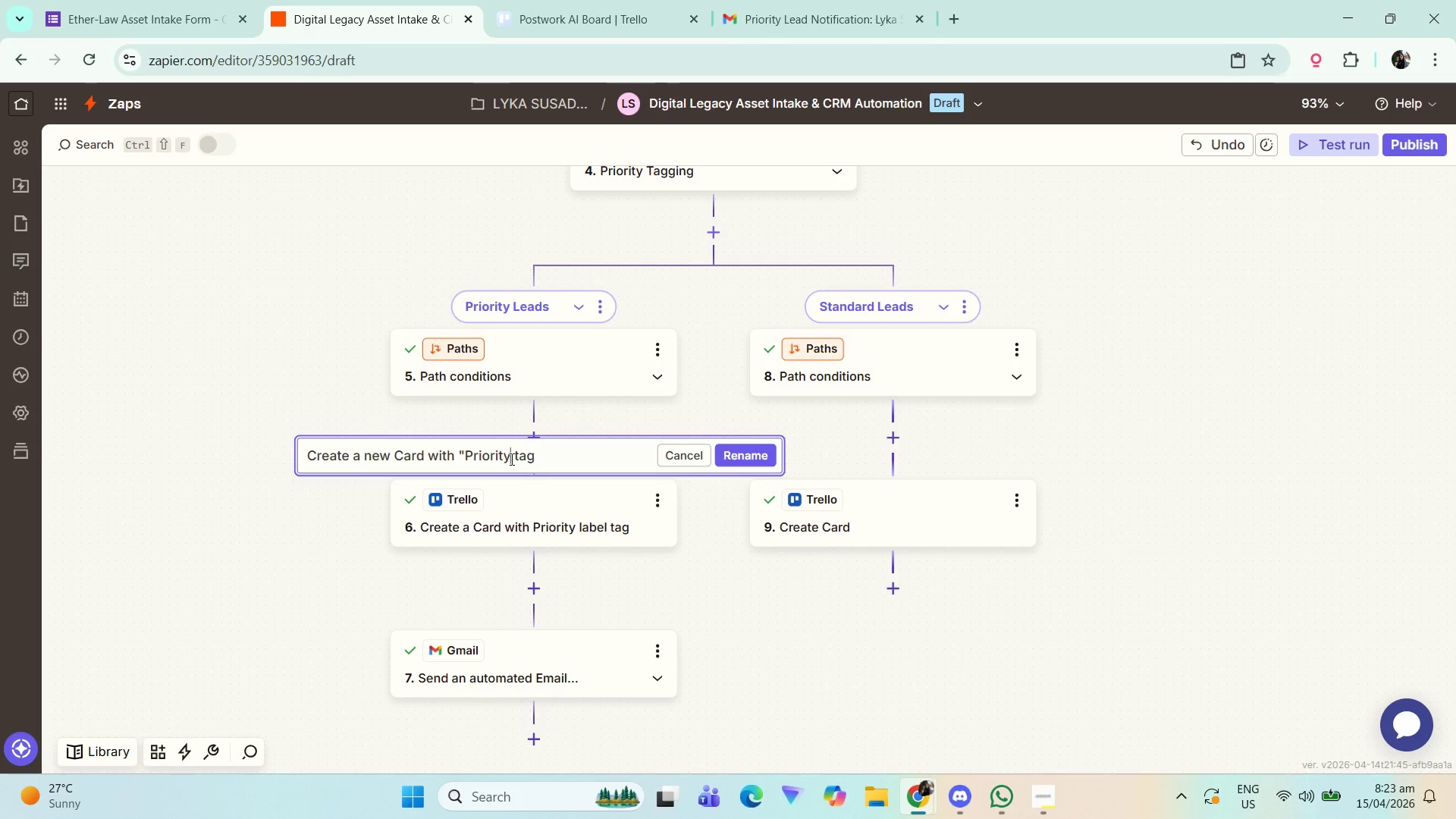 
key(Shift+ShiftRight)
 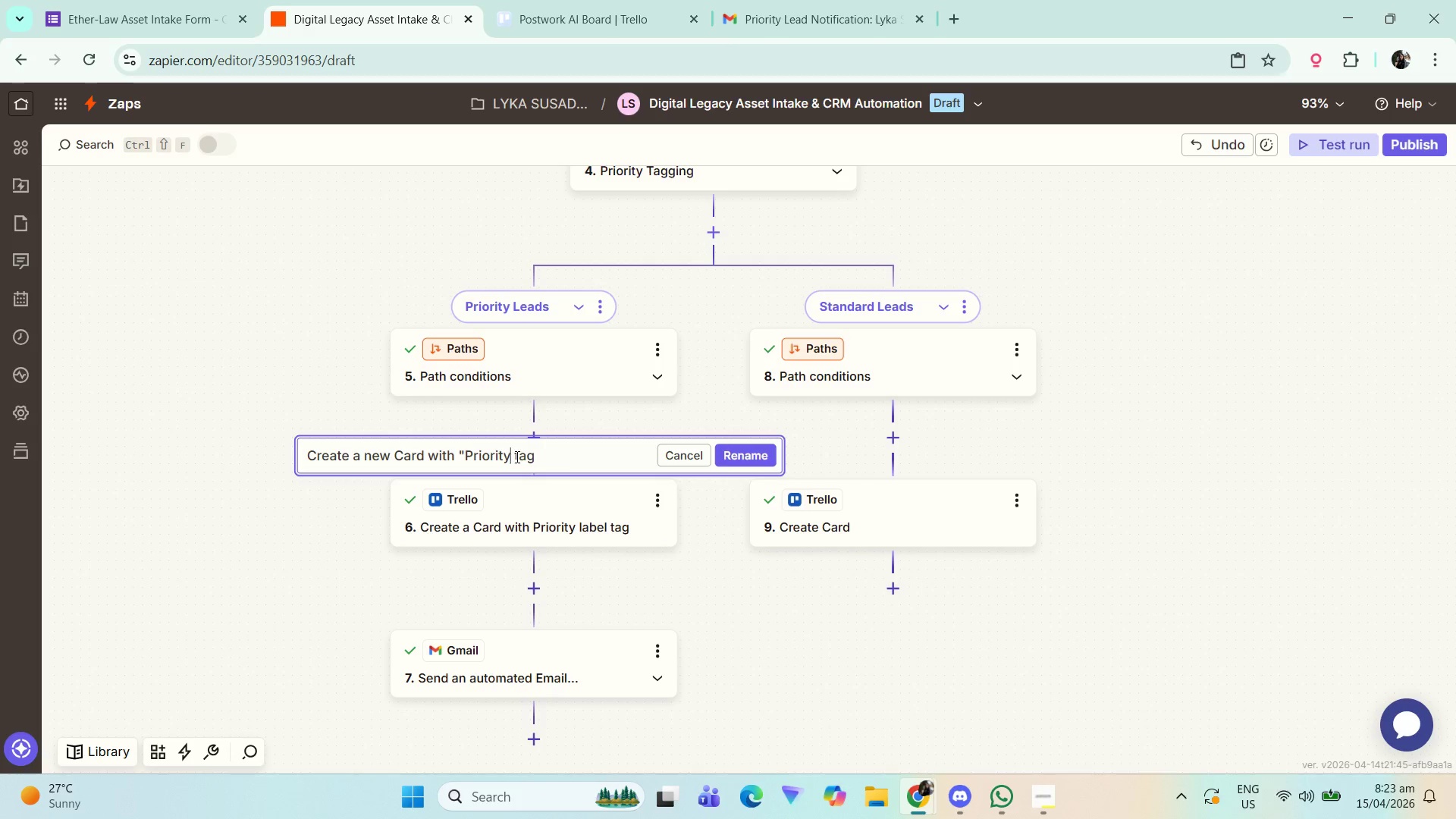 
key(Shift+Quote)
 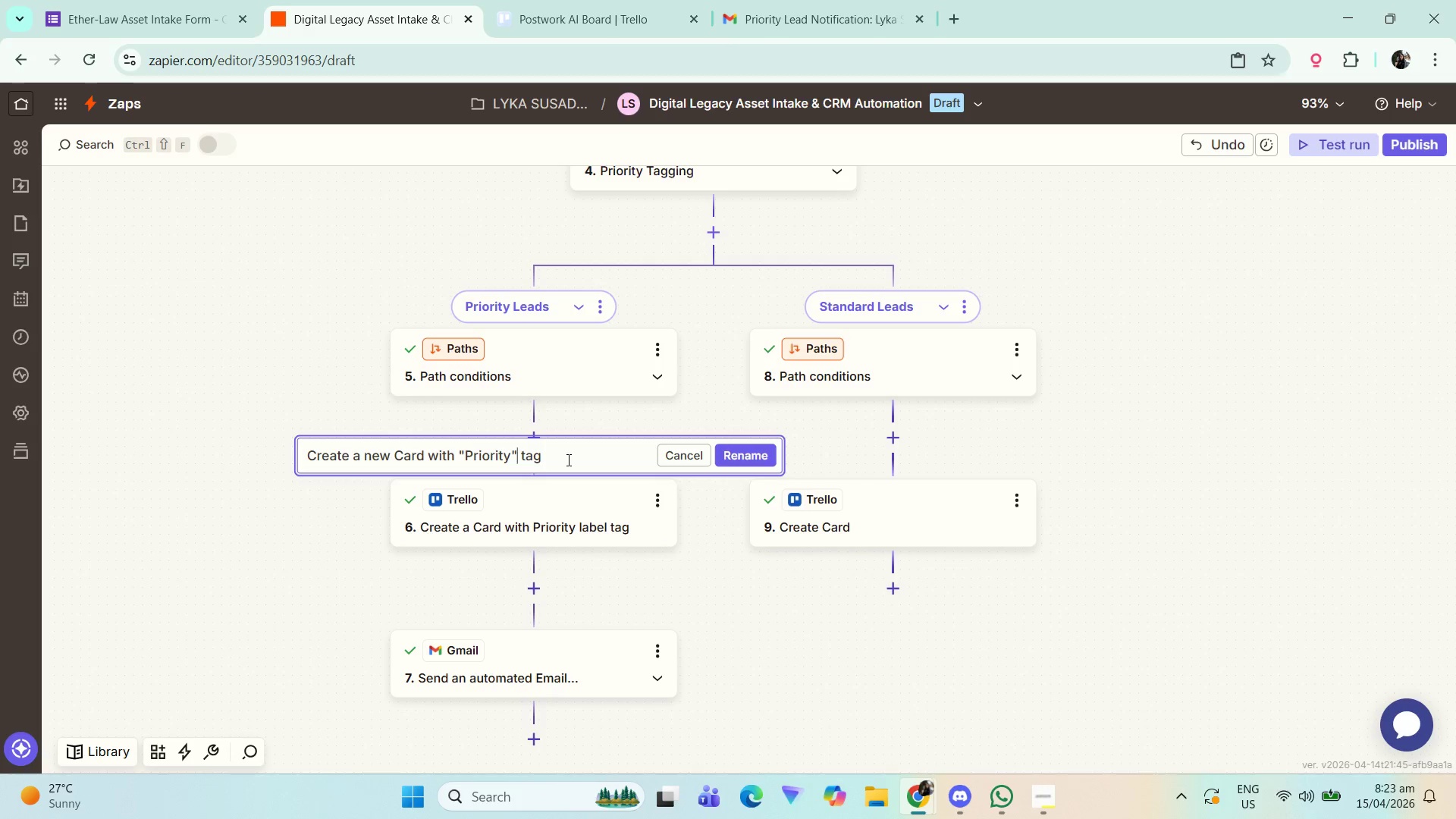 
double_click([570, 460])
 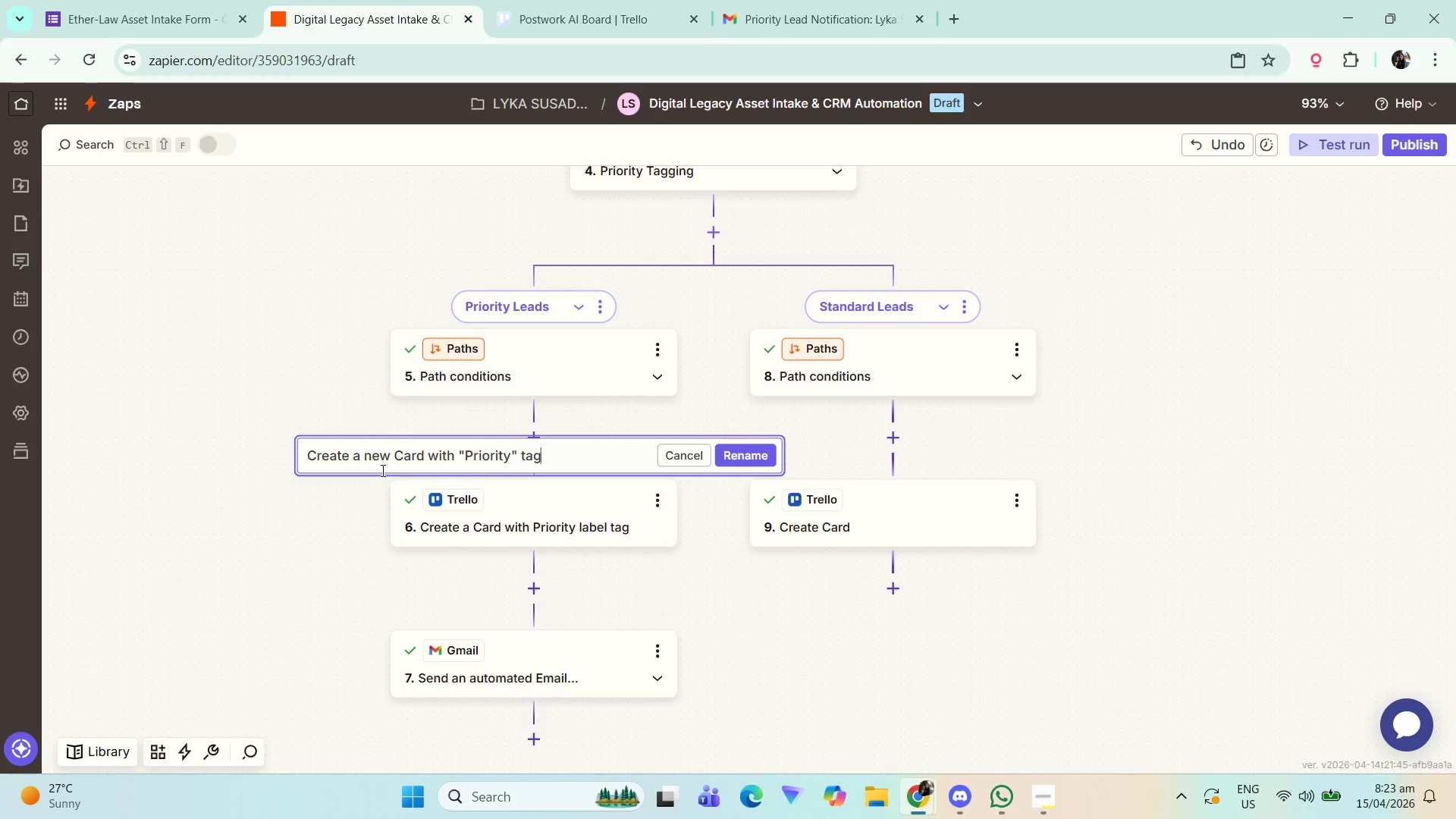 
left_click([401, 454])
 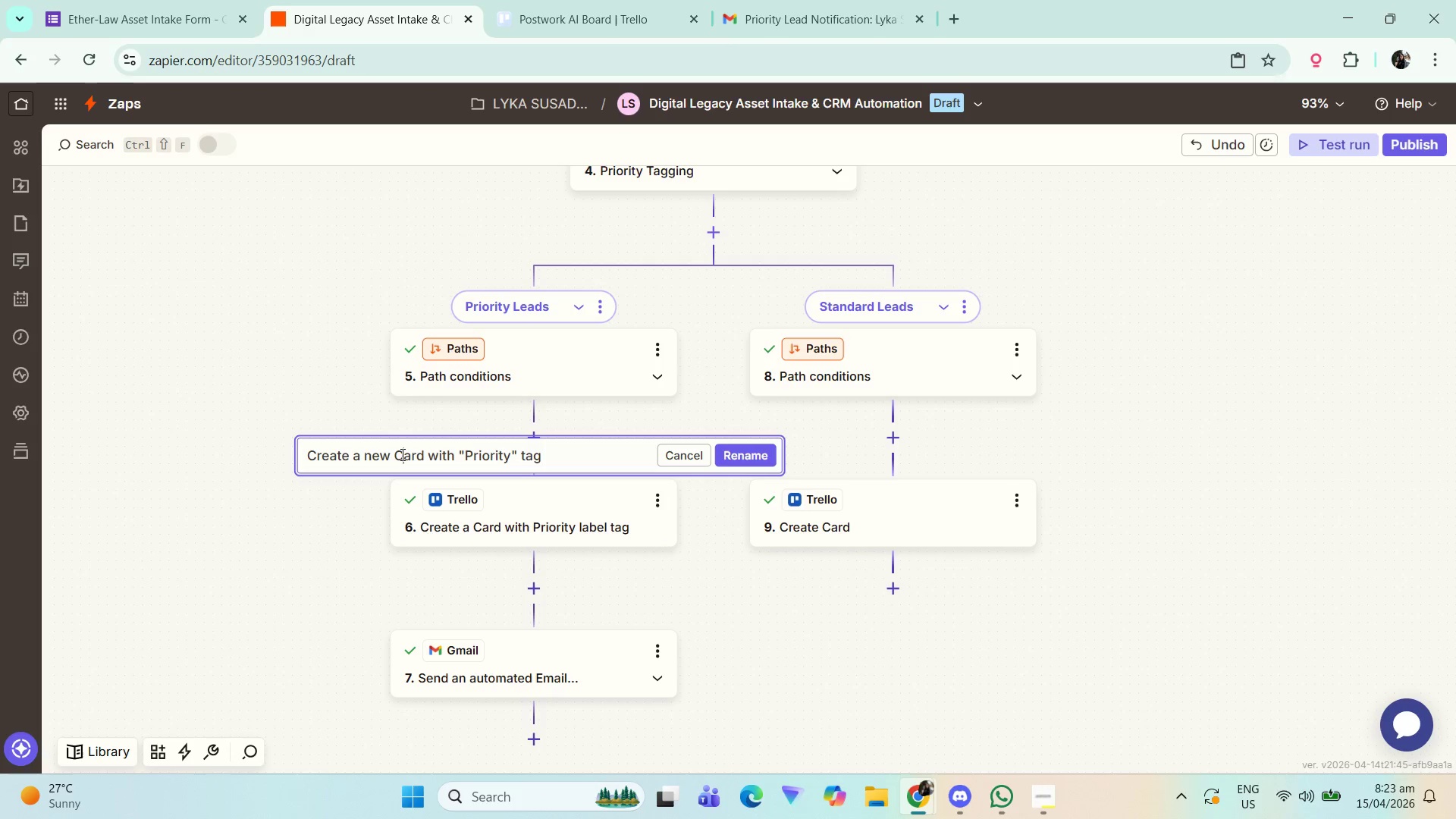 
key(Control+A)
 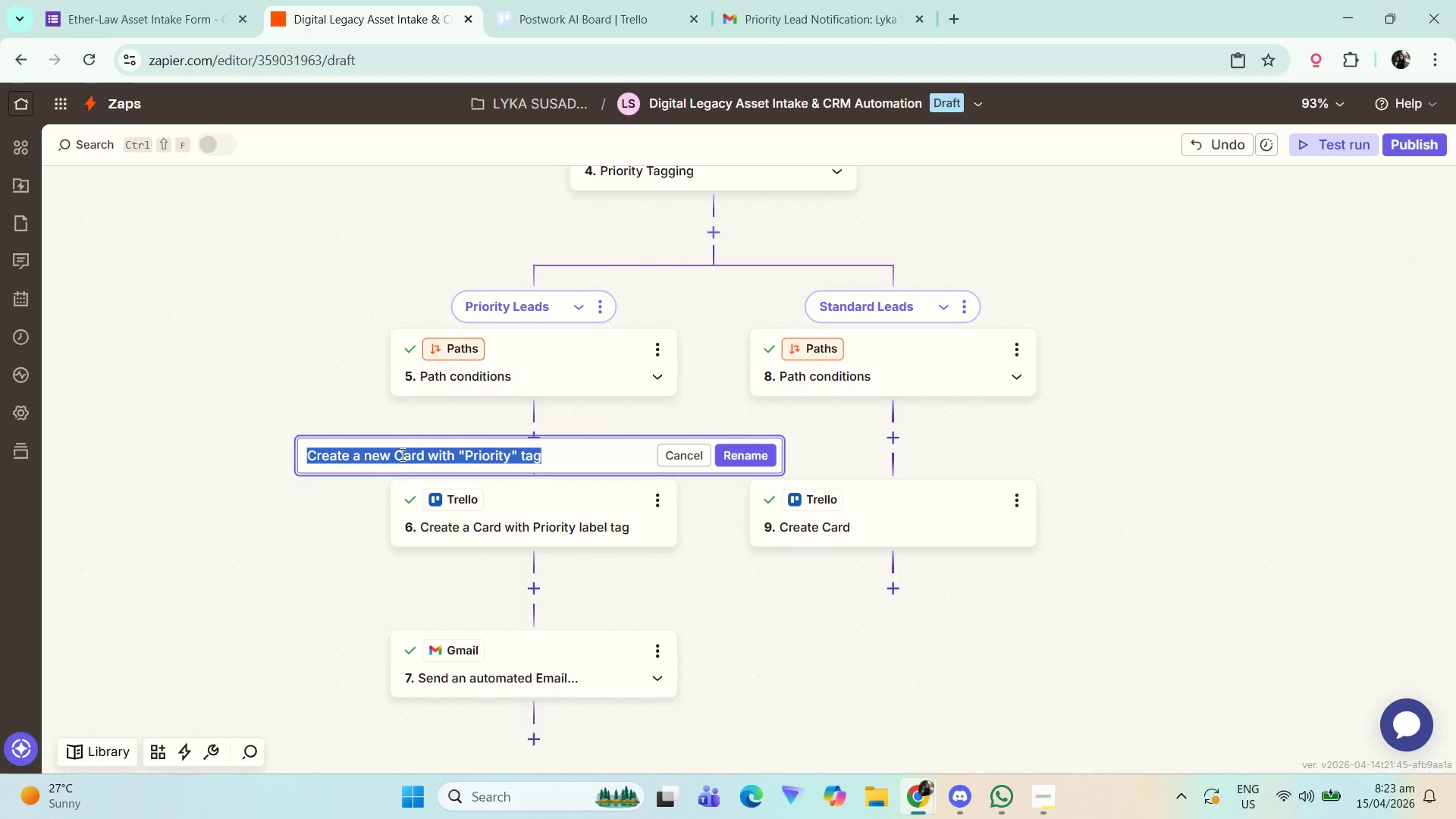 
key(Control+C)
 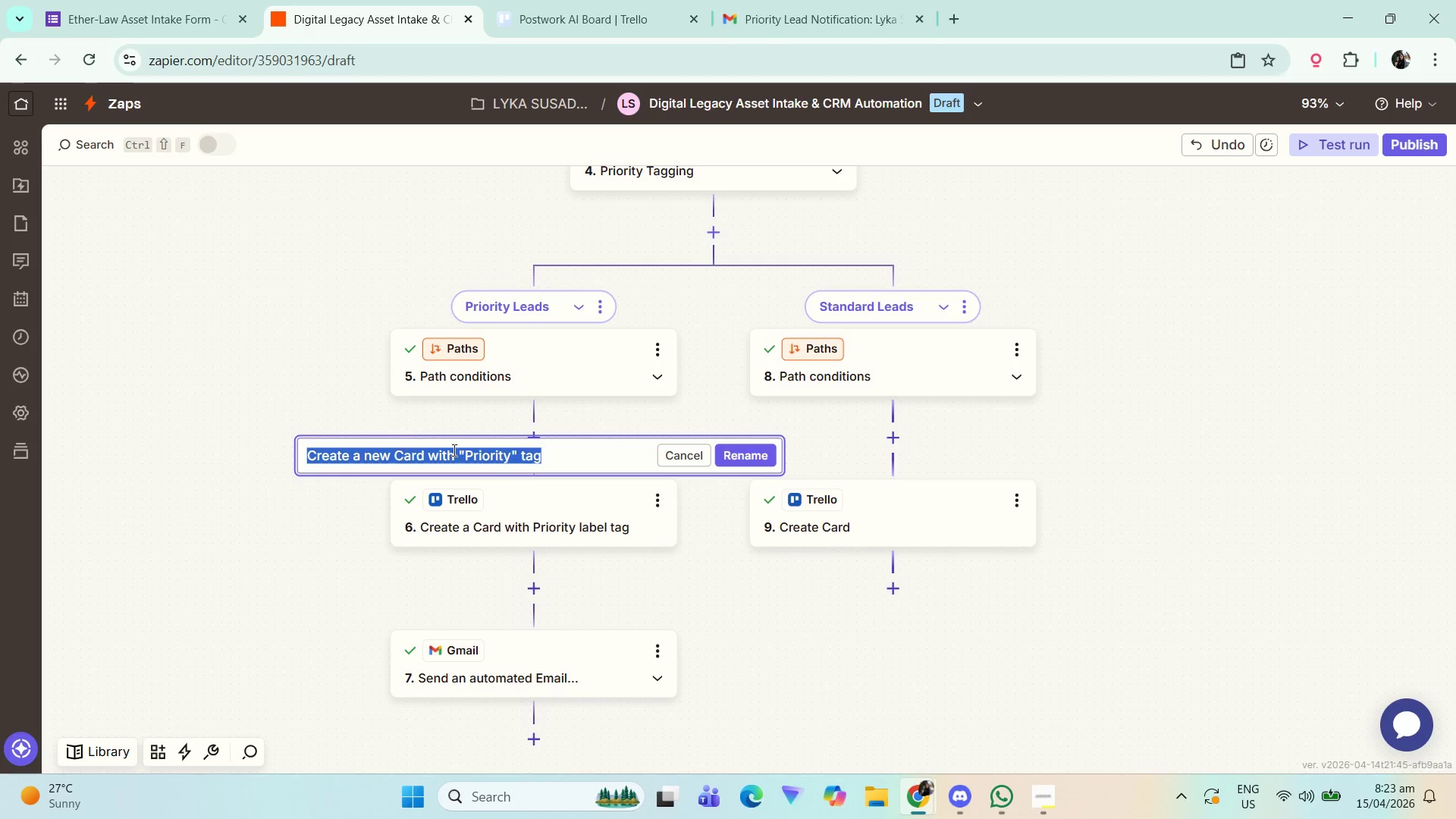 
key(Control+C)
 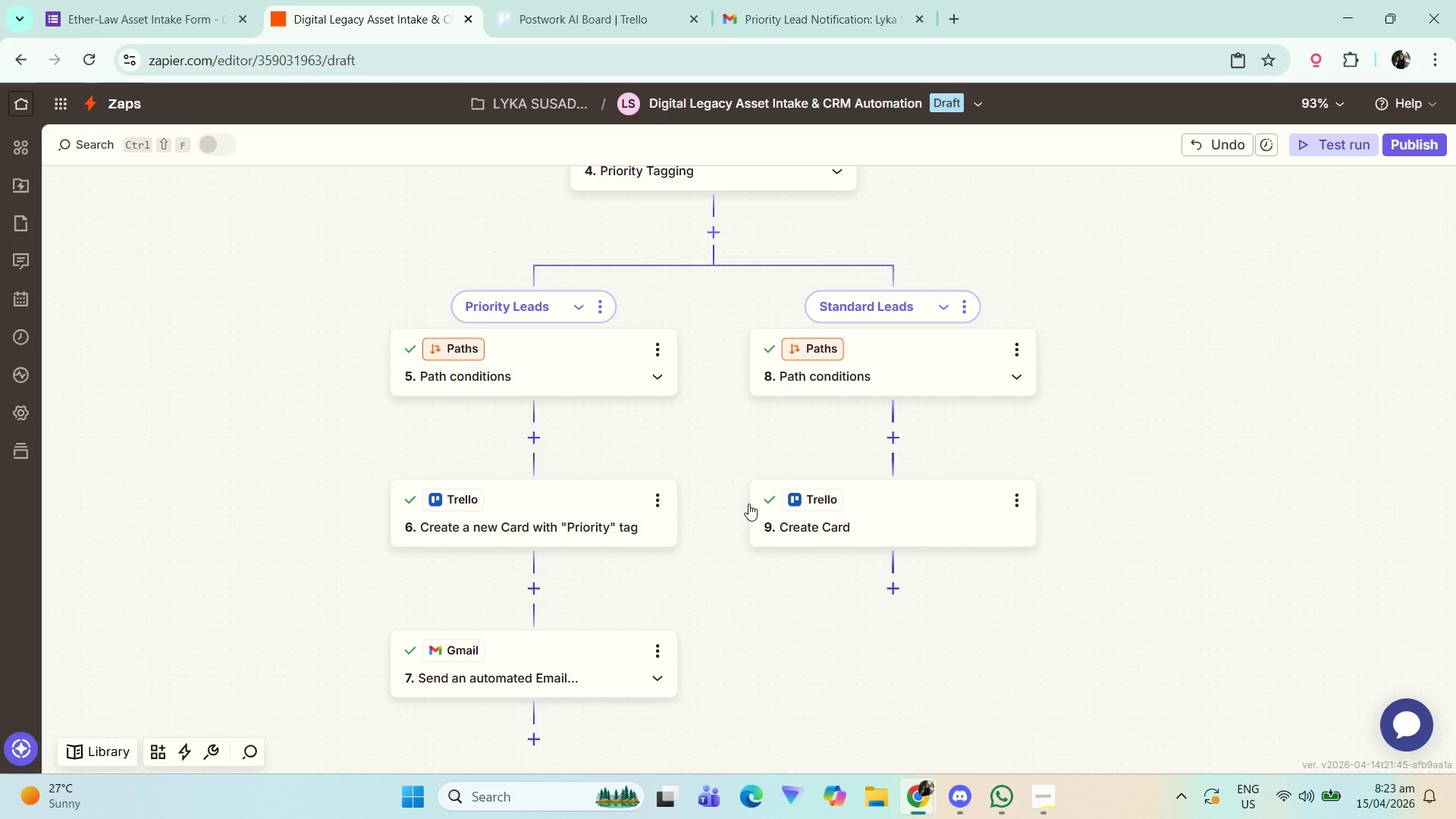 
double_click([762, 587])
 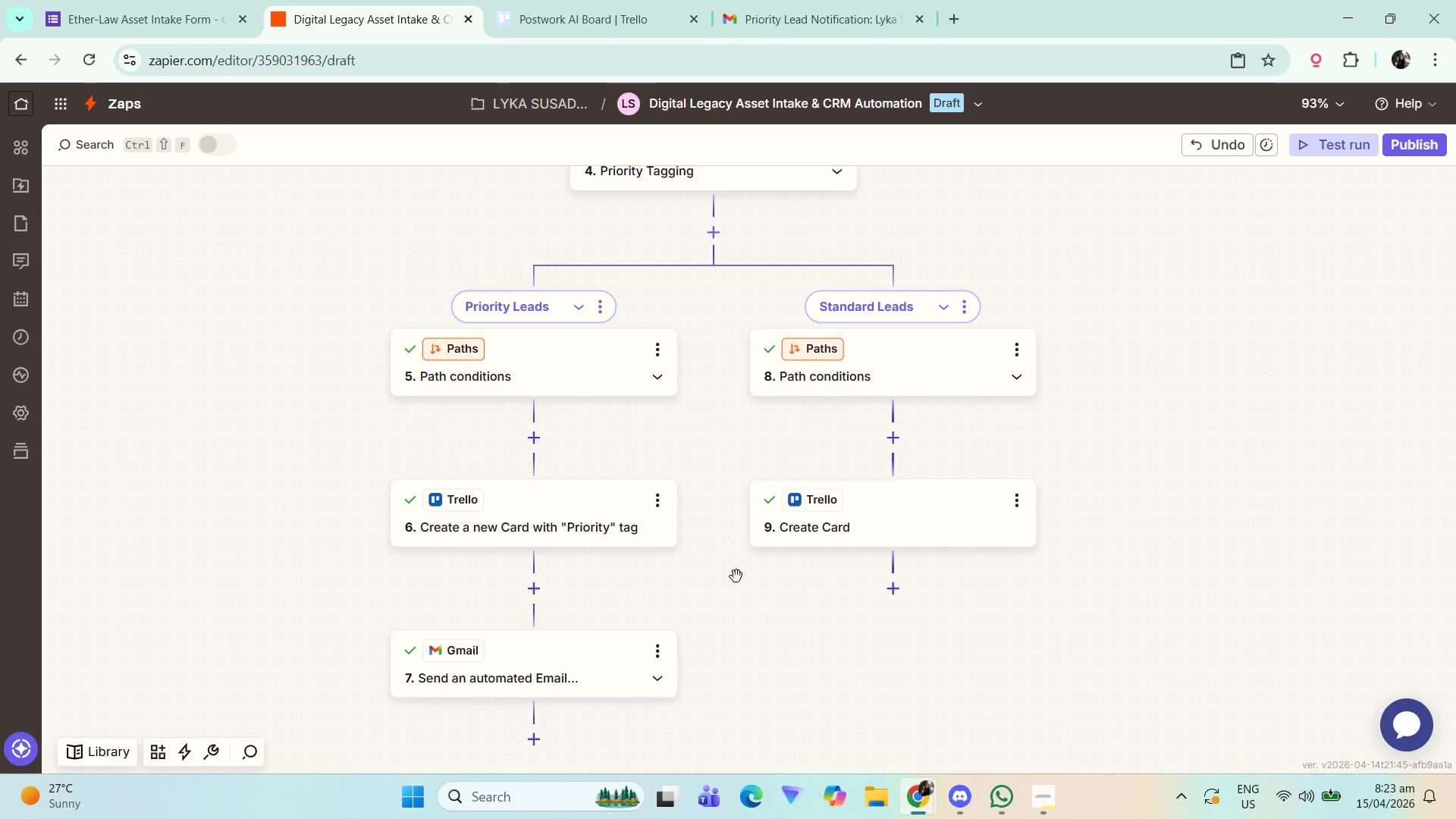 
left_click([946, 497])
 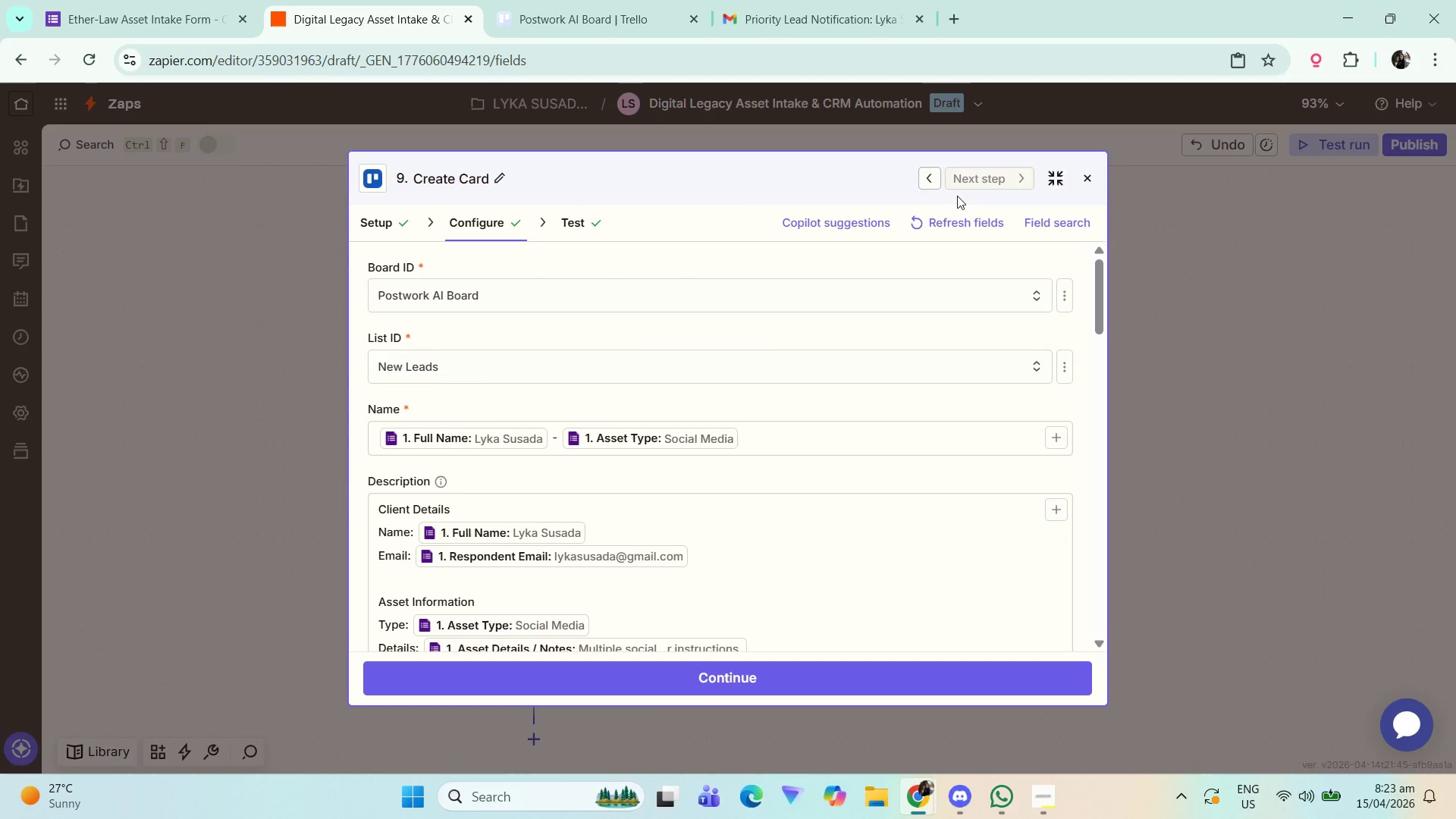 
left_click([1089, 174])
 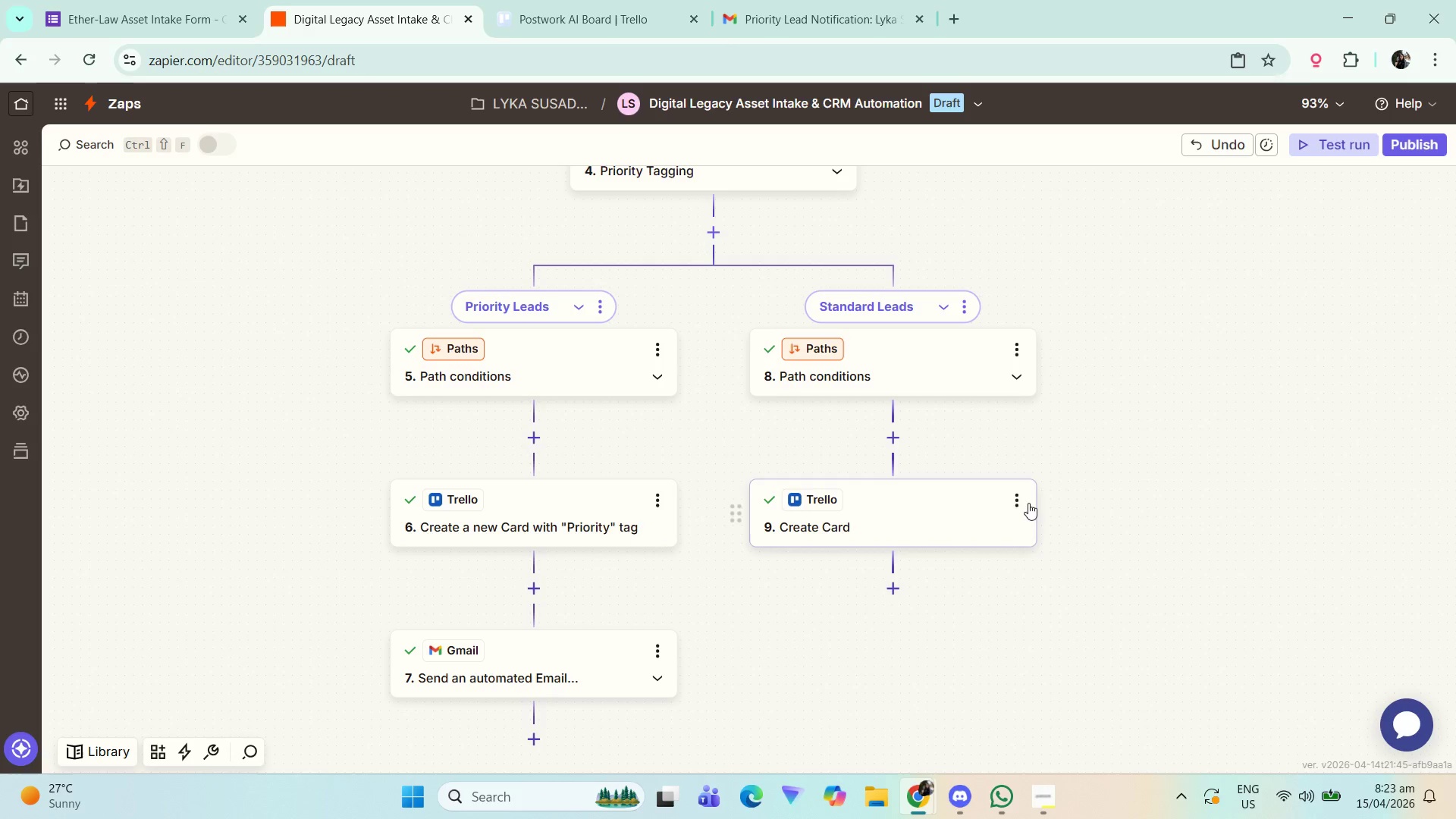 
left_click([1014, 502])
 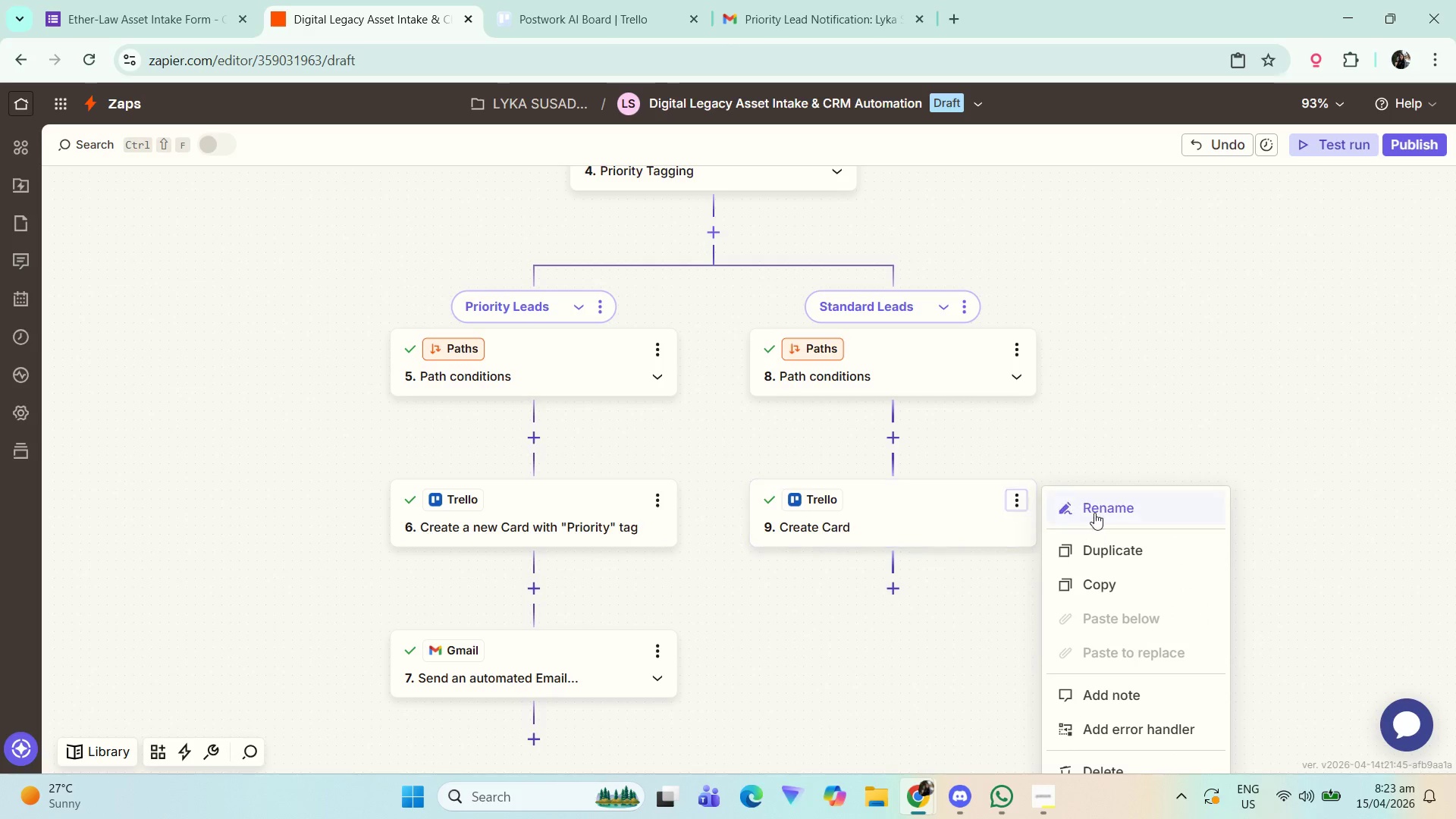 
double_click([1093, 511])
 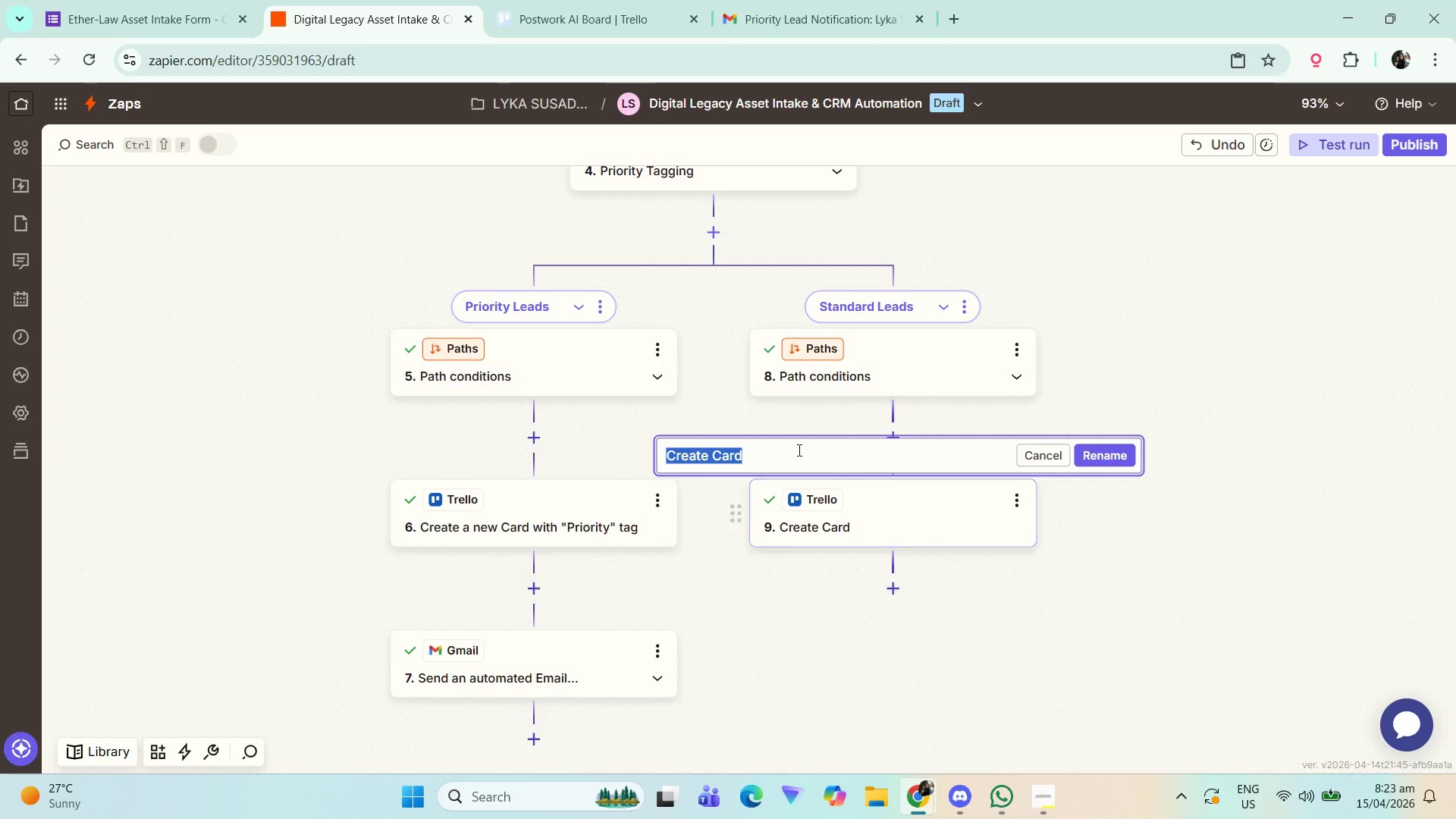 
key(Control+ControlLeft)
 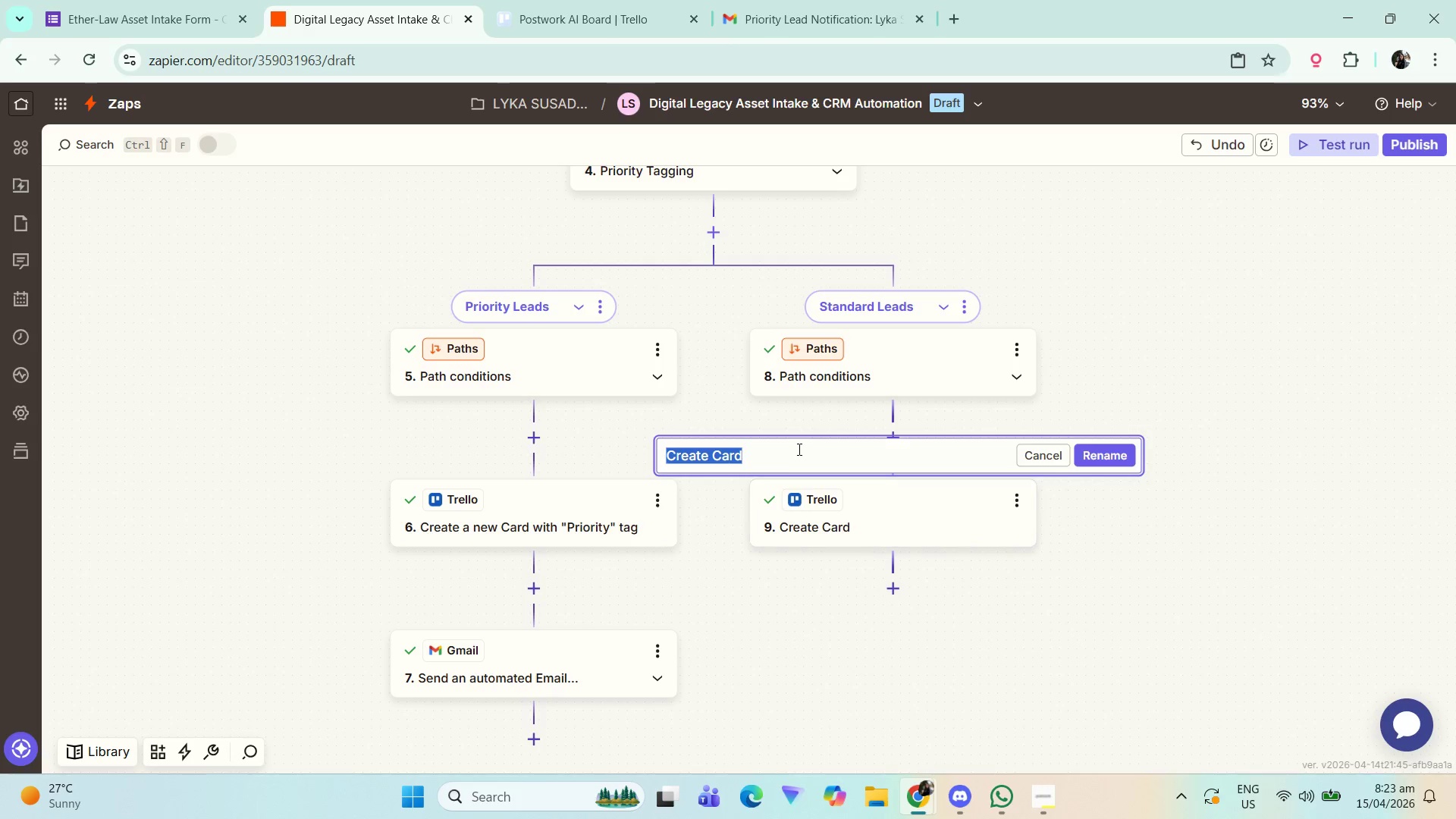 
key(Control+V)
 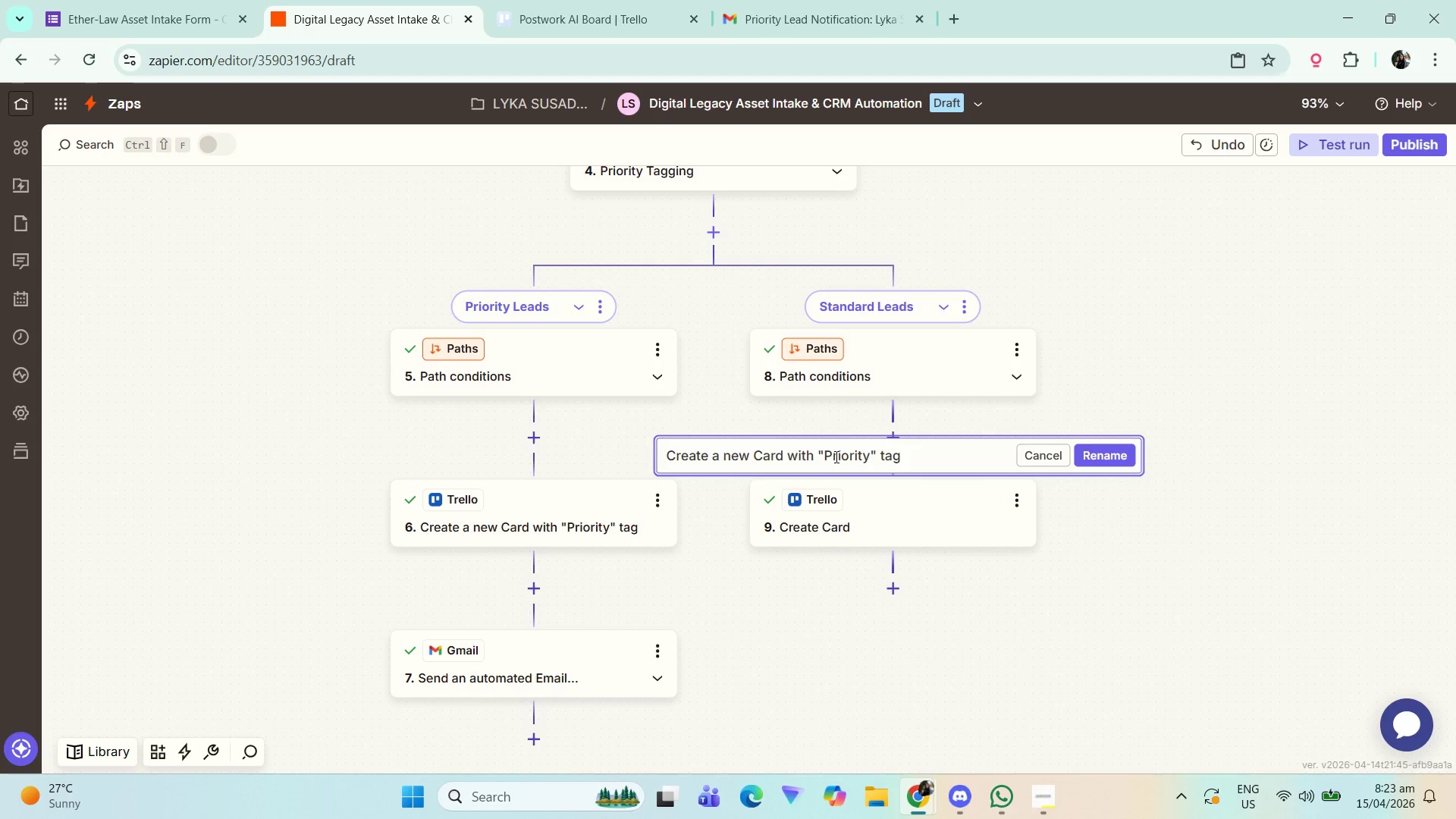 
double_click([835, 457])
 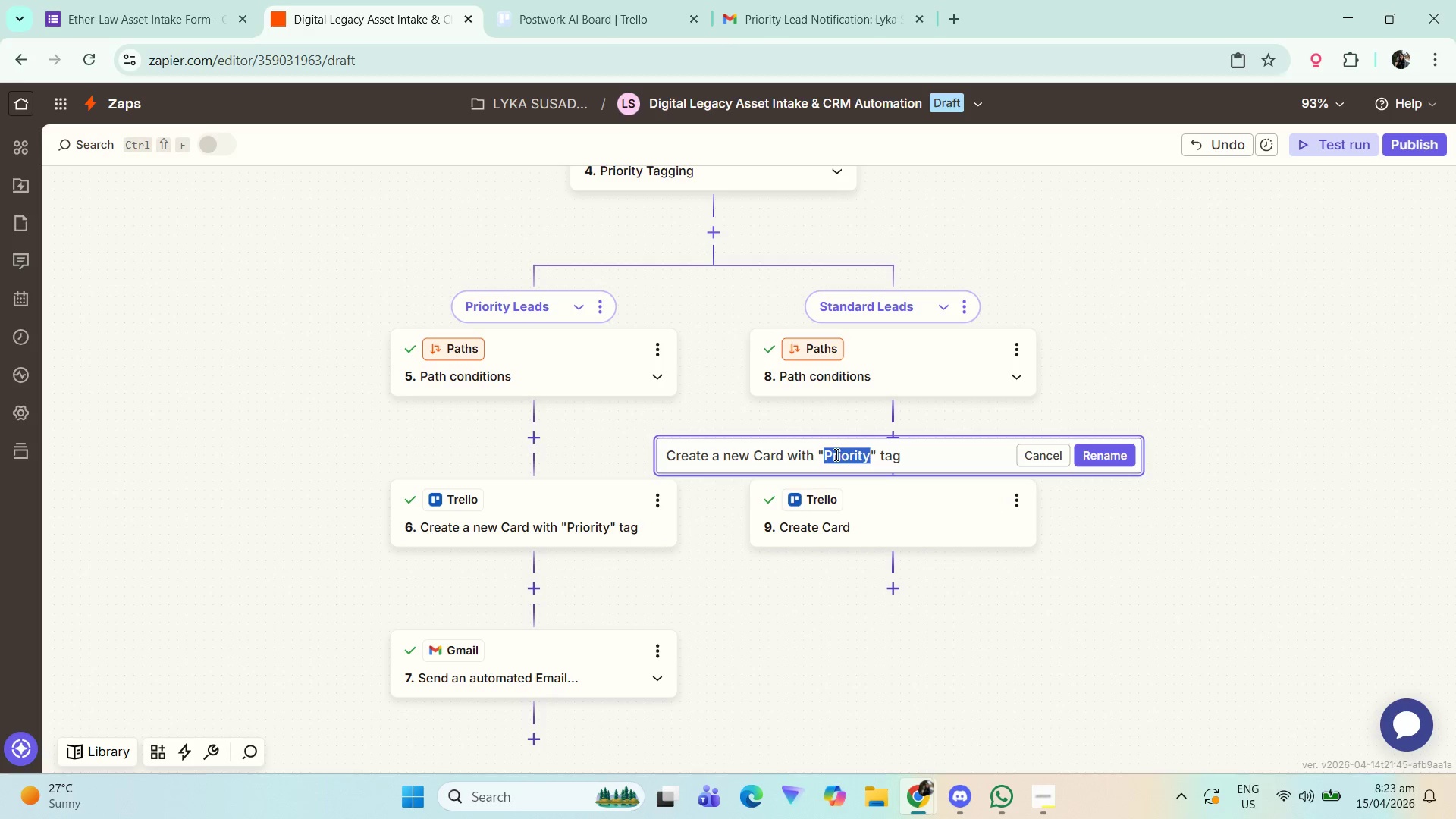 
type(Standad)
key(Backspace)
type(rd)
 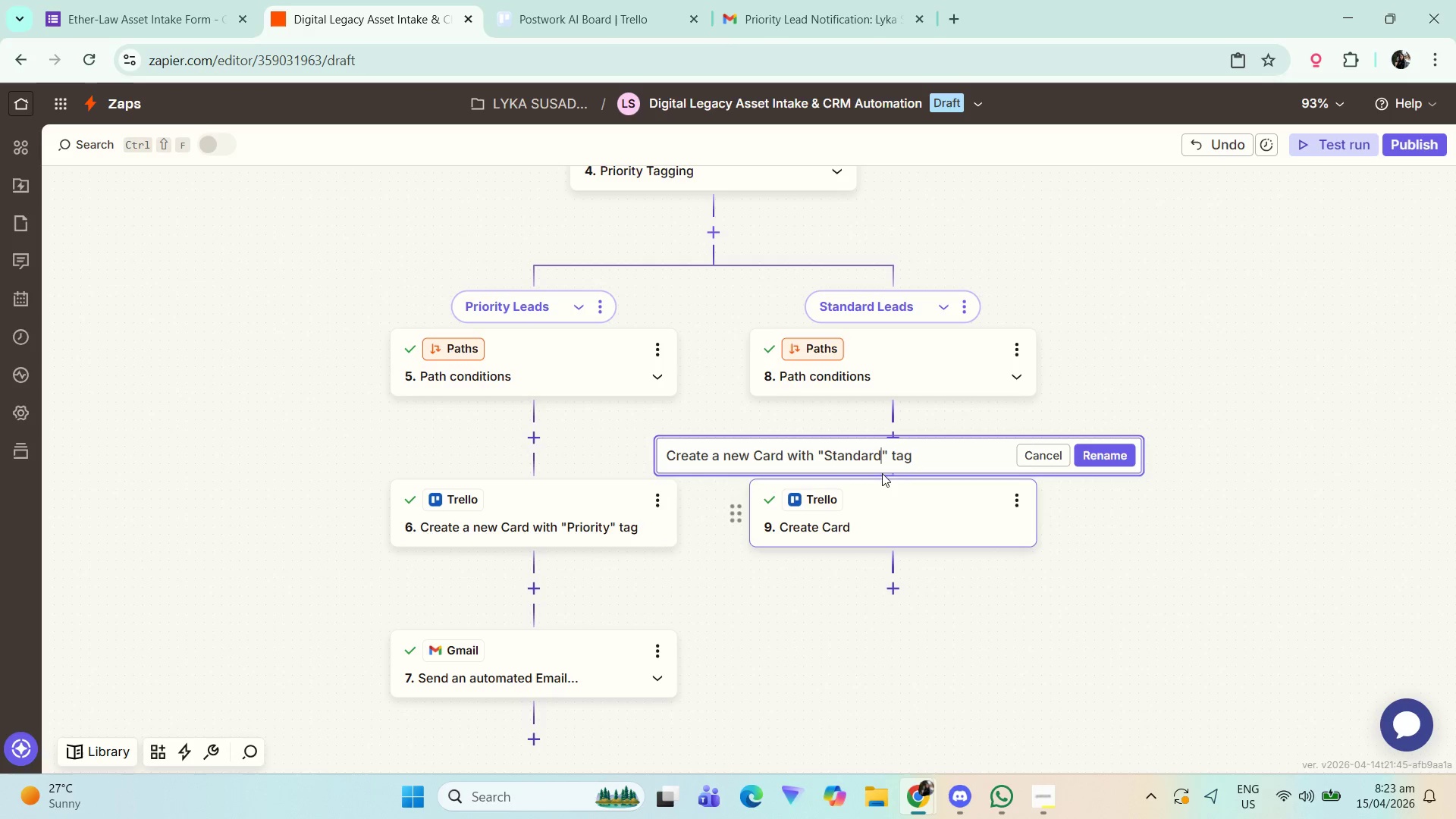 
left_click([1126, 452])
 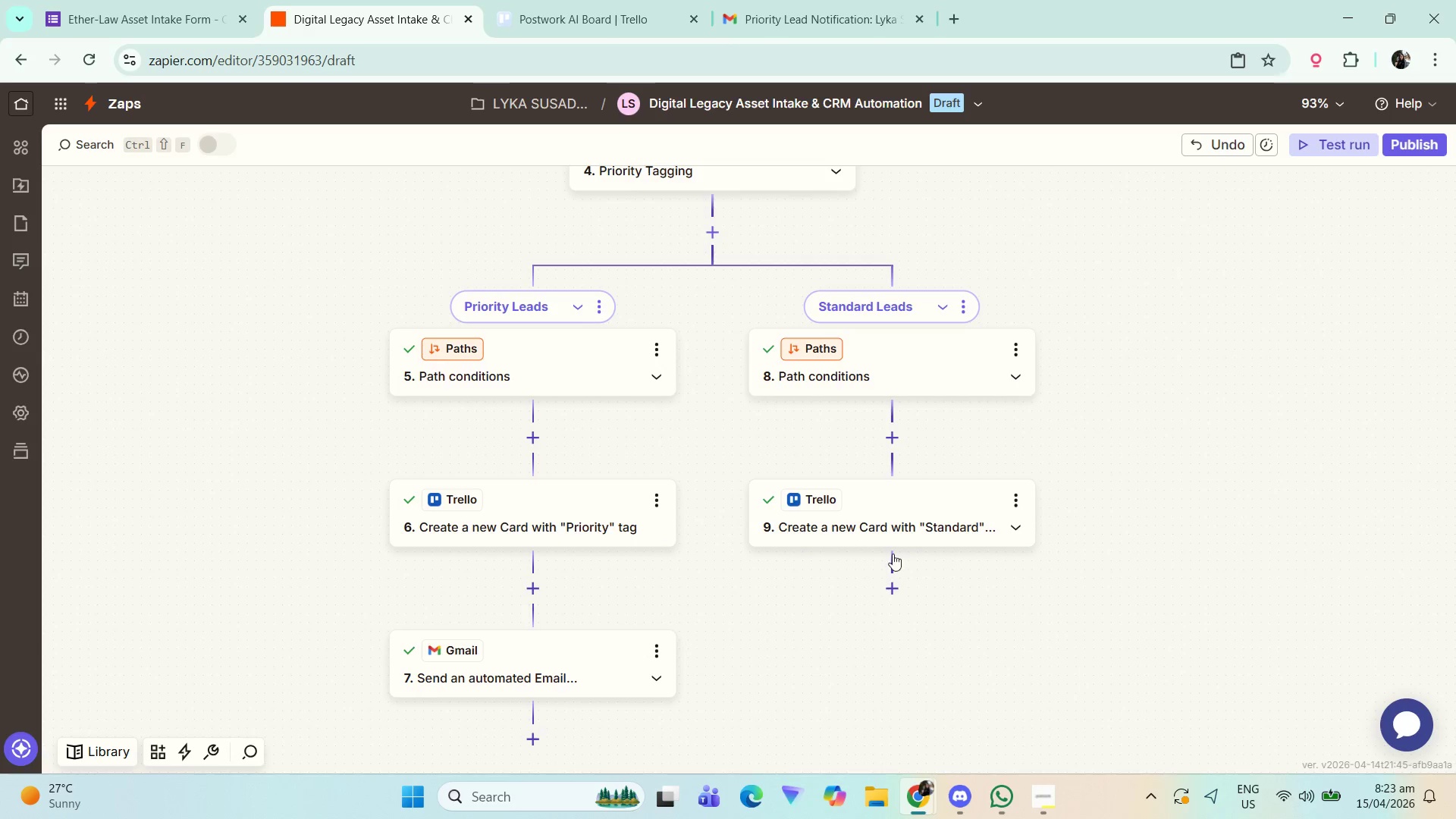 
left_click([1050, 567])
 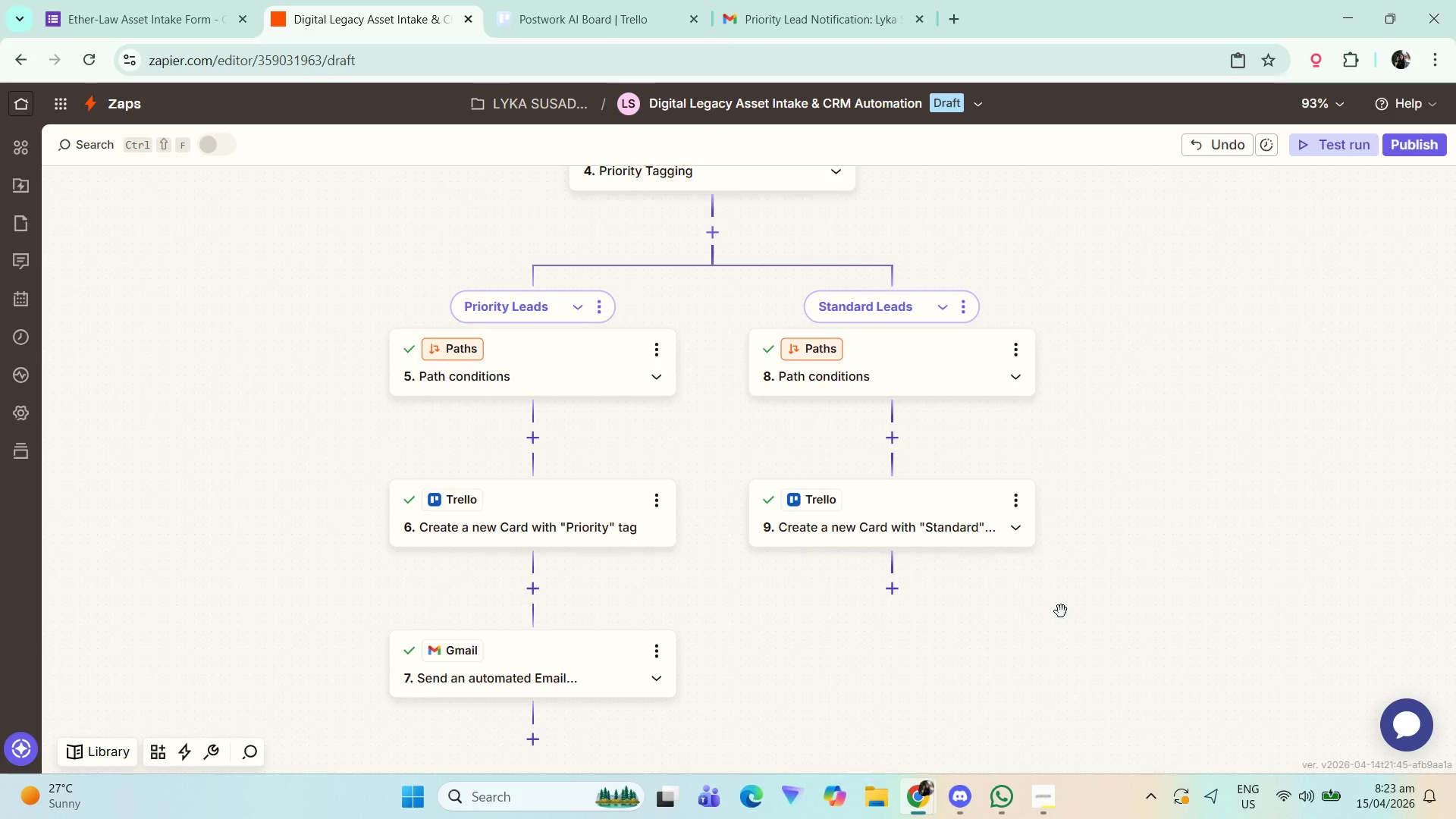 
scroll: coordinate [1094, 648], scroll_direction: up, amount: 13.0
 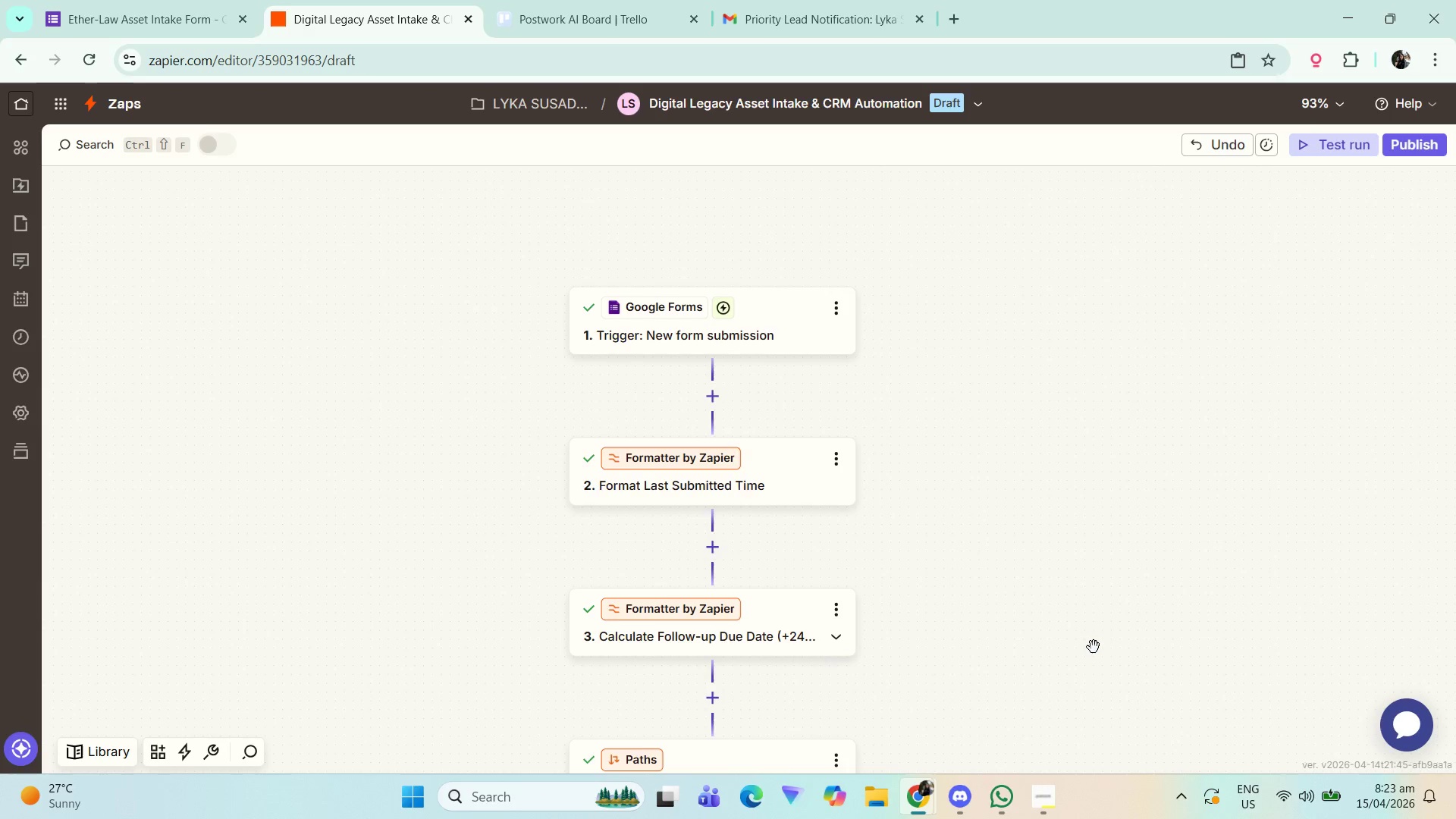 
scroll: coordinate [1094, 639], scroll_direction: down, amount: 1.0
 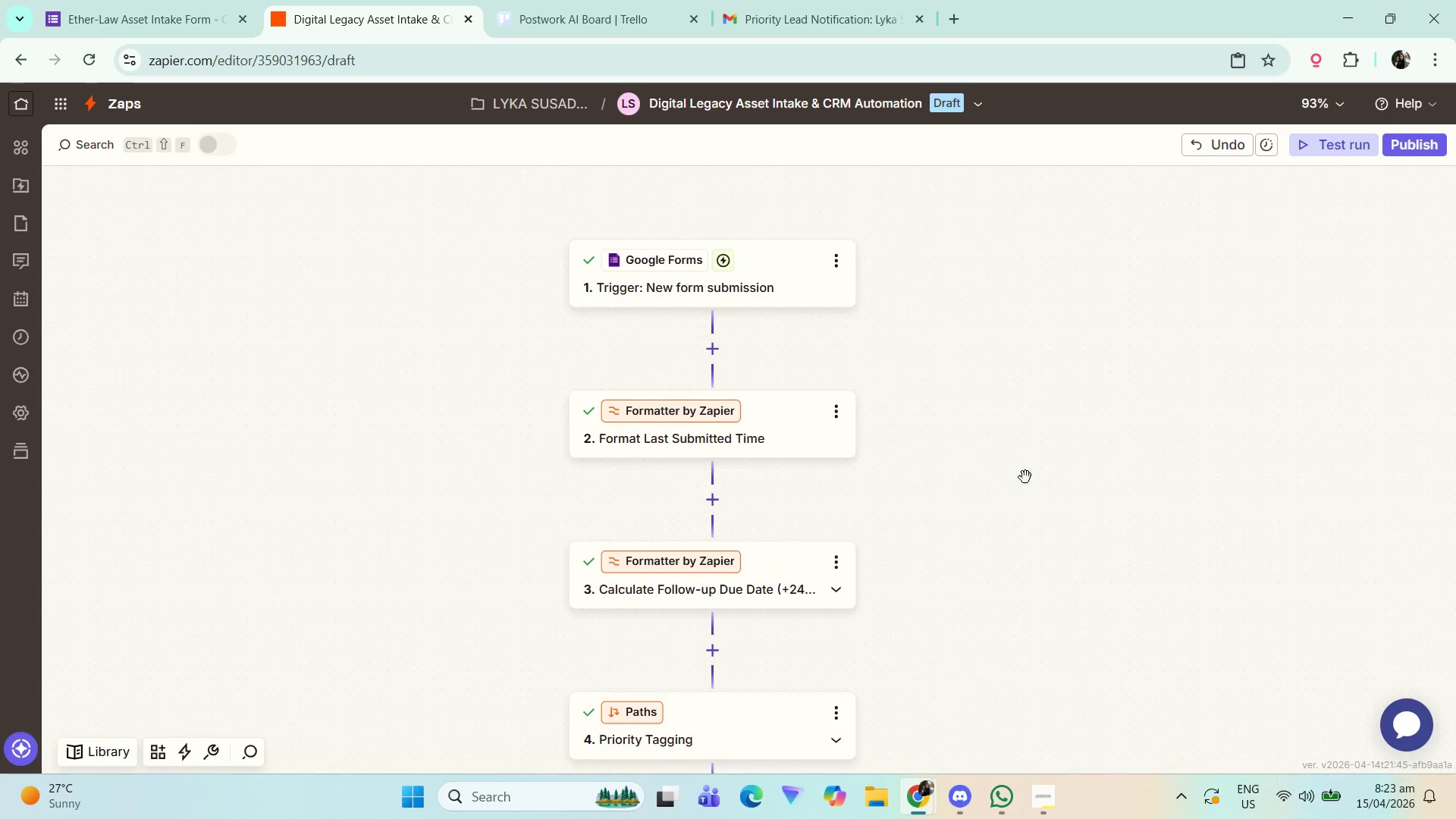 
left_click_drag(start_coordinate=[1023, 479], to_coordinate=[1021, 429])
 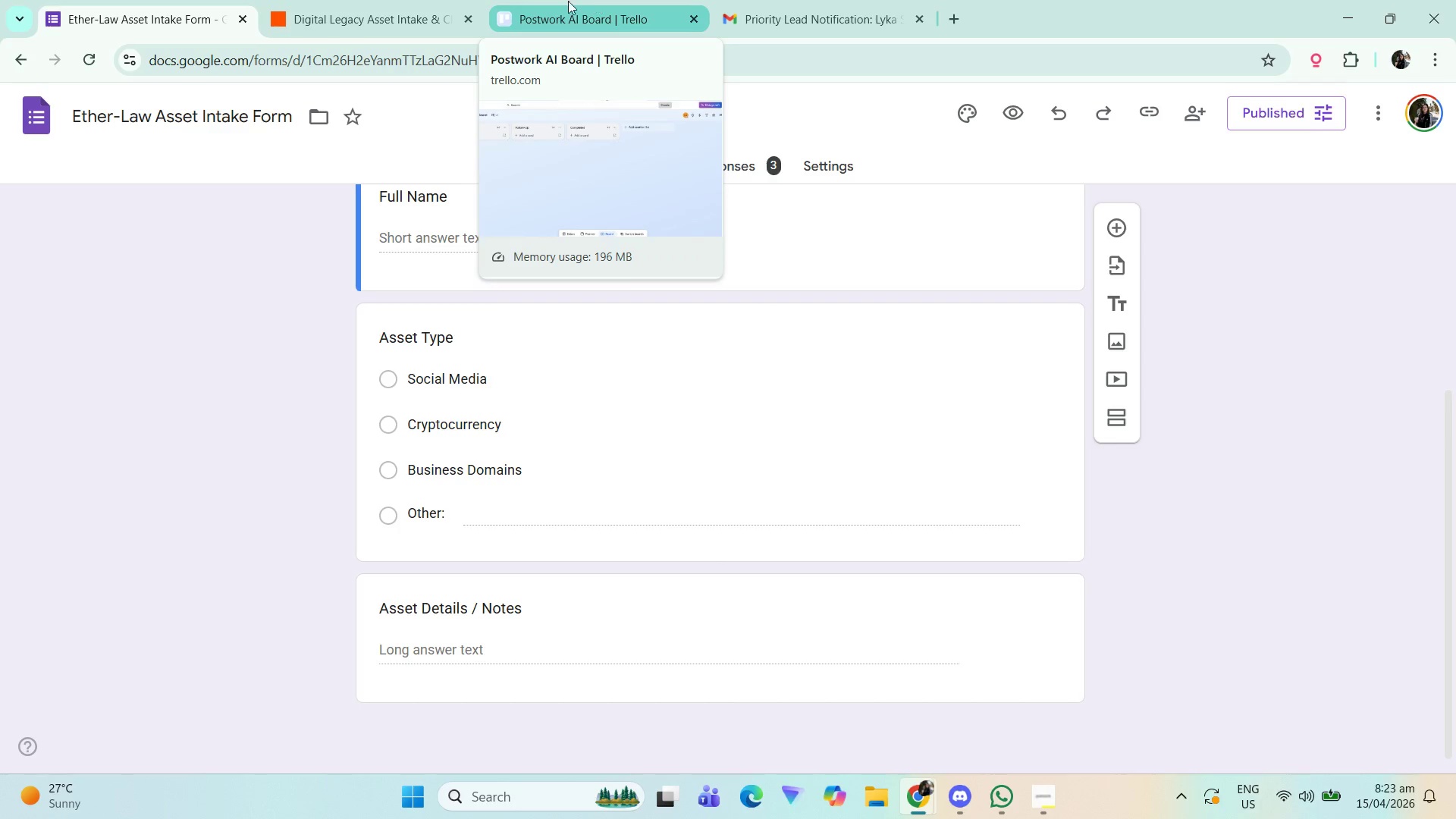 
wait(5.55)
 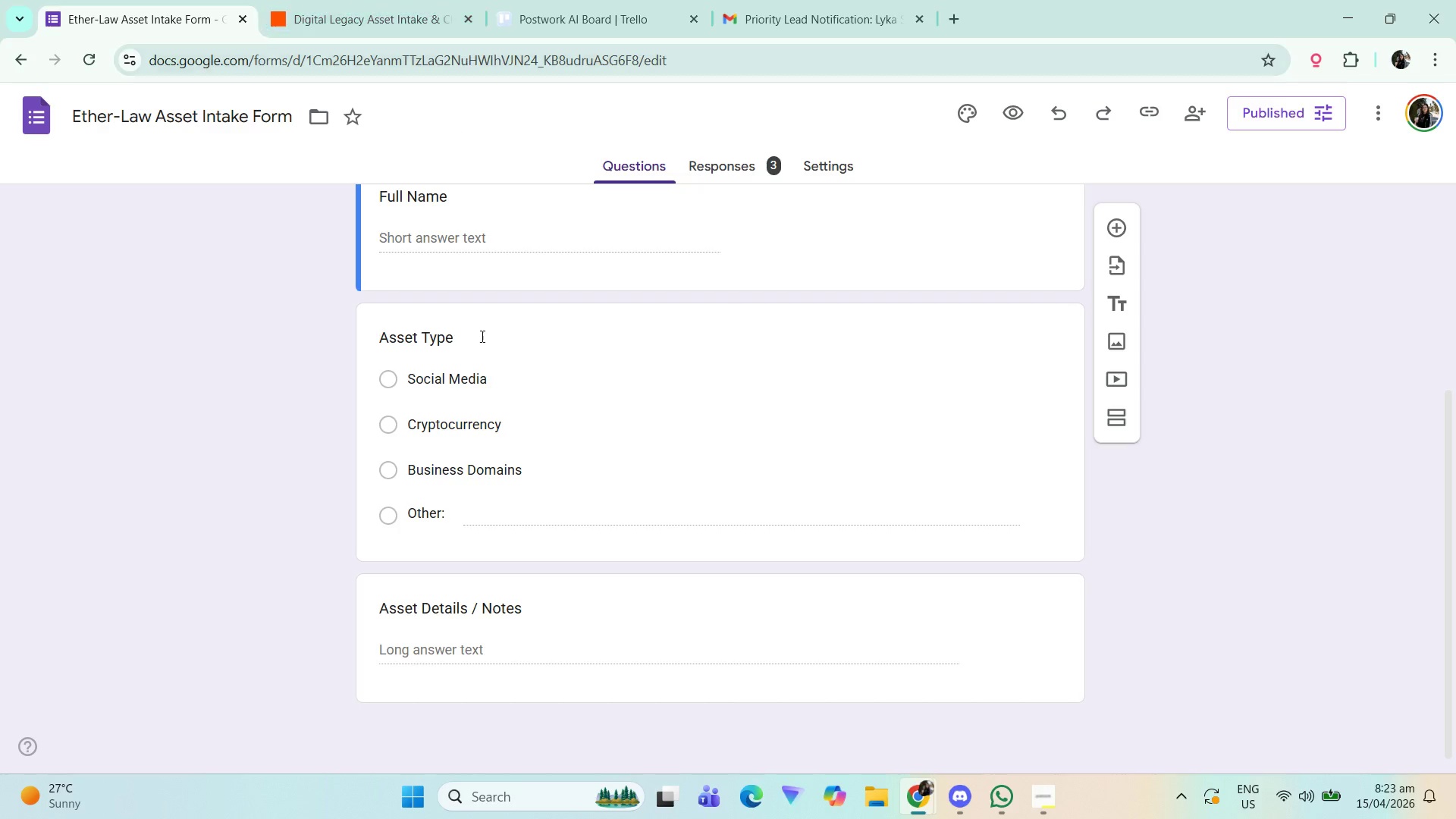 
left_click([391, 0])
 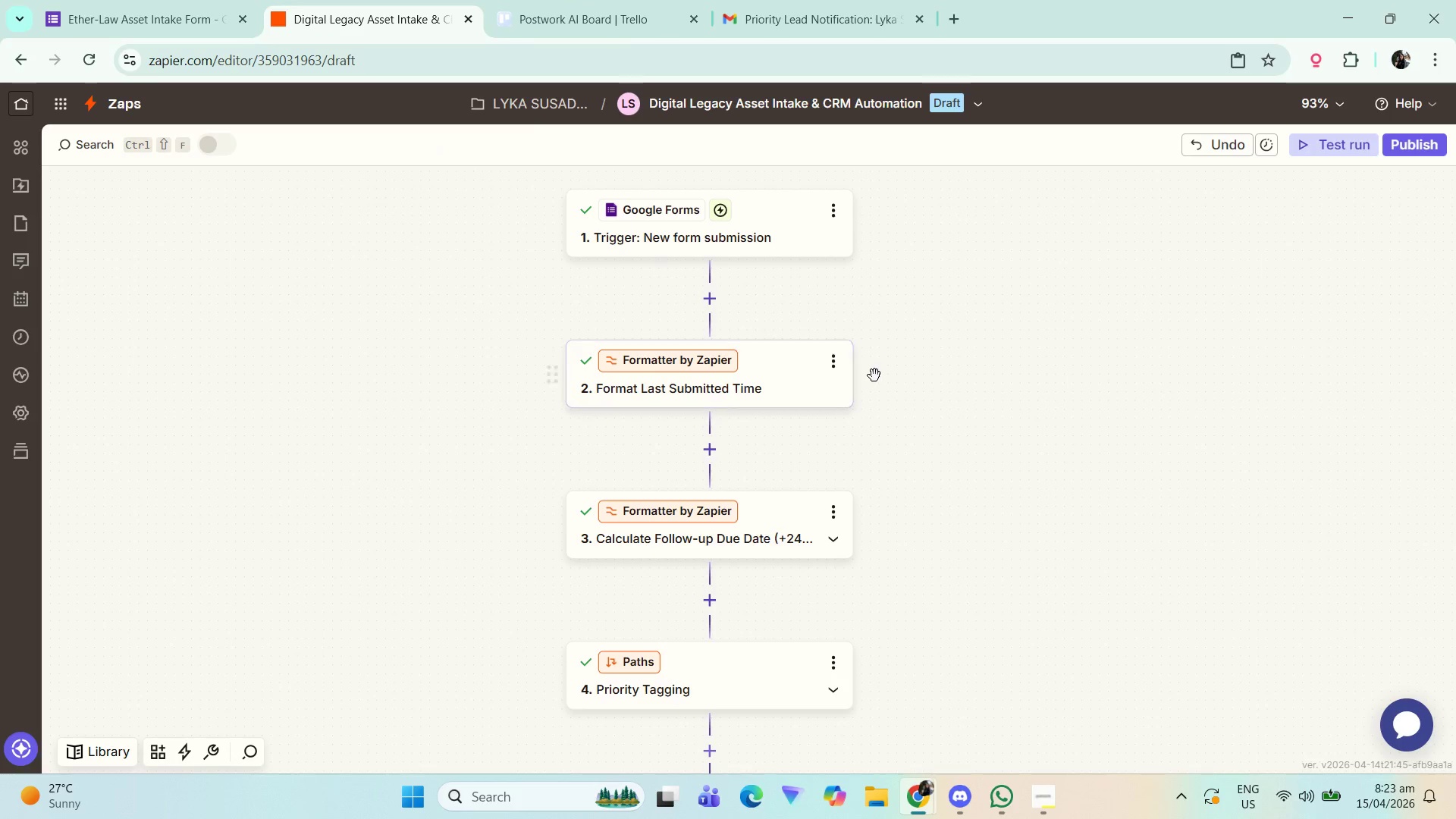 
left_click_drag(start_coordinate=[1138, 601], to_coordinate=[1141, 454])
 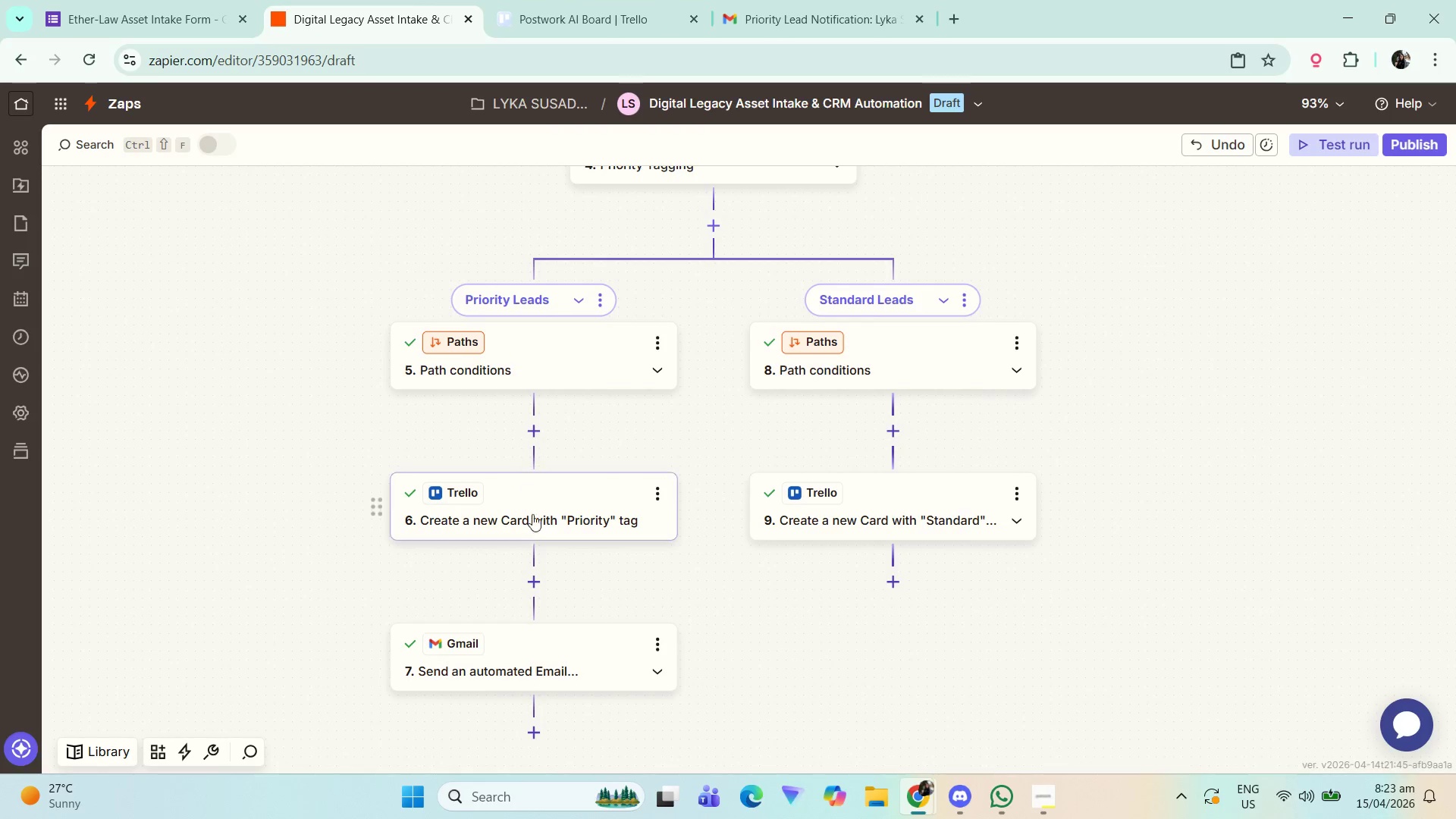 
scroll: coordinate [973, 582], scroll_direction: down, amount: 8.0
 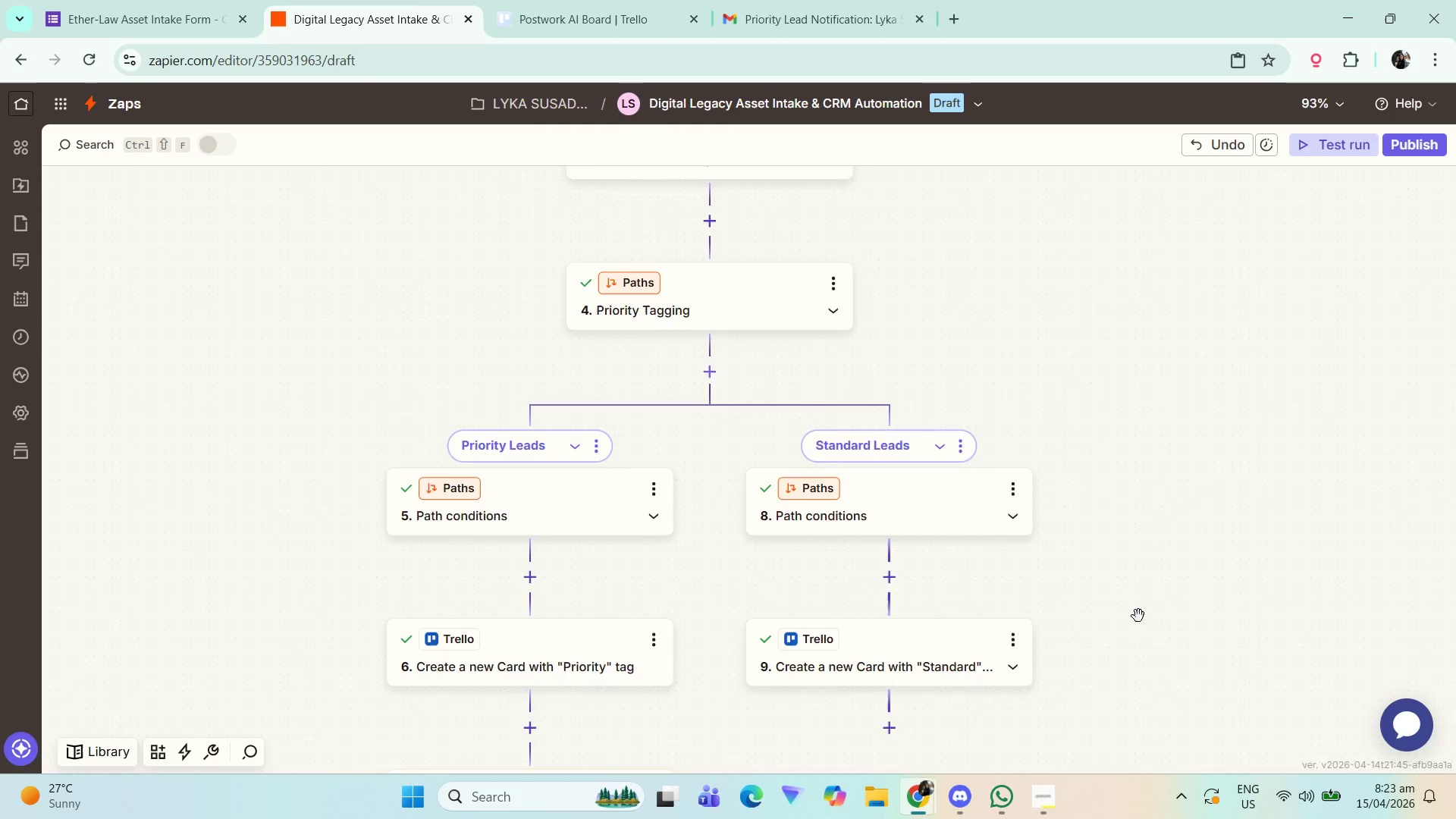 
left_click([555, 510])
 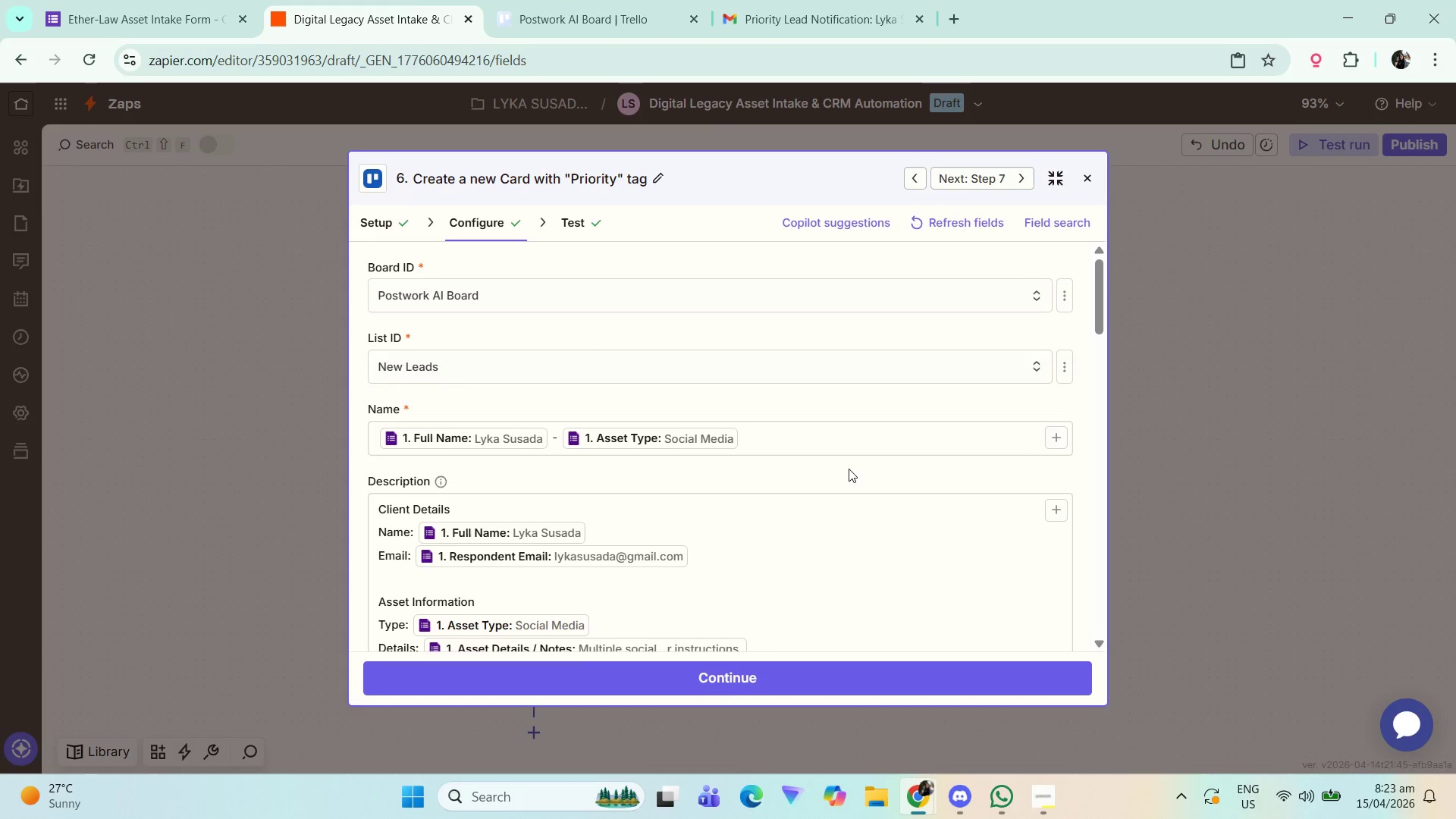 
left_click([1097, 171])
 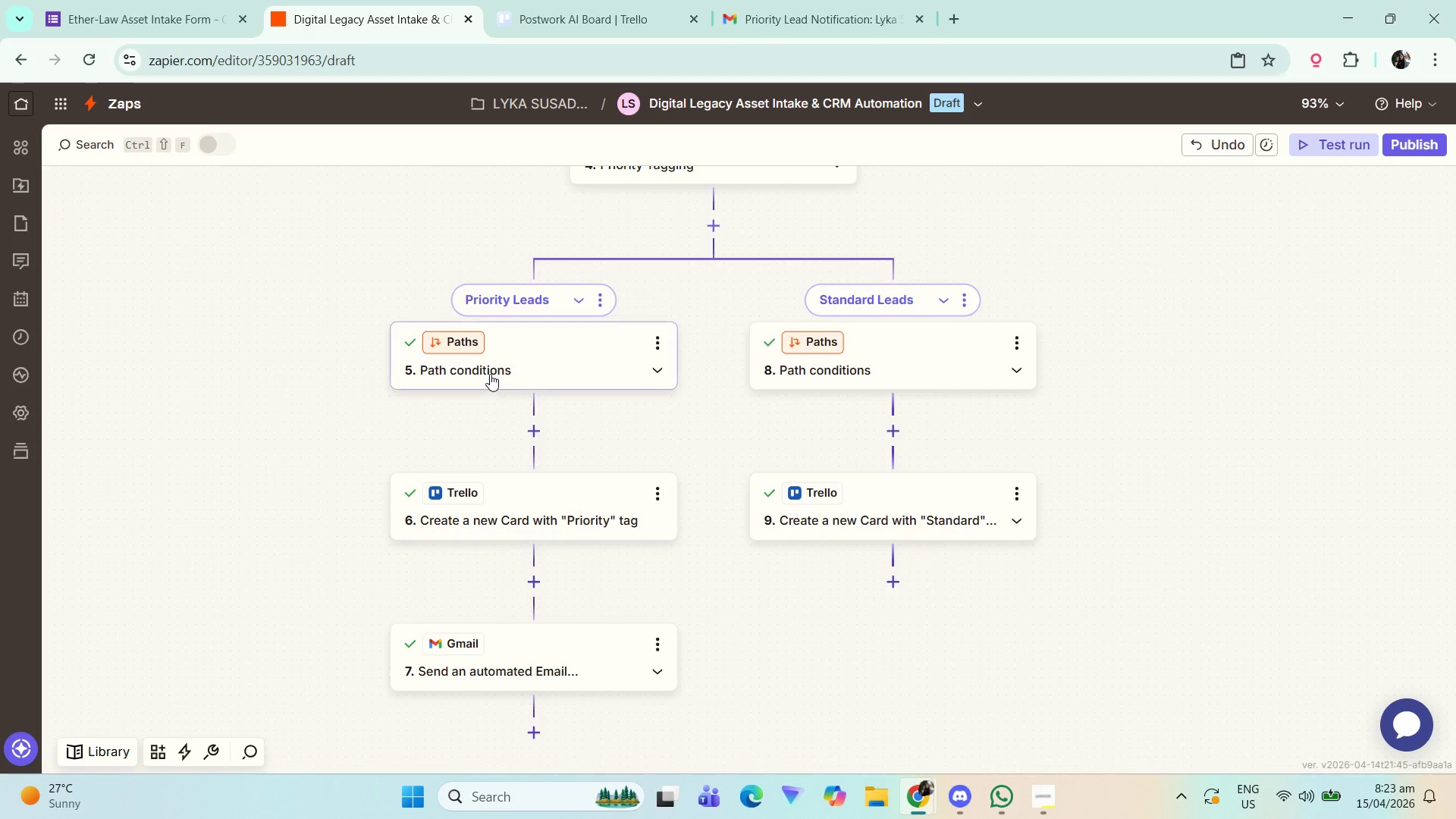 
left_click([508, 362])
 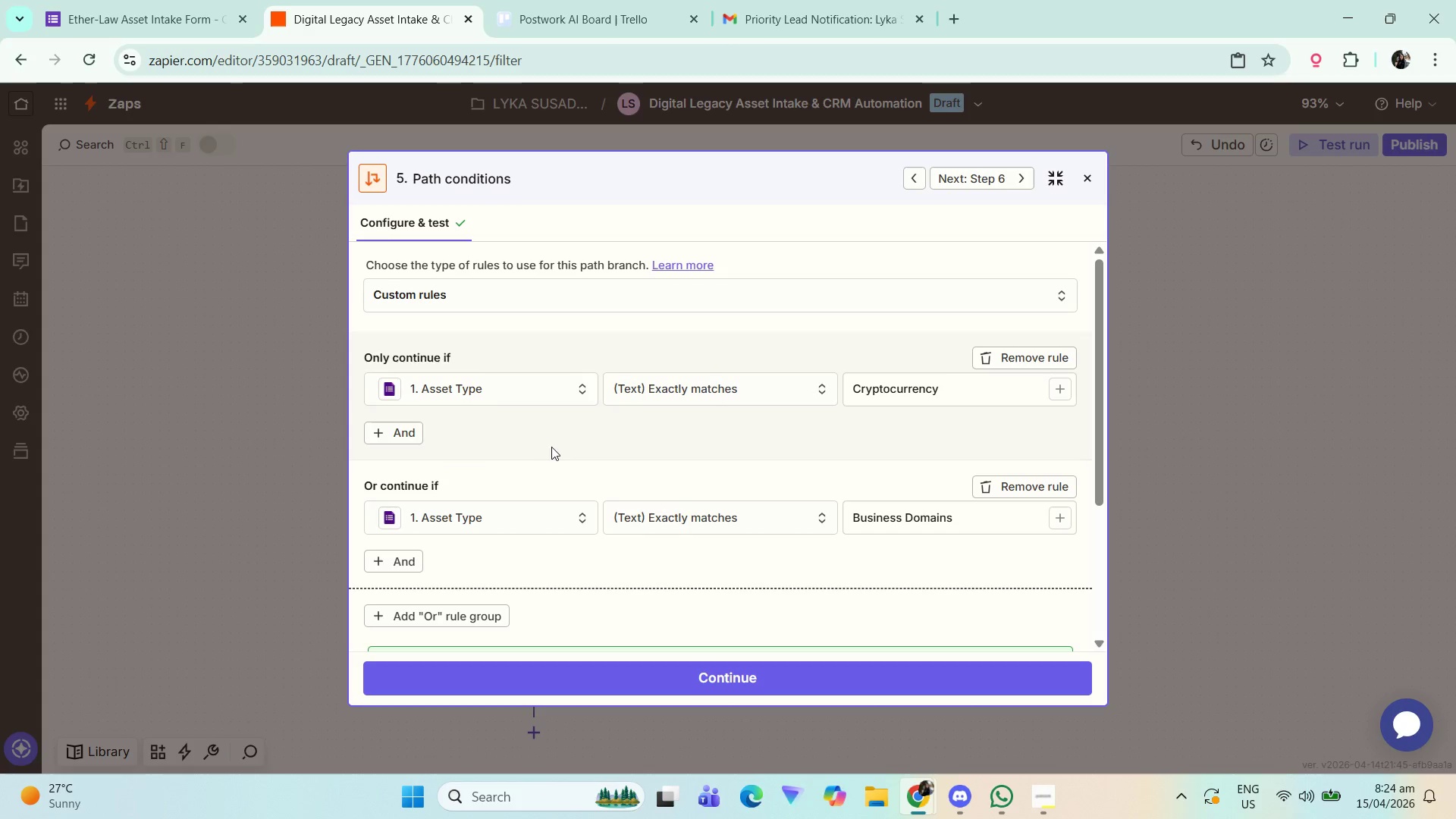 
scroll: coordinate [556, 447], scroll_direction: down, amount: 2.0
 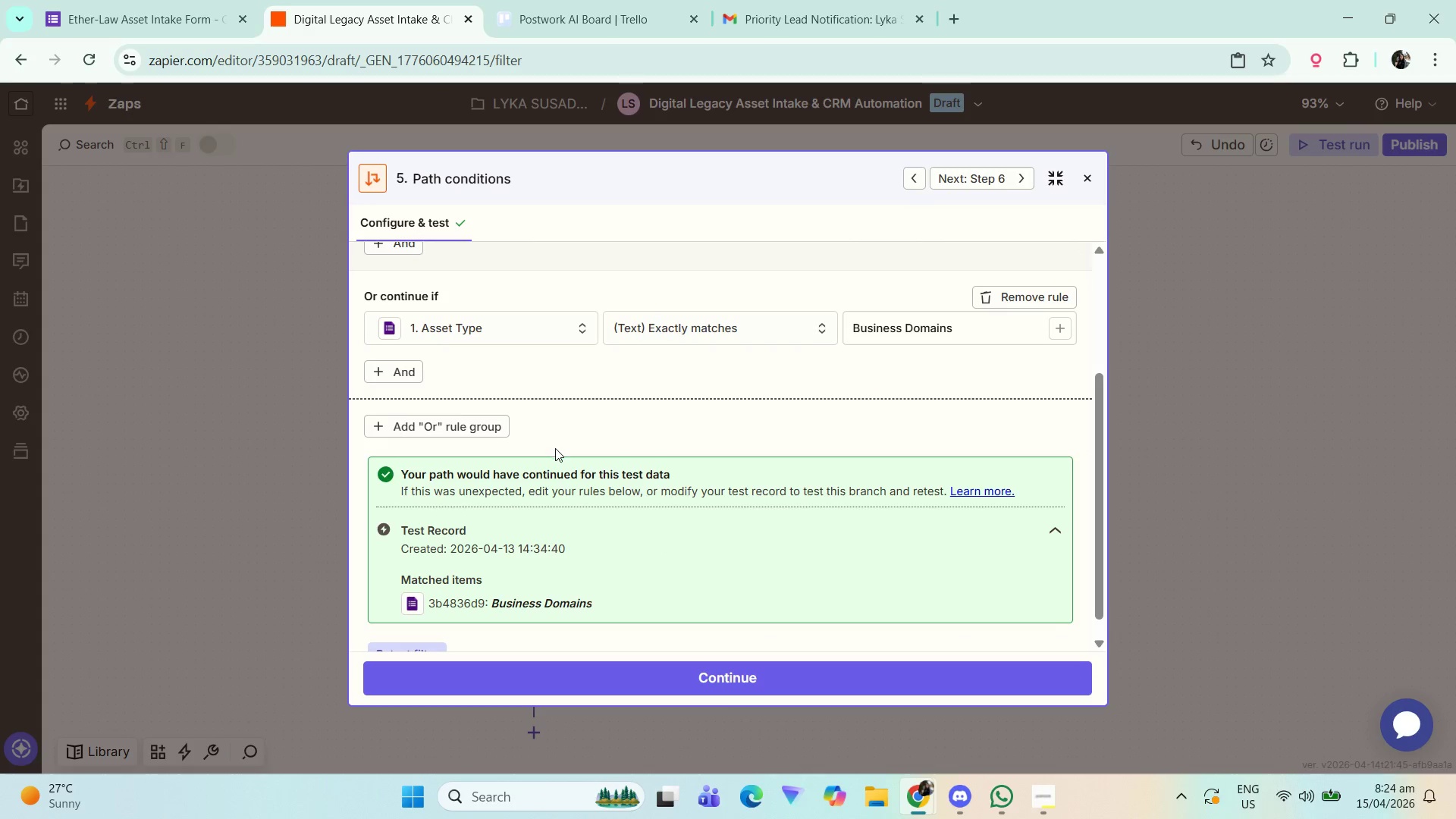 
scroll: coordinate [555, 448], scroll_direction: up, amount: 2.0
 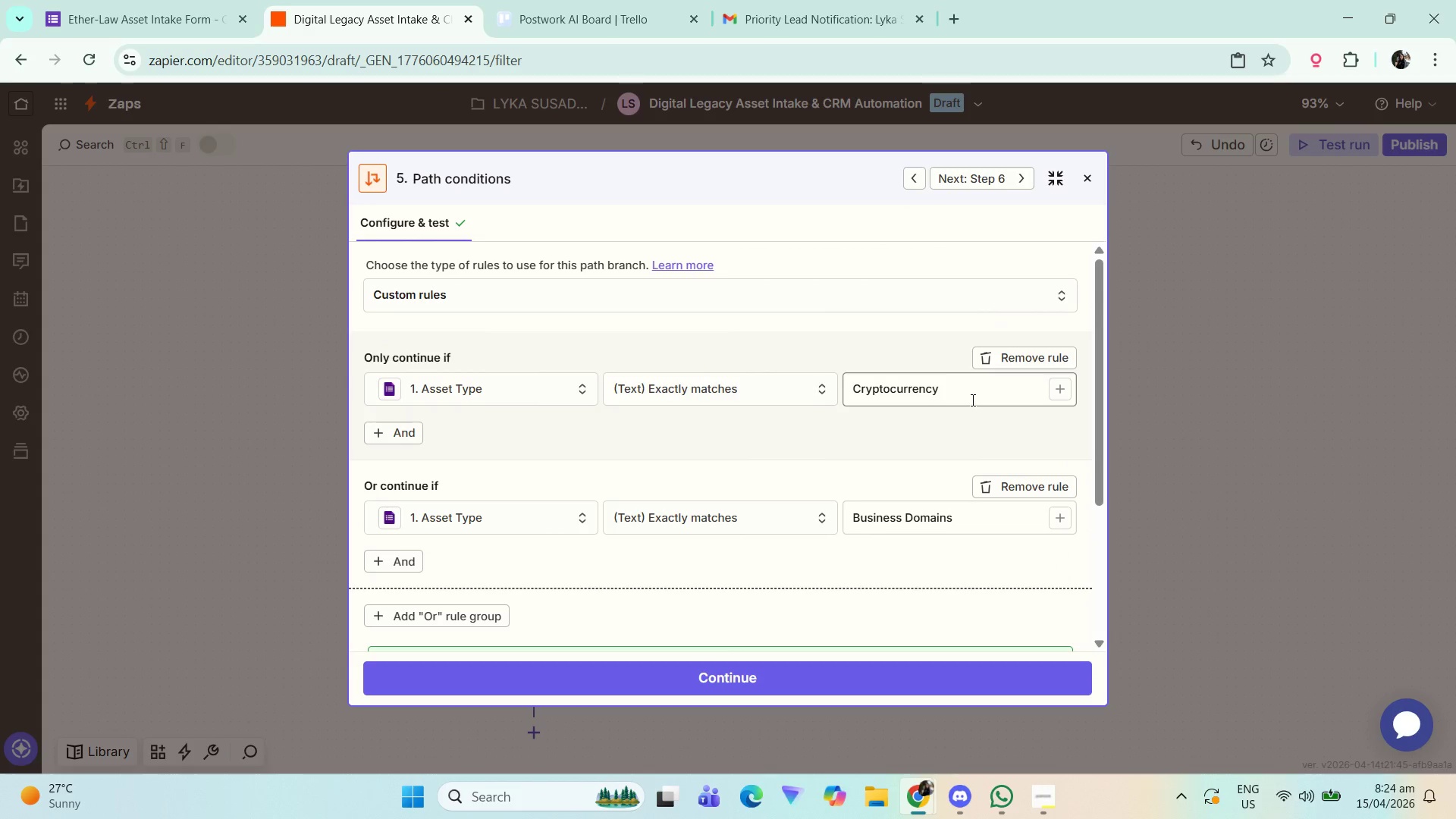 
wait(7.29)
 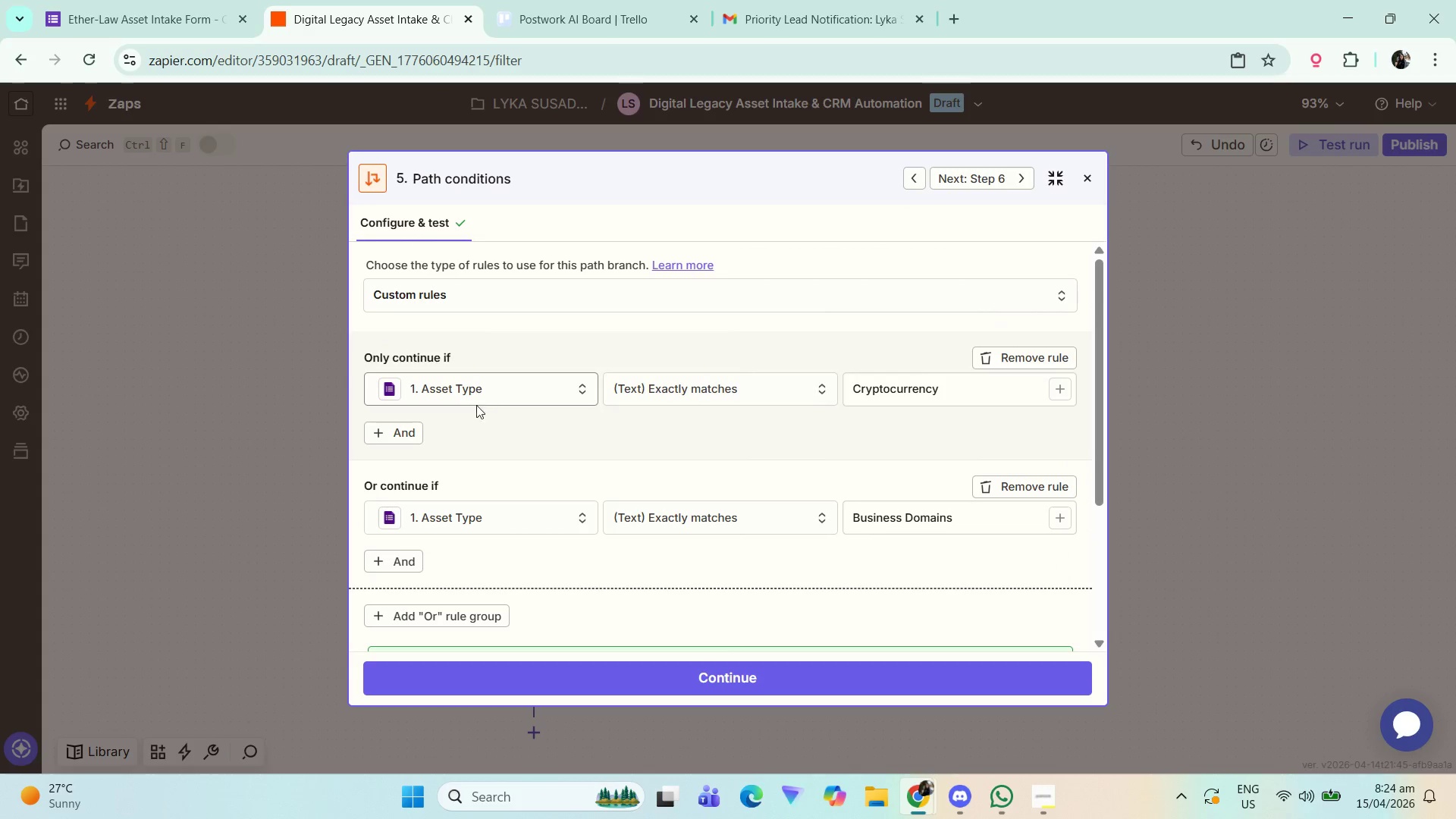 
scroll: coordinate [912, 498], scroll_direction: down, amount: 4.0
 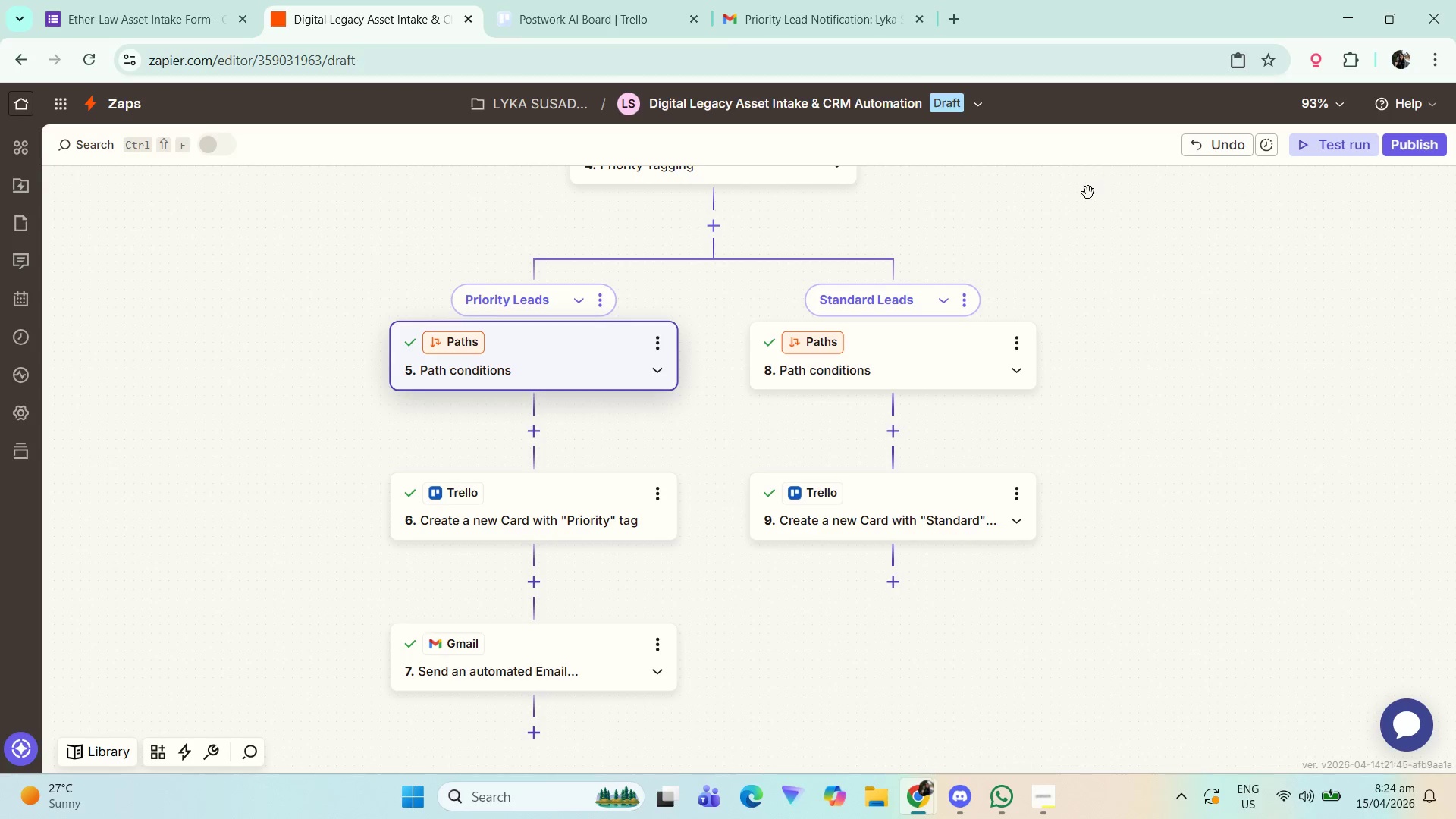 
triple_click([919, 375])
 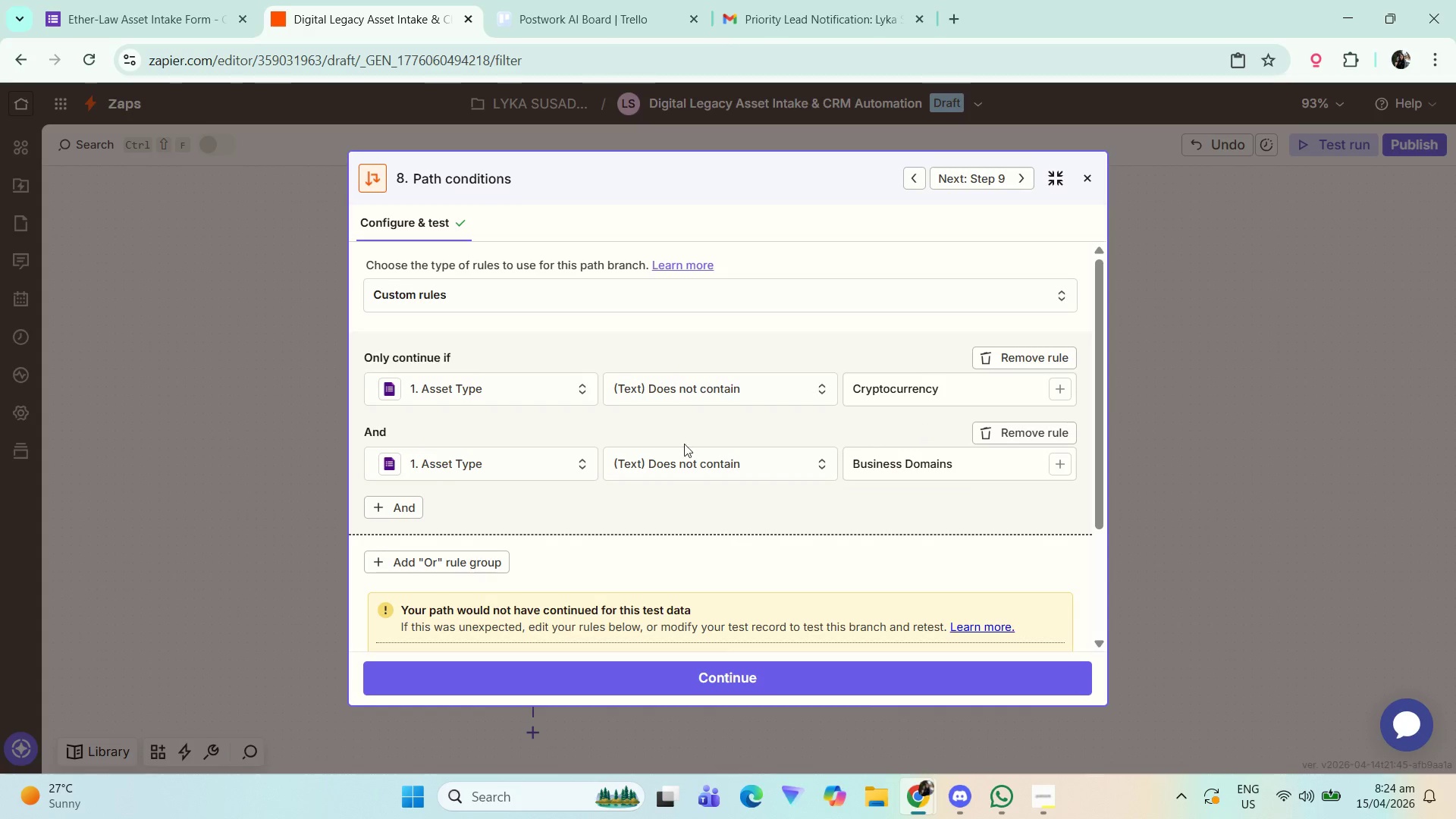 
wait(13.17)
 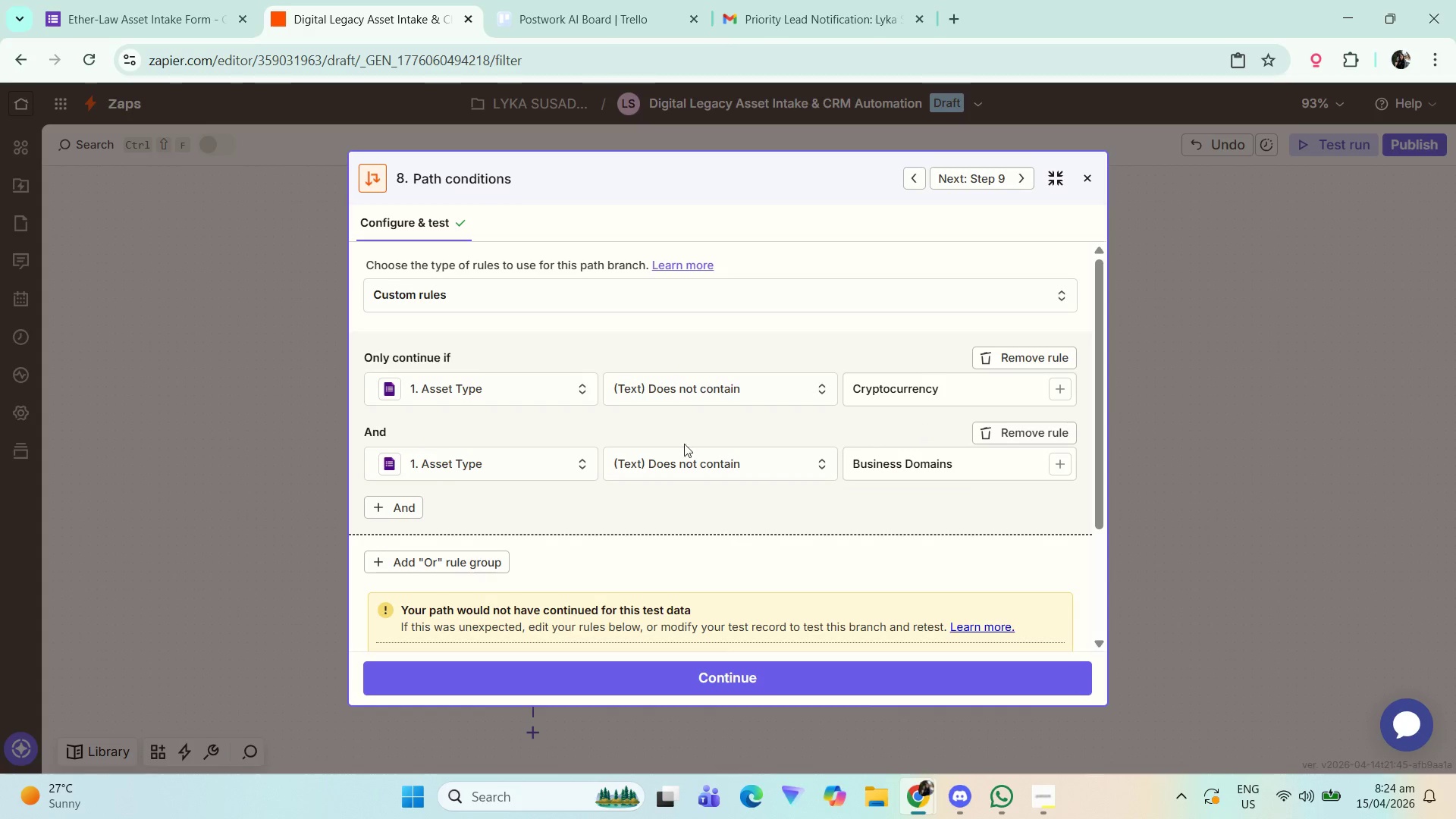 
left_click([1087, 180])
 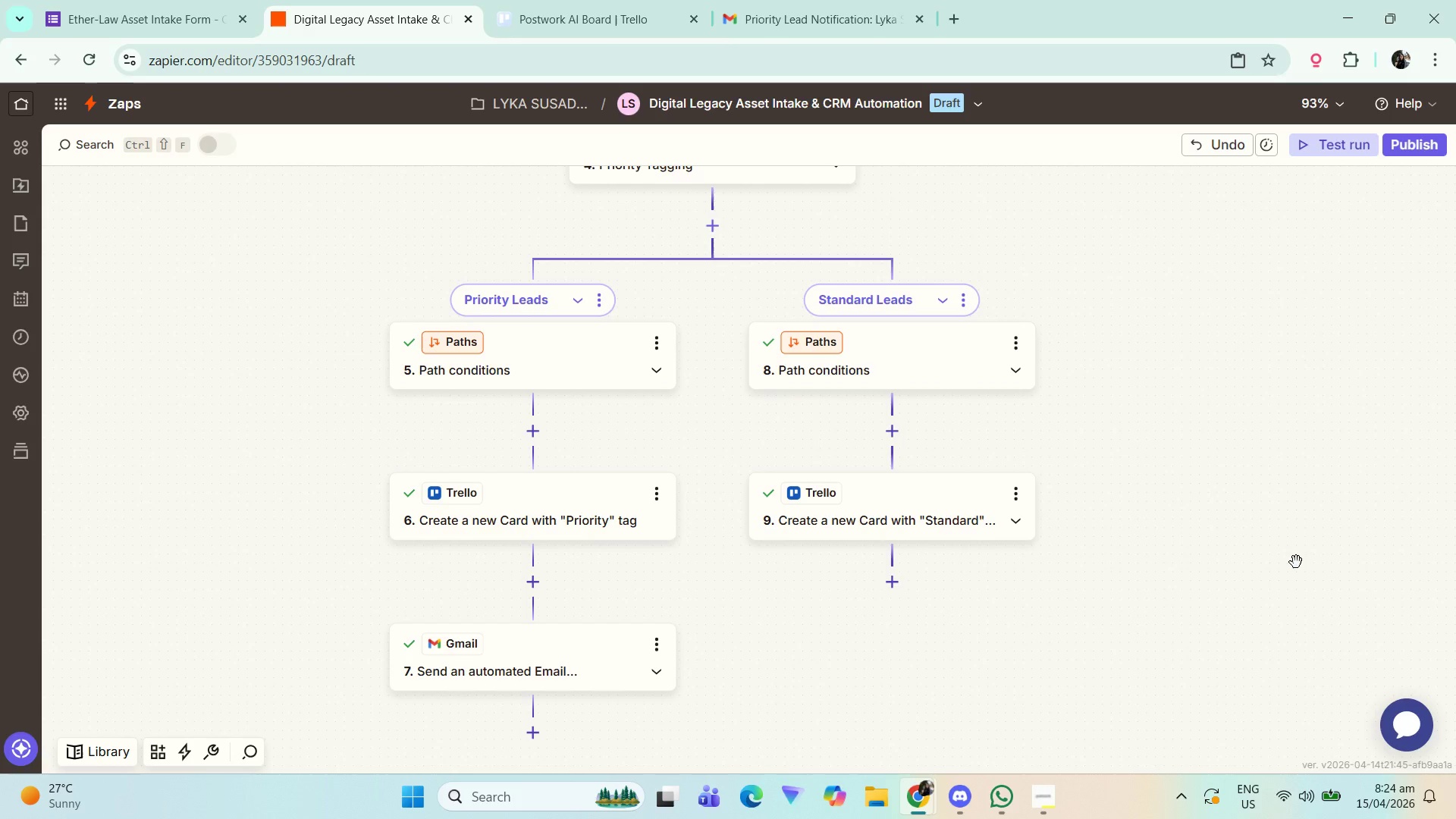 
left_click([1296, 562])
 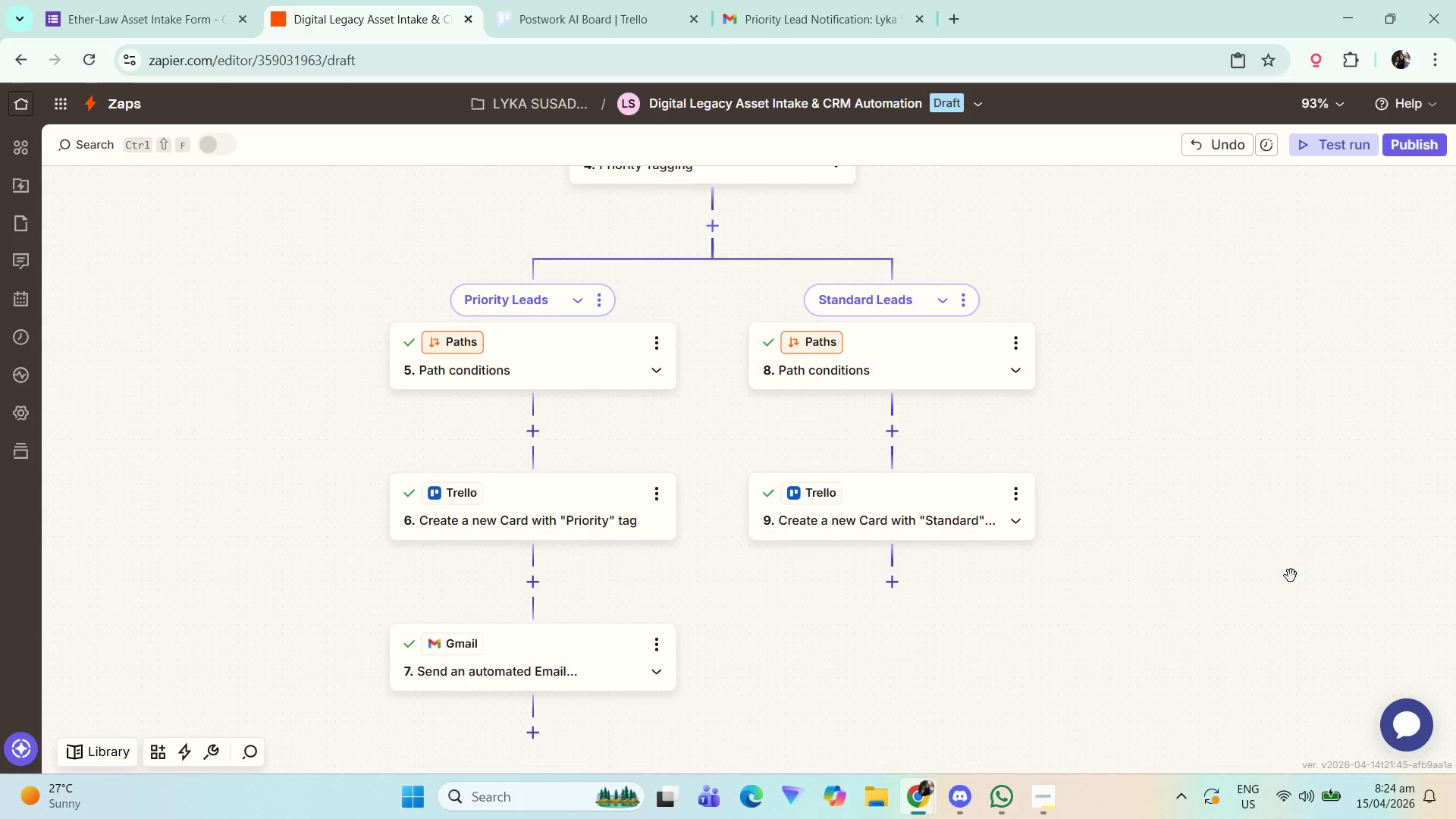 
scroll: coordinate [1258, 577], scroll_direction: up, amount: 3.0
 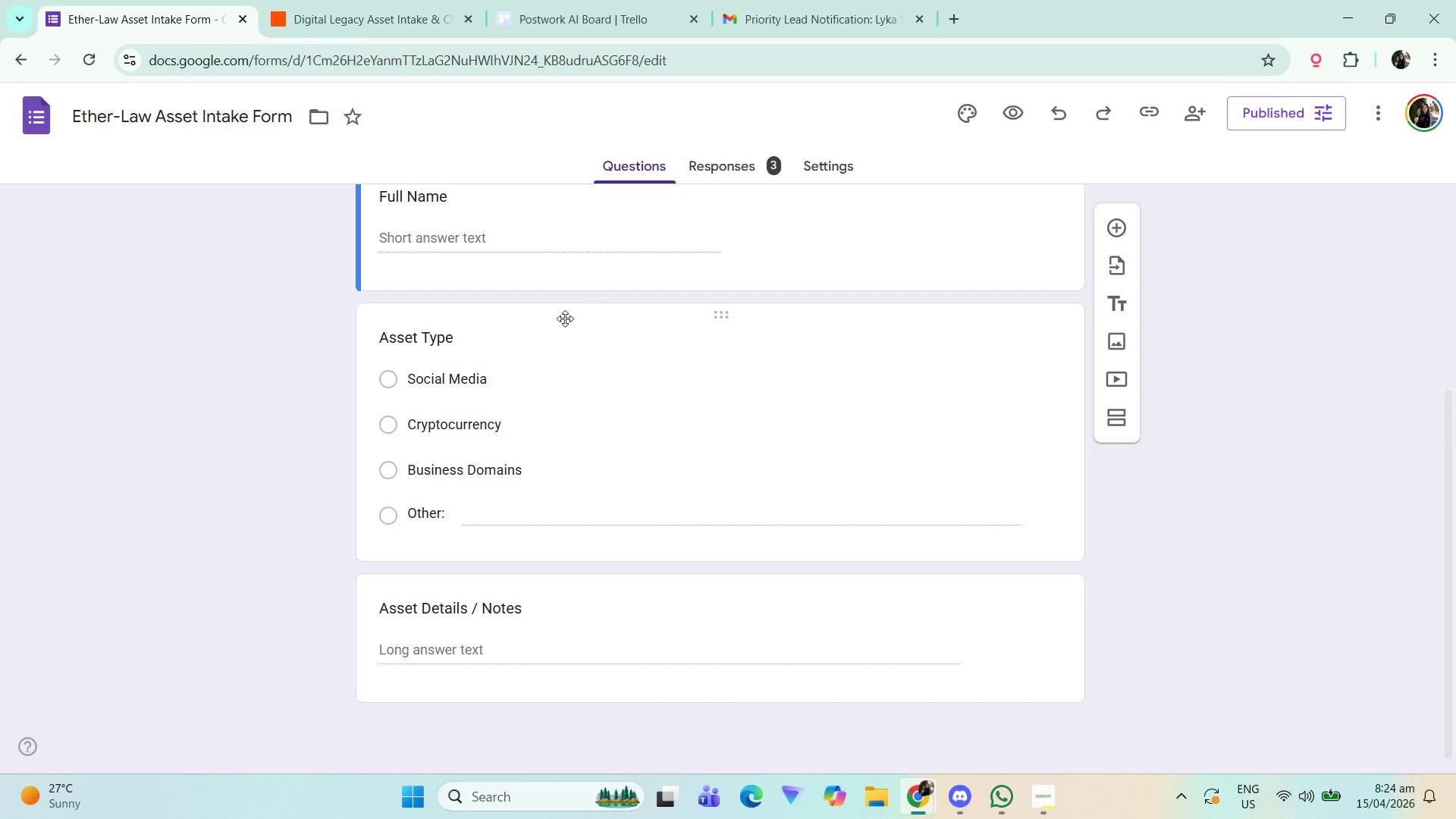 
wait(5.16)
 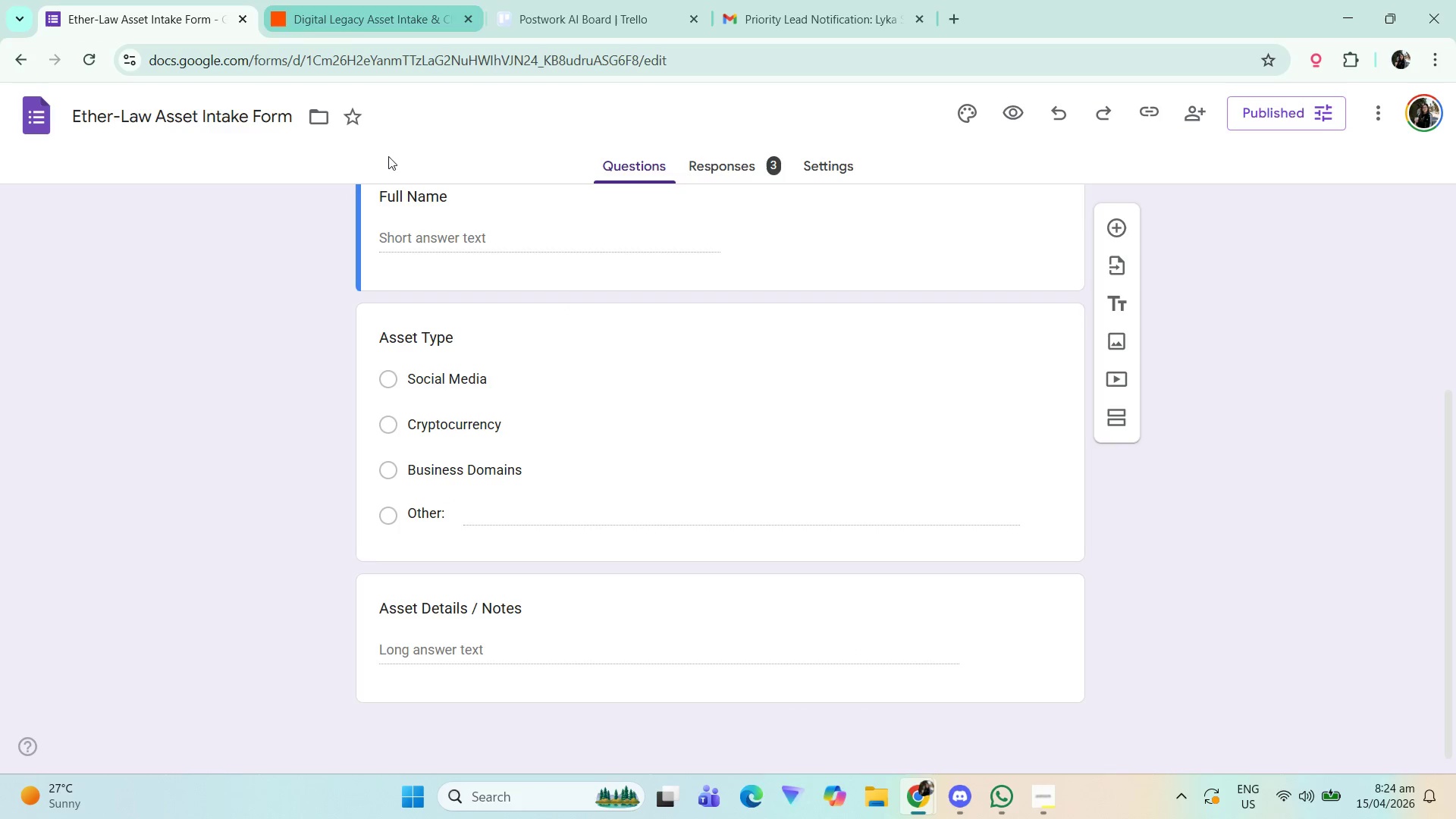 
left_click([1374, 104])
 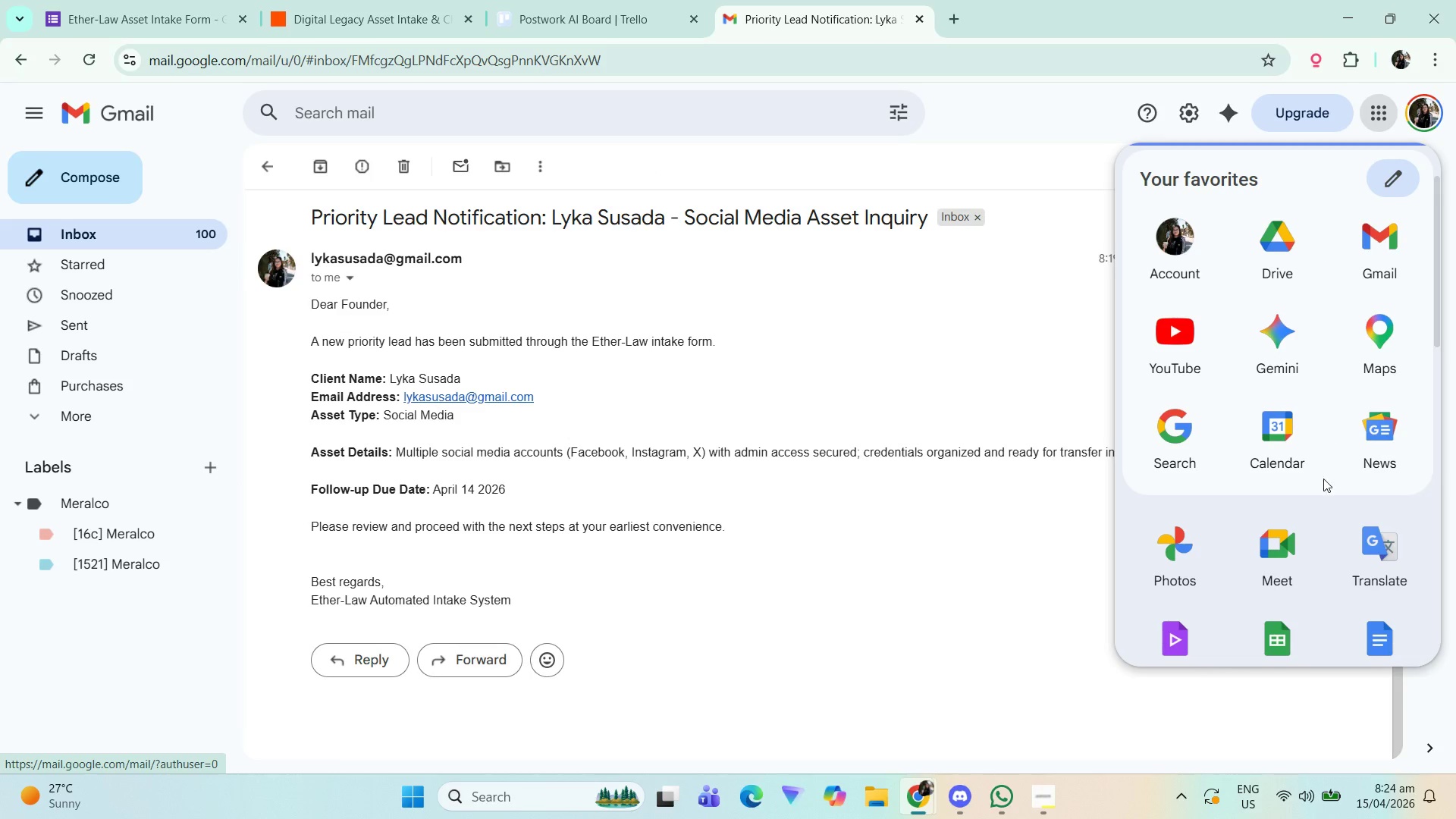 
scroll: coordinate [1322, 519], scroll_direction: down, amount: 8.0
 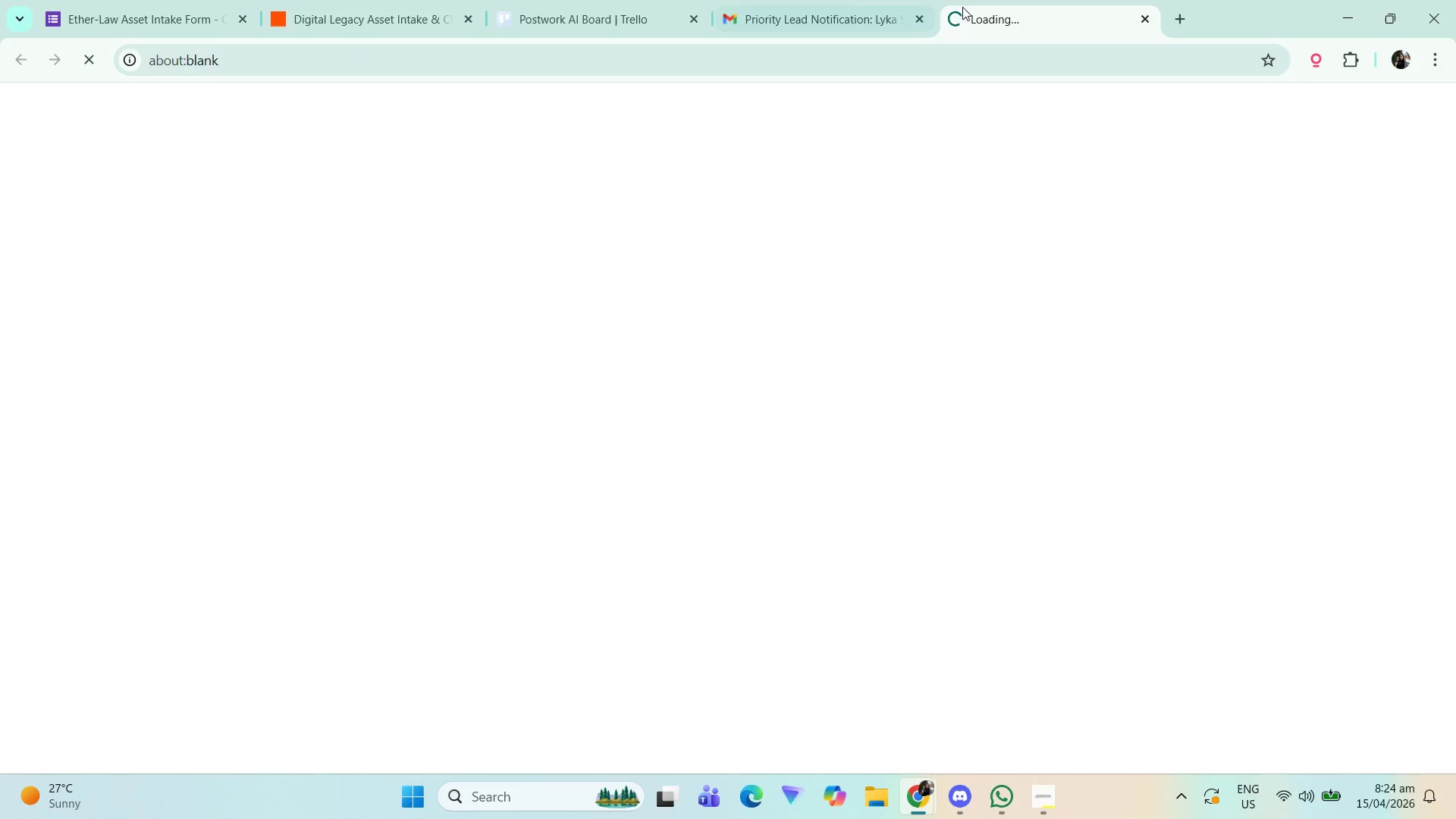 
left_click_drag(start_coordinate=[849, 2], to_coordinate=[128, 0])
 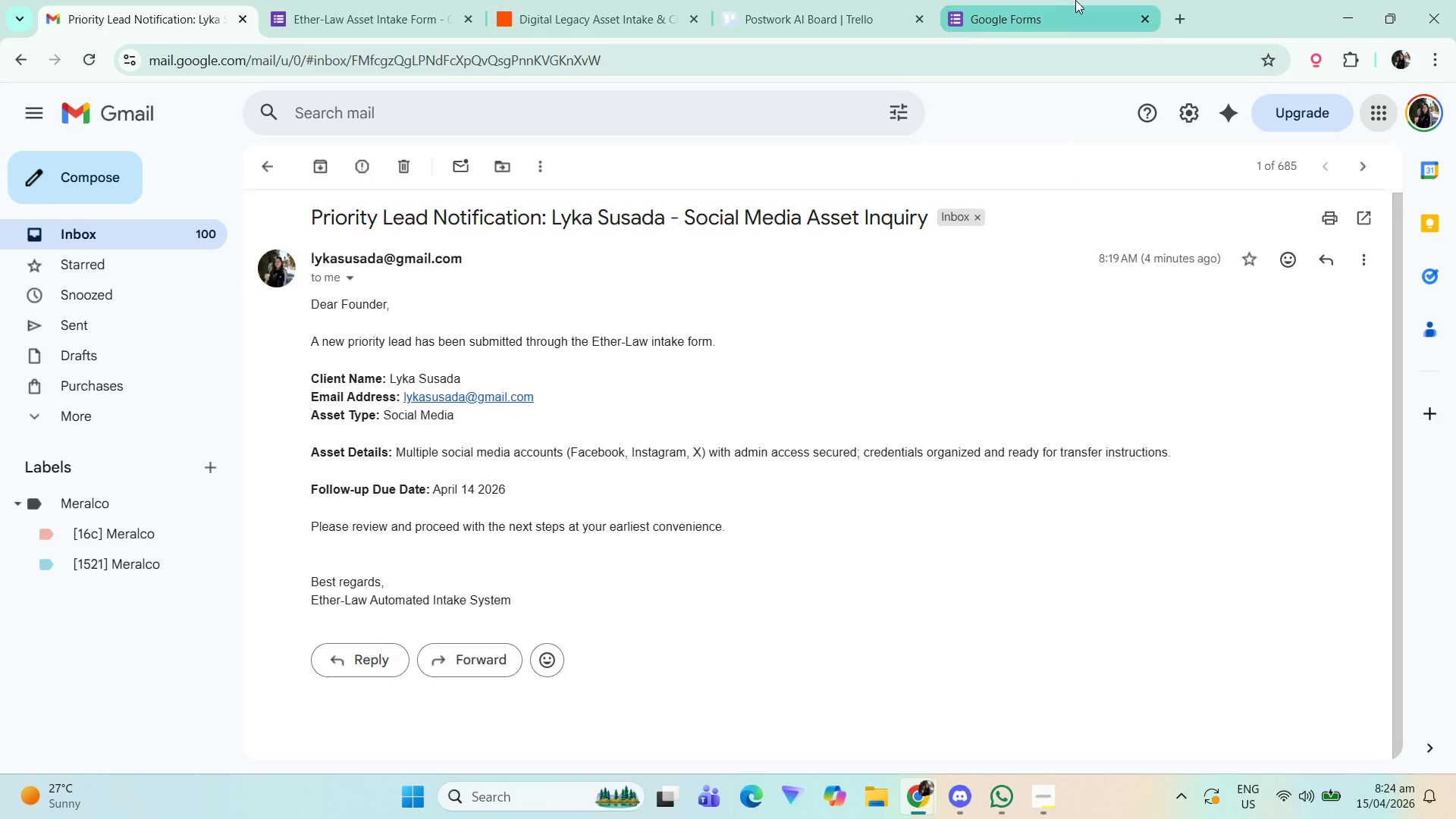 
left_click_drag(start_coordinate=[1075, 0], to_coordinate=[363, 5])
 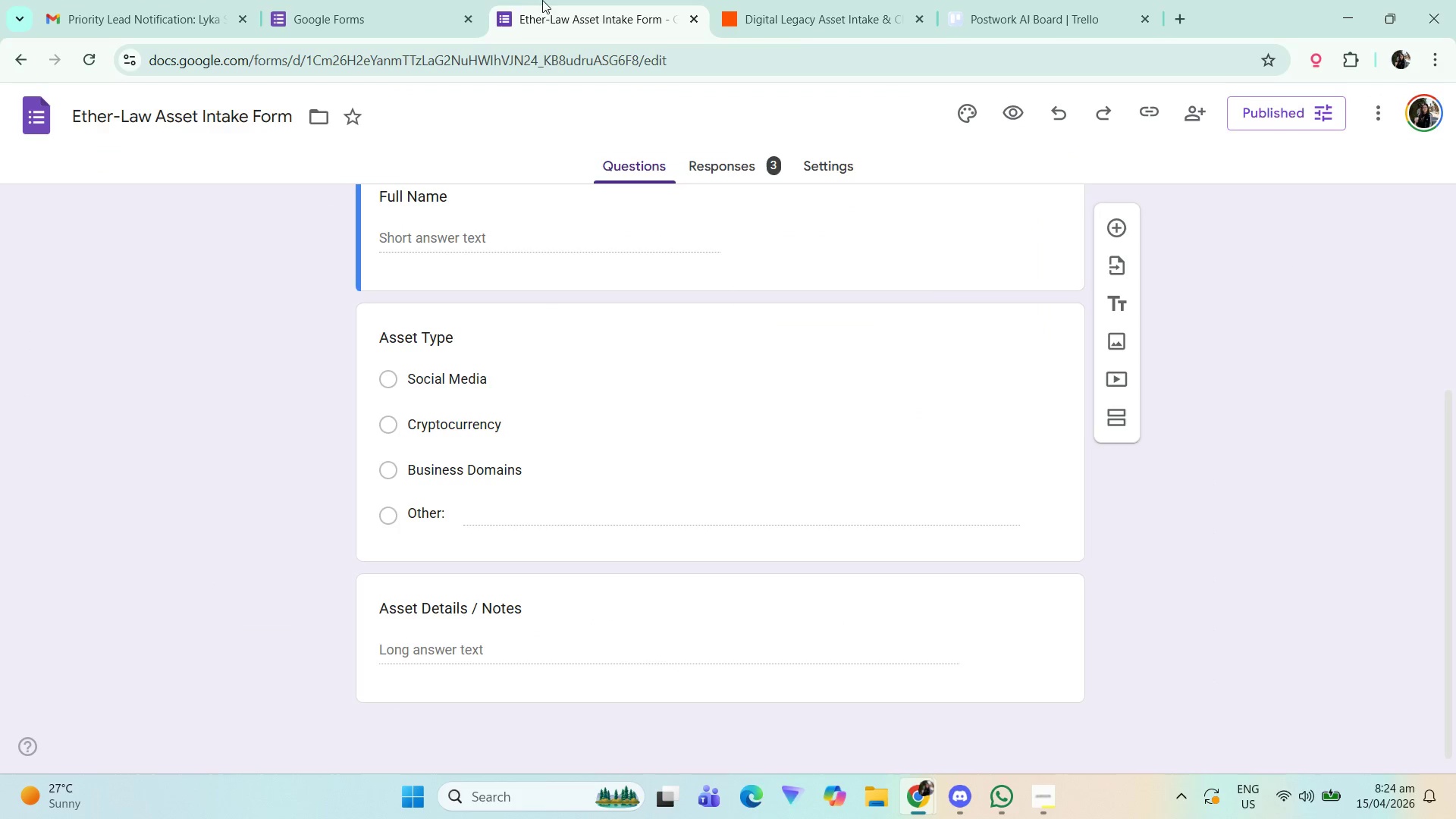 
double_click([402, 0])
 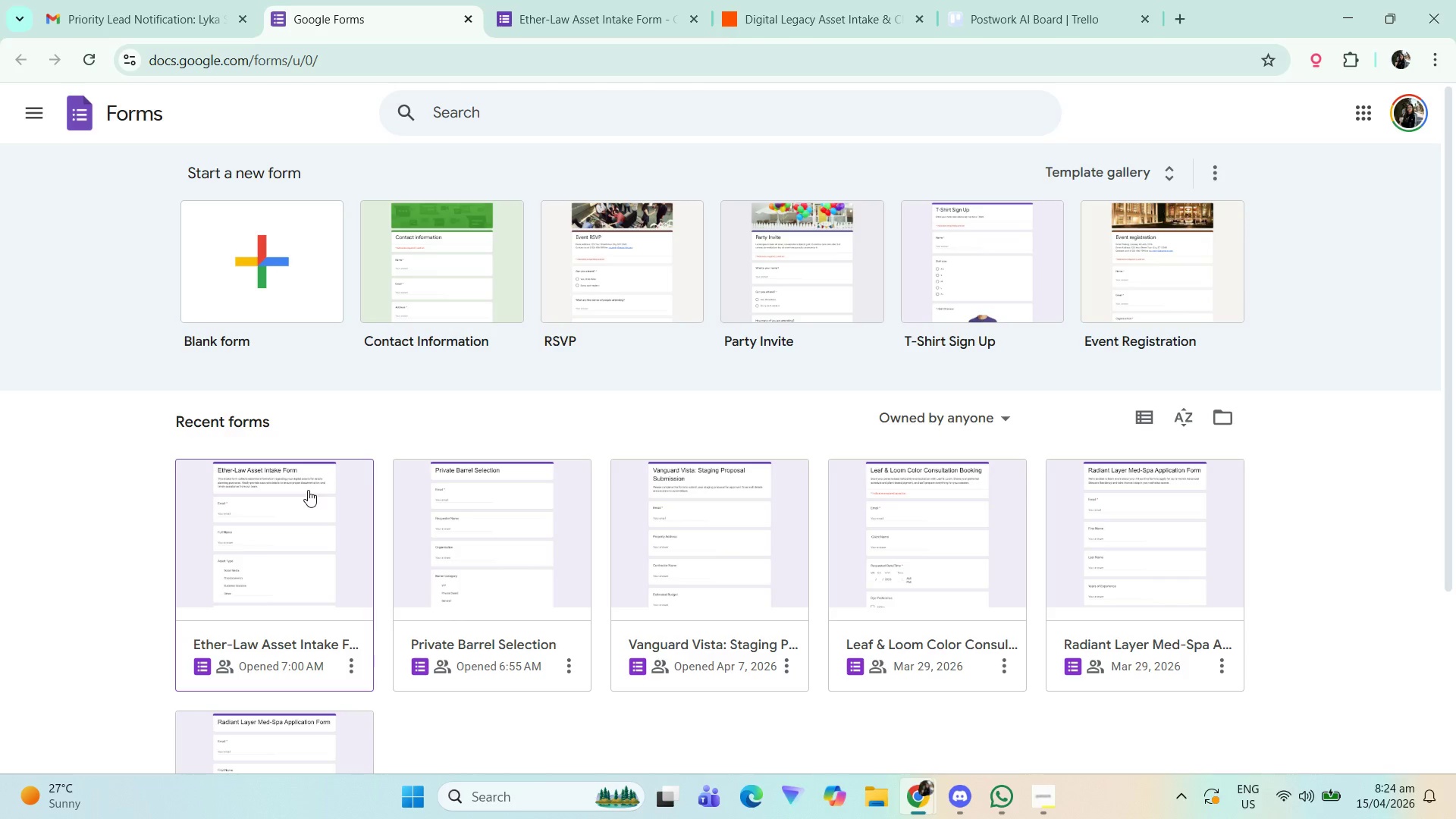 
double_click([569, 0])
 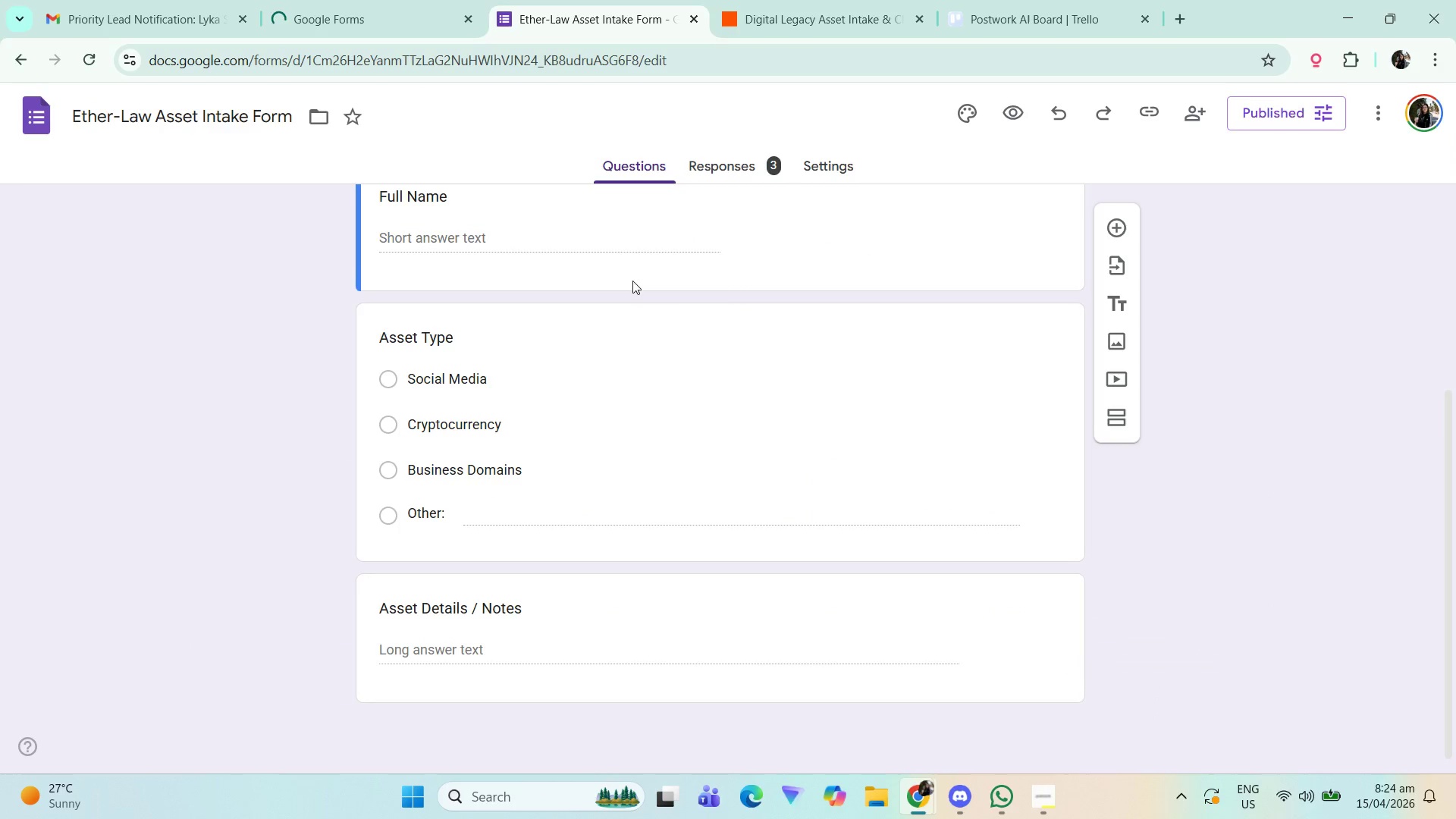 
scroll: coordinate [644, 292], scroll_direction: up, amount: 7.0
 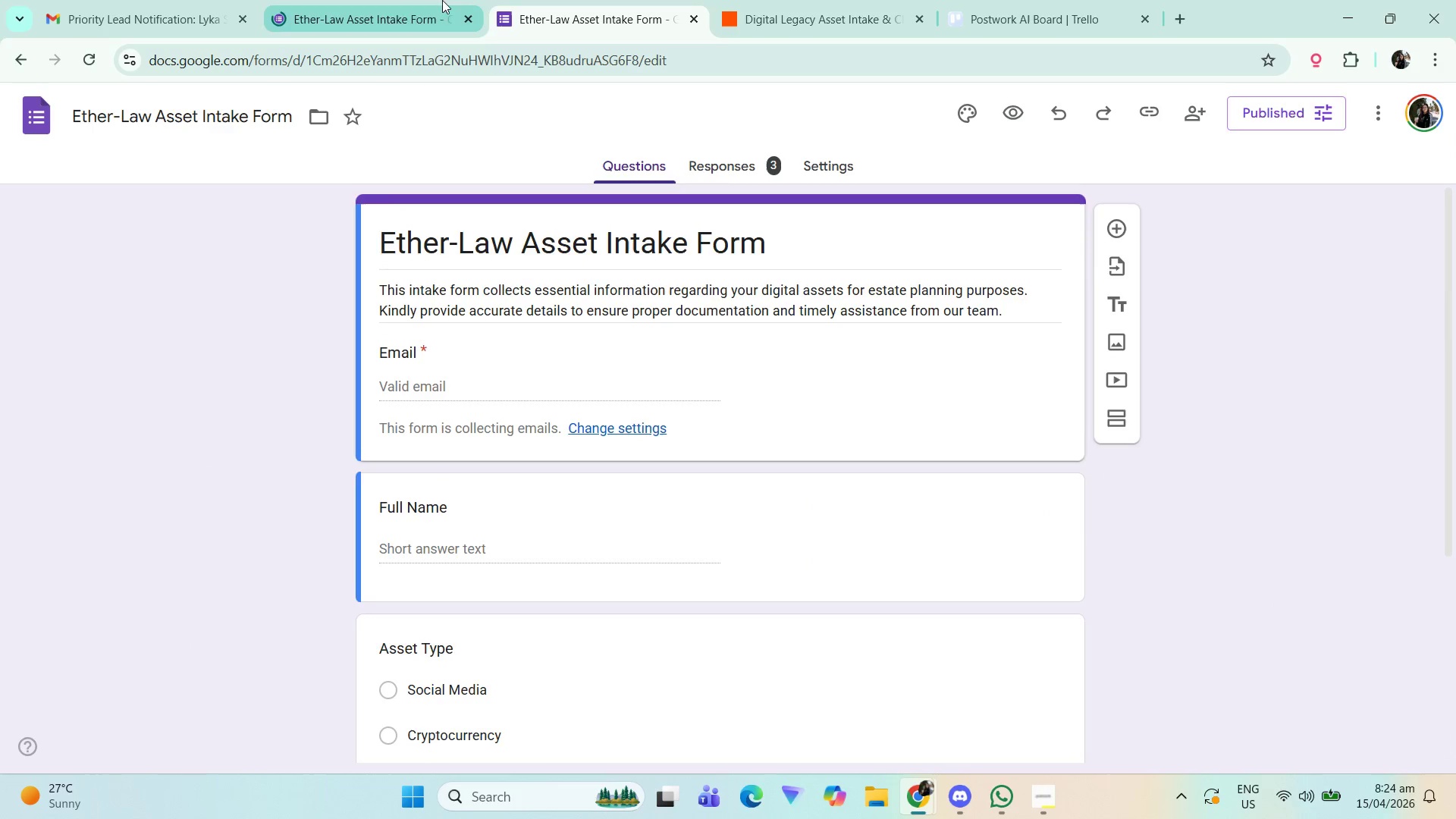 
left_click([388, 0])
 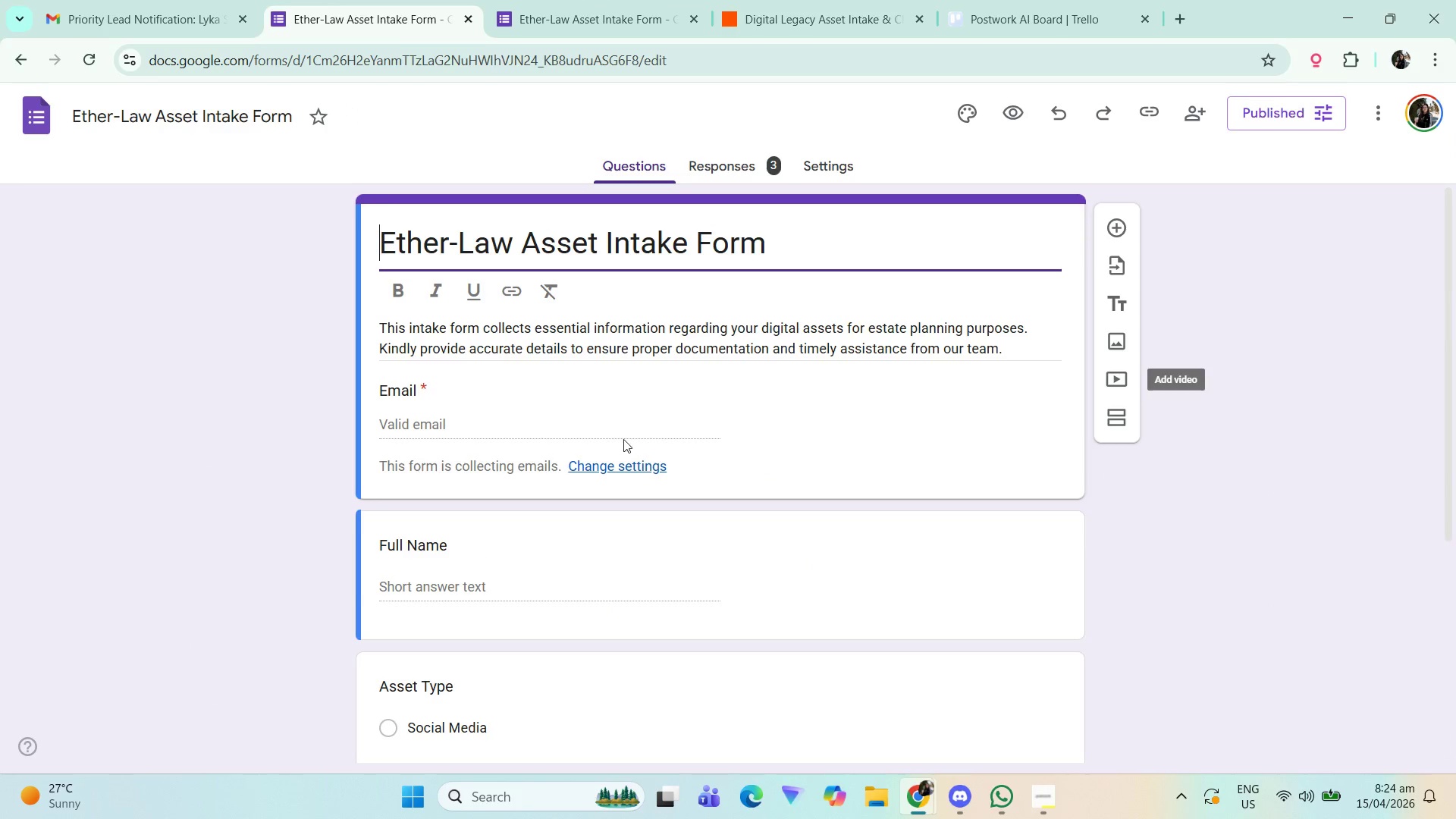 
scroll: coordinate [554, 452], scroll_direction: down, amount: 4.0
 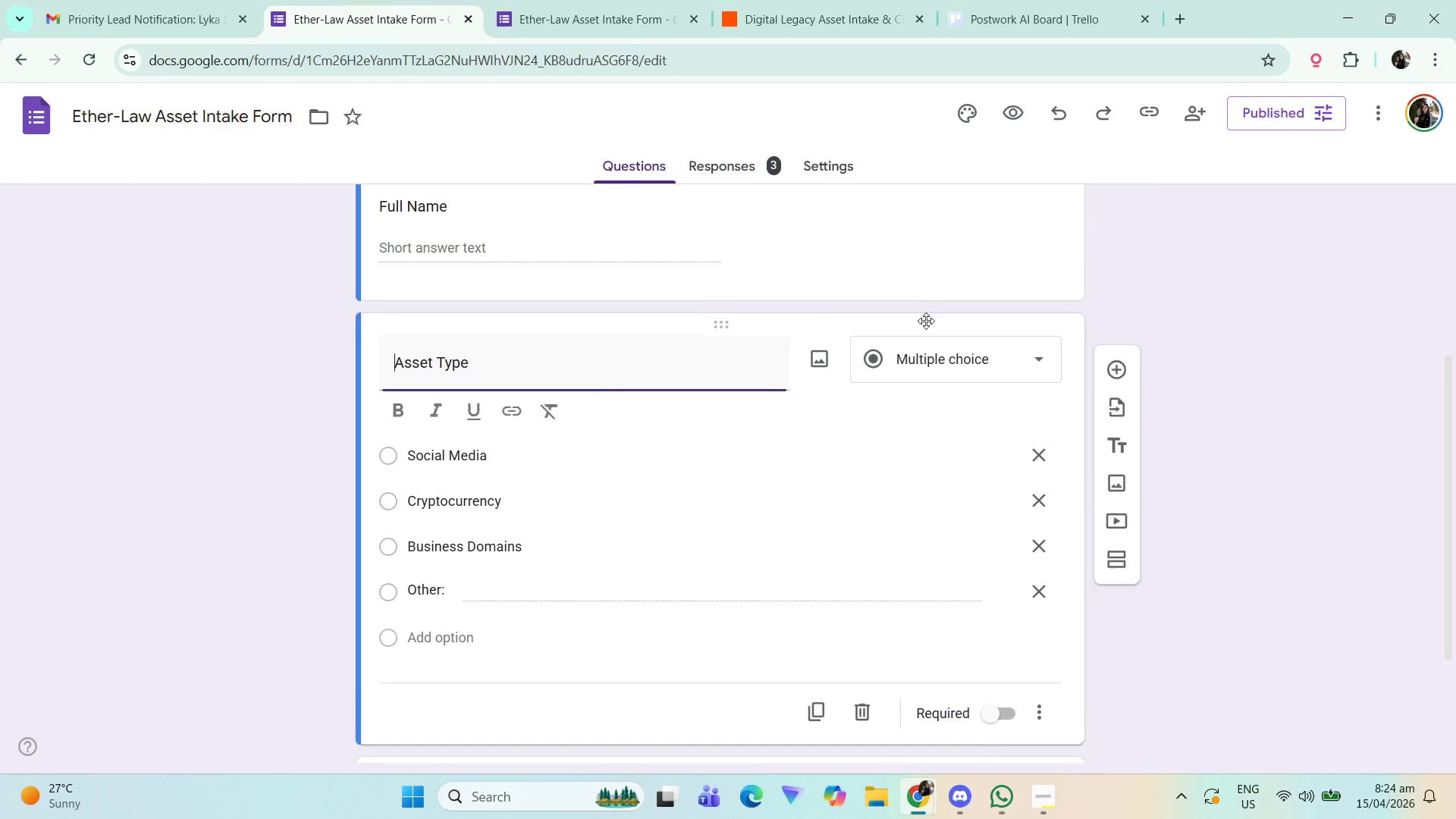 
left_click([999, 369])
 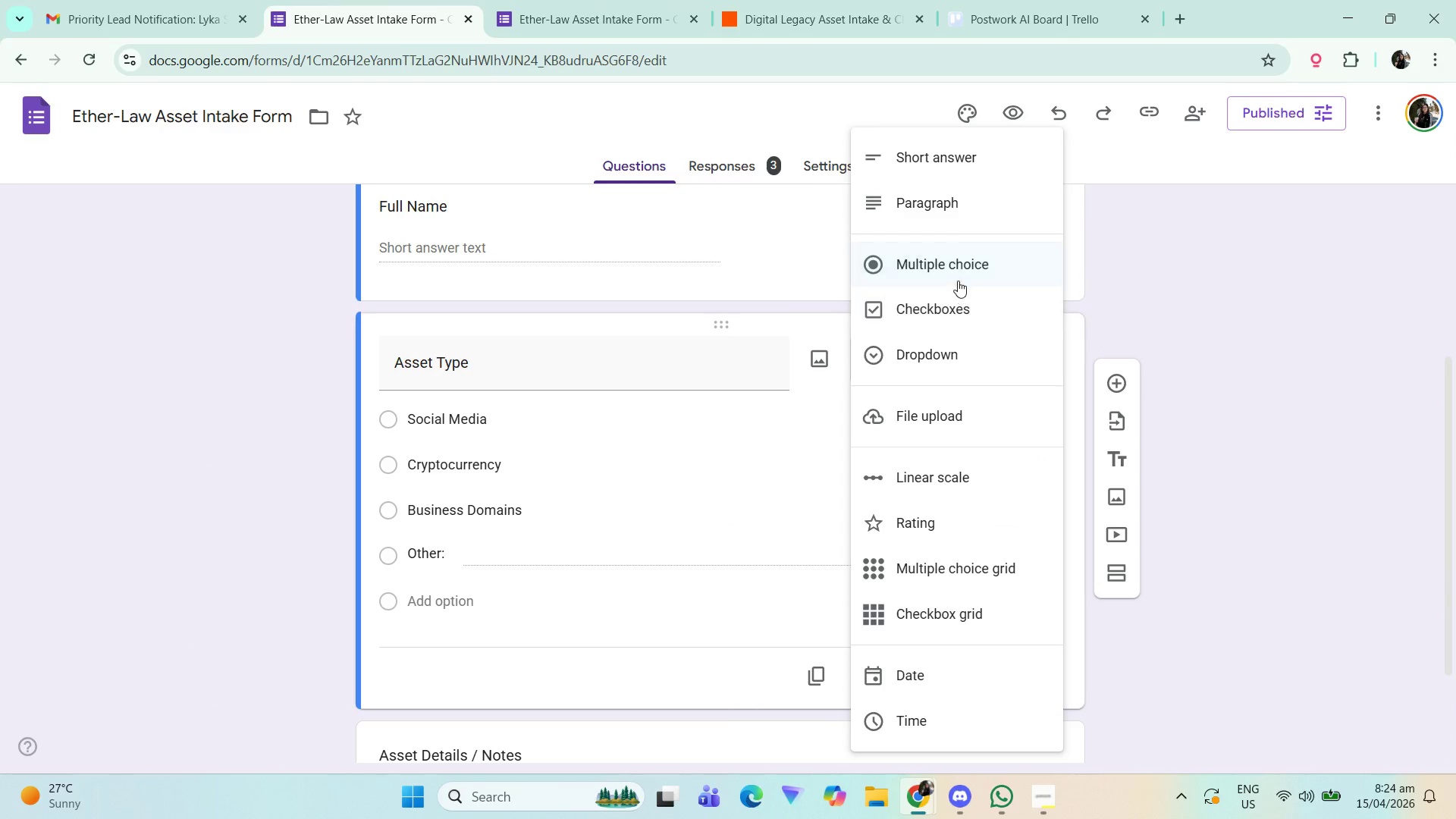 
left_click([949, 315])
 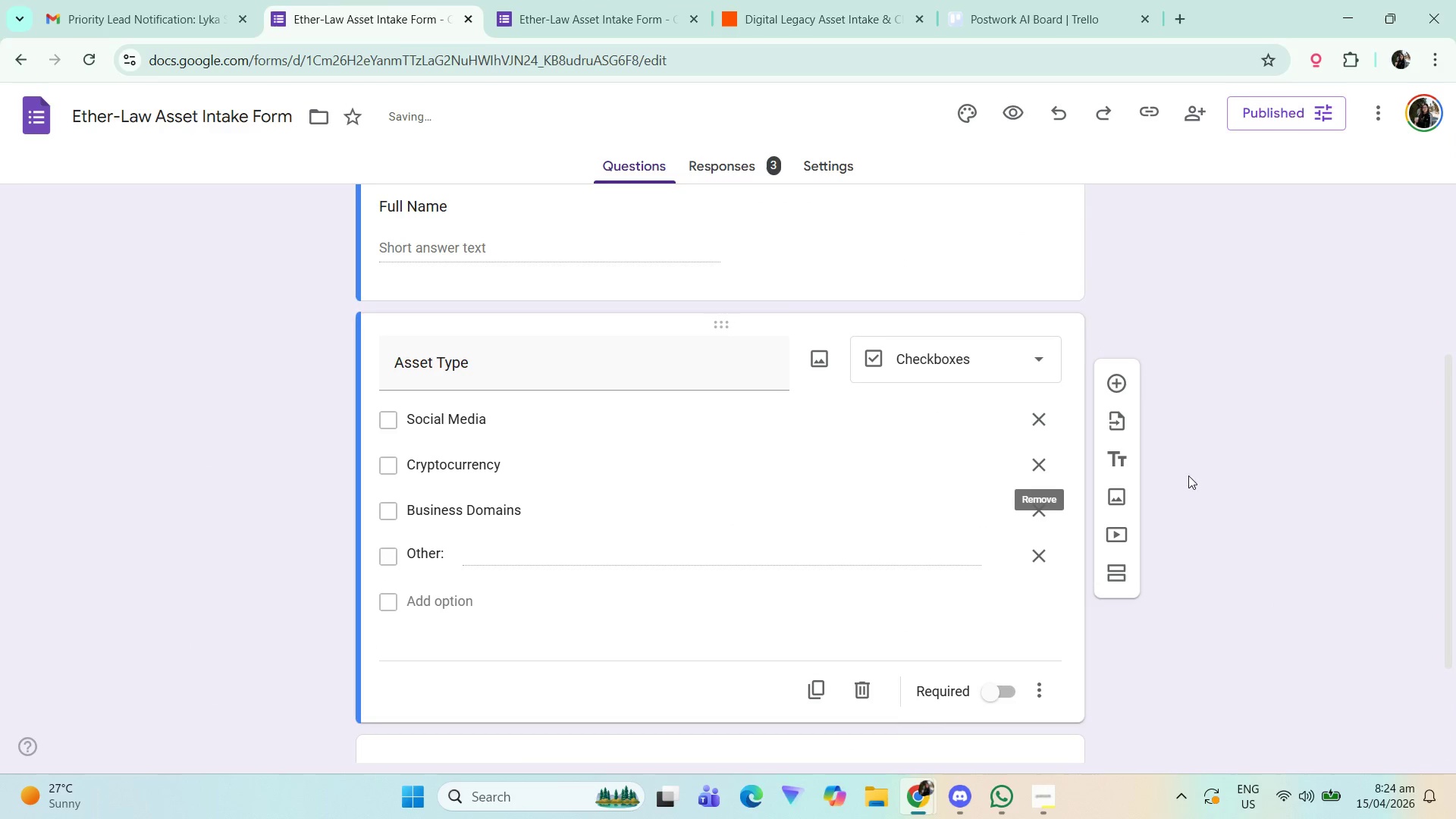 
left_click([1274, 445])
 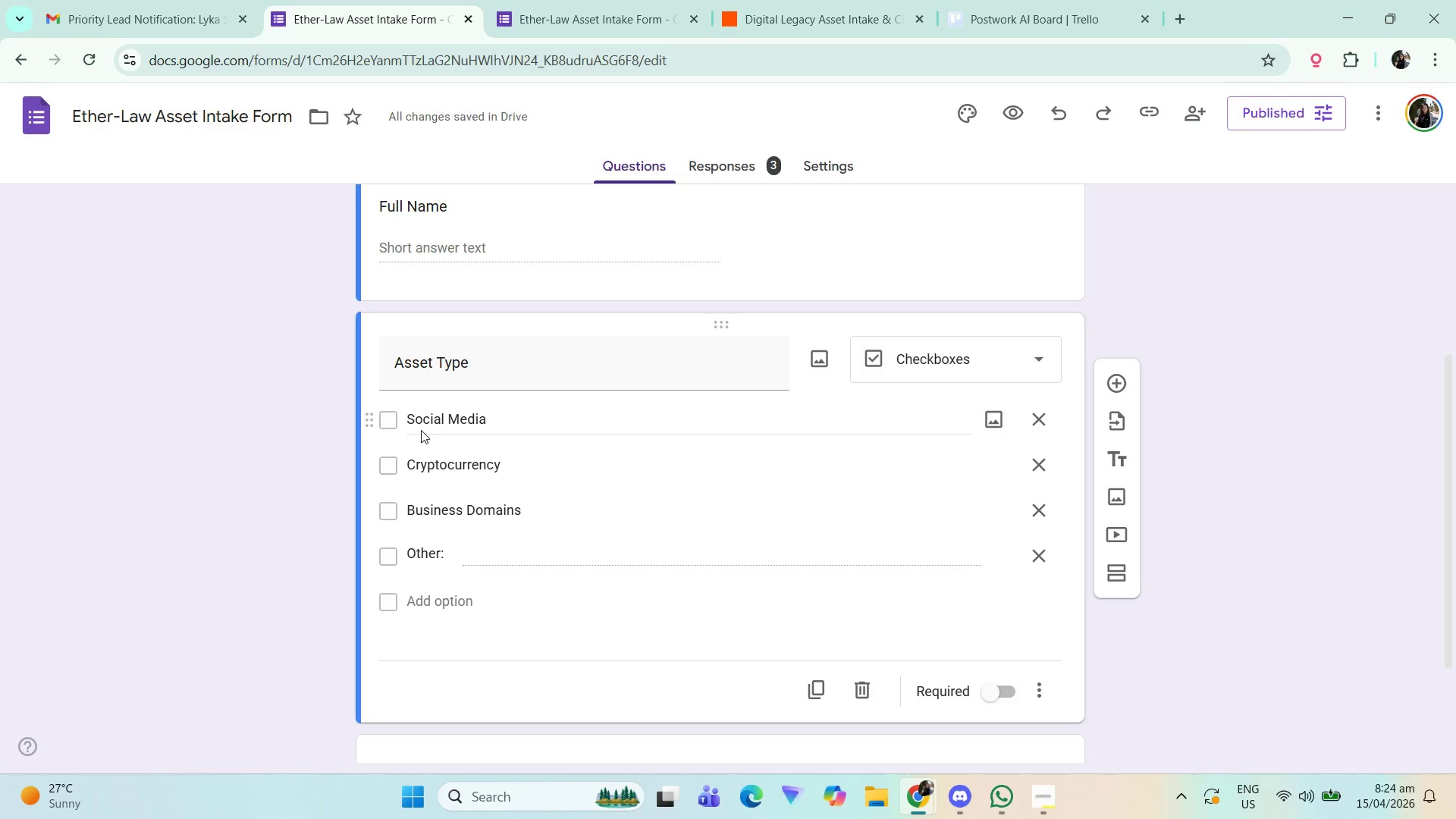 
scroll: coordinate [350, 591], scroll_direction: down, amount: 5.0
 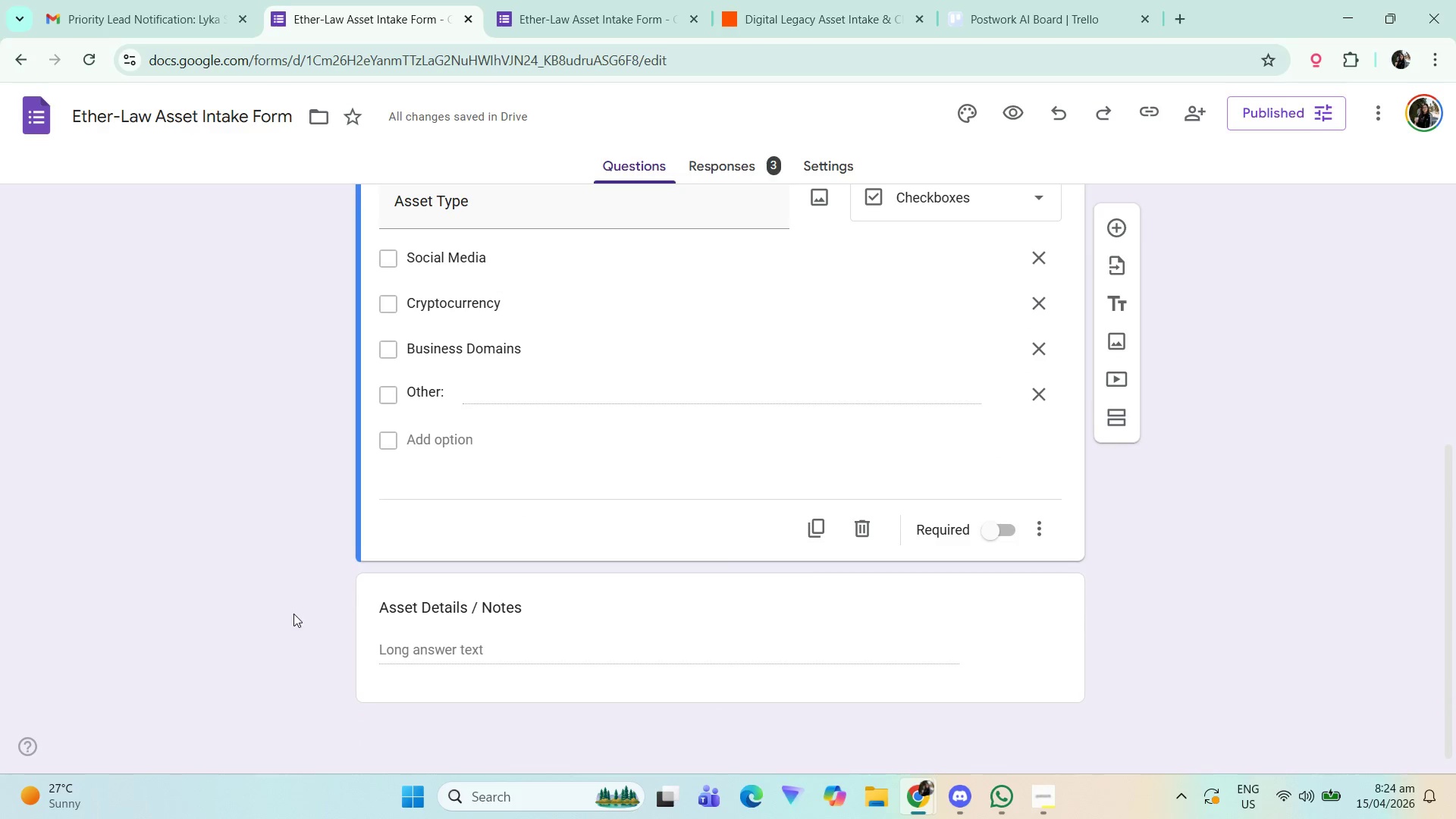 
left_click([288, 613])
 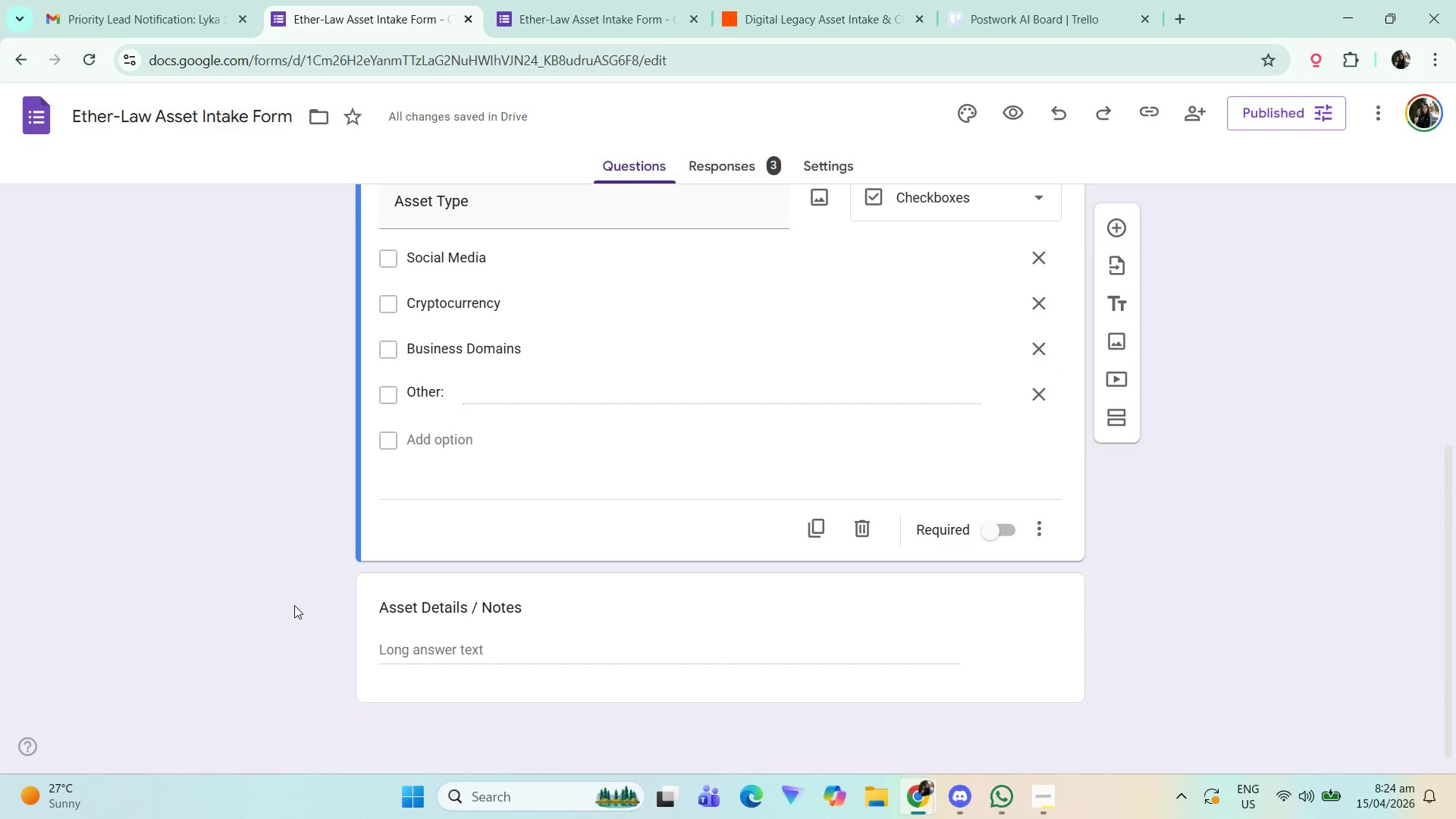 
scroll: coordinate [359, 469], scroll_direction: up, amount: 6.0
 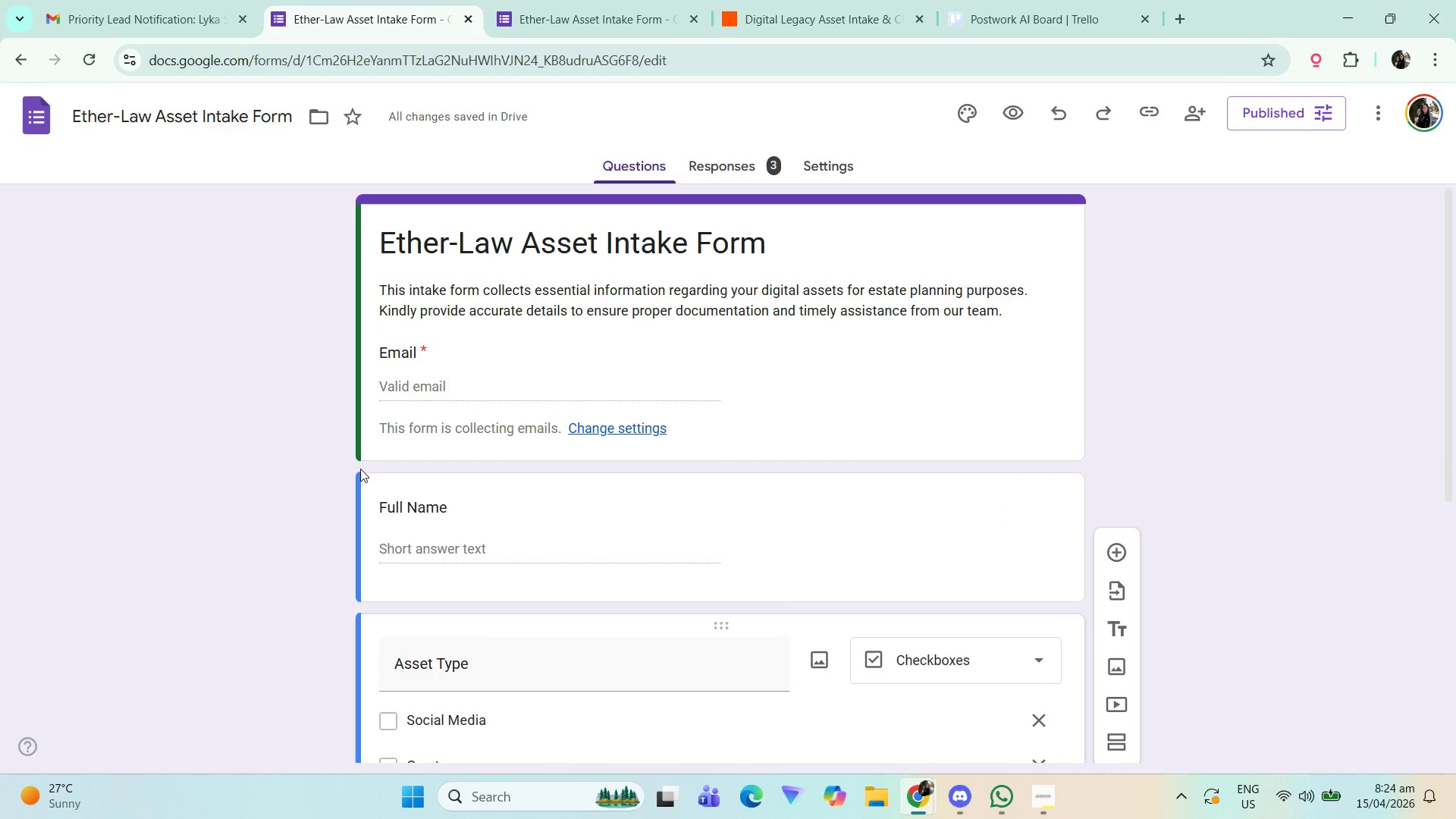 
scroll: coordinate [353, 468], scroll_direction: down, amount: 5.0
 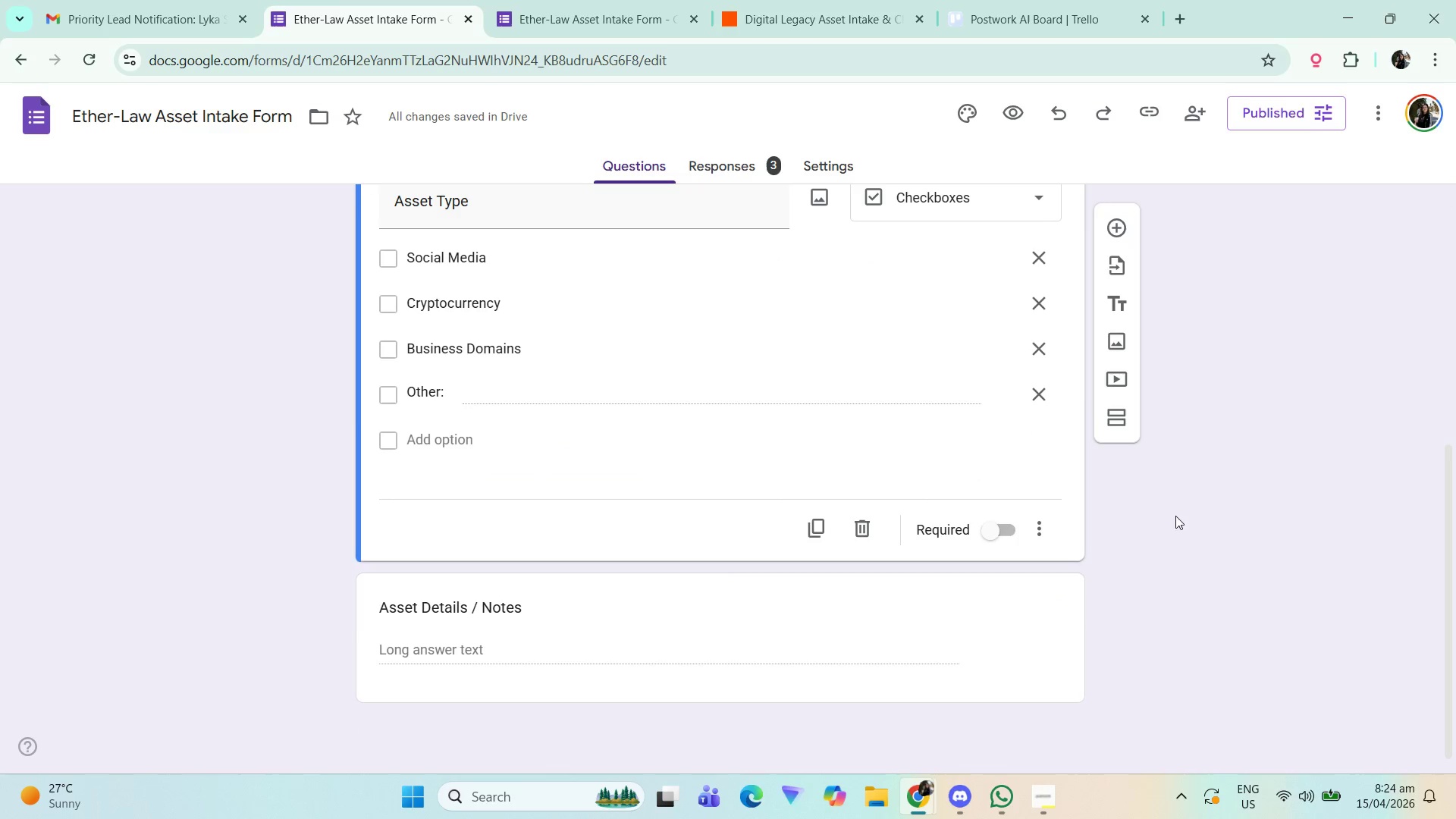 
left_click([1200, 573])
 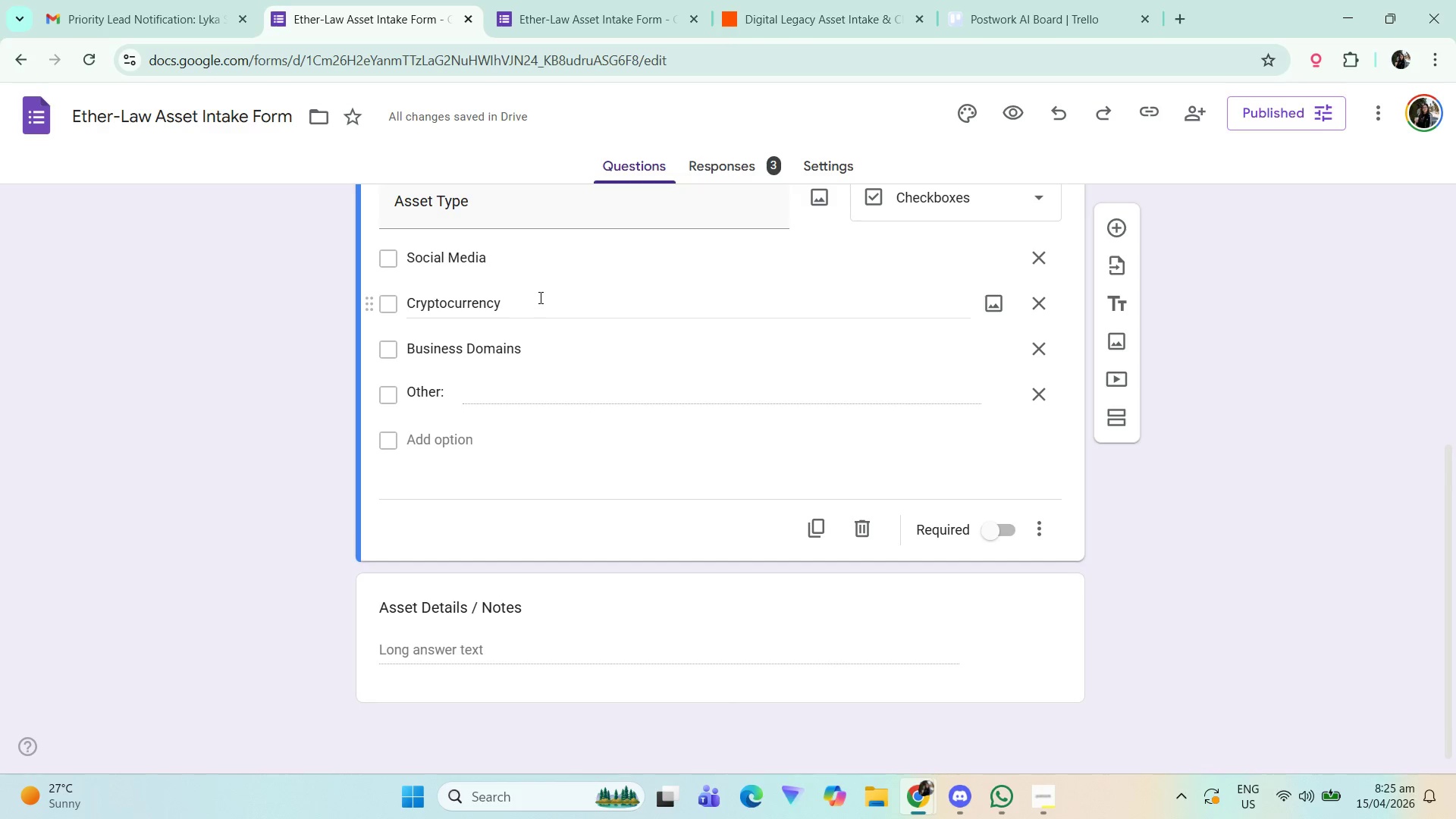 
wait(13.67)
 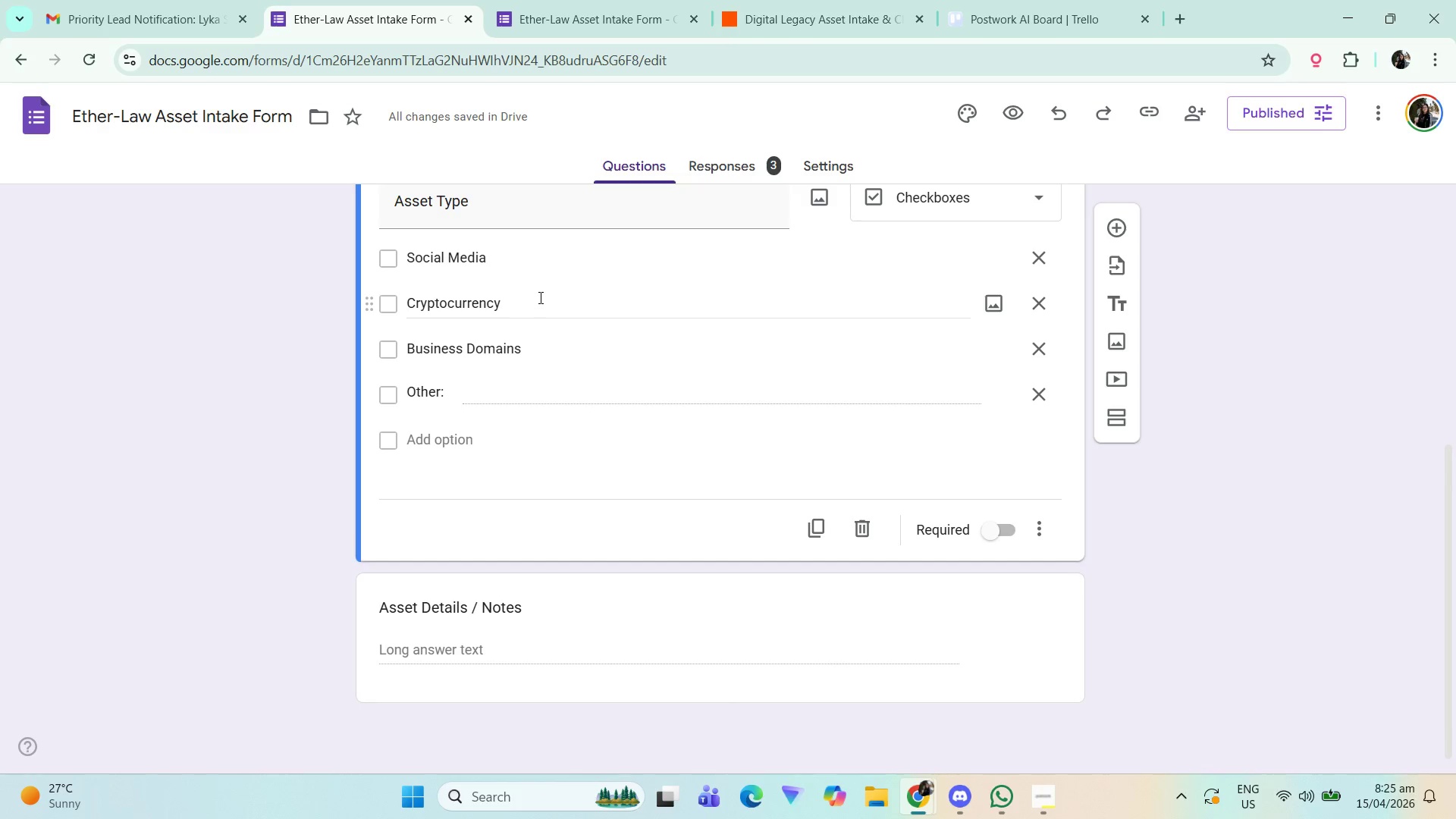 
left_click([1207, 481])
 